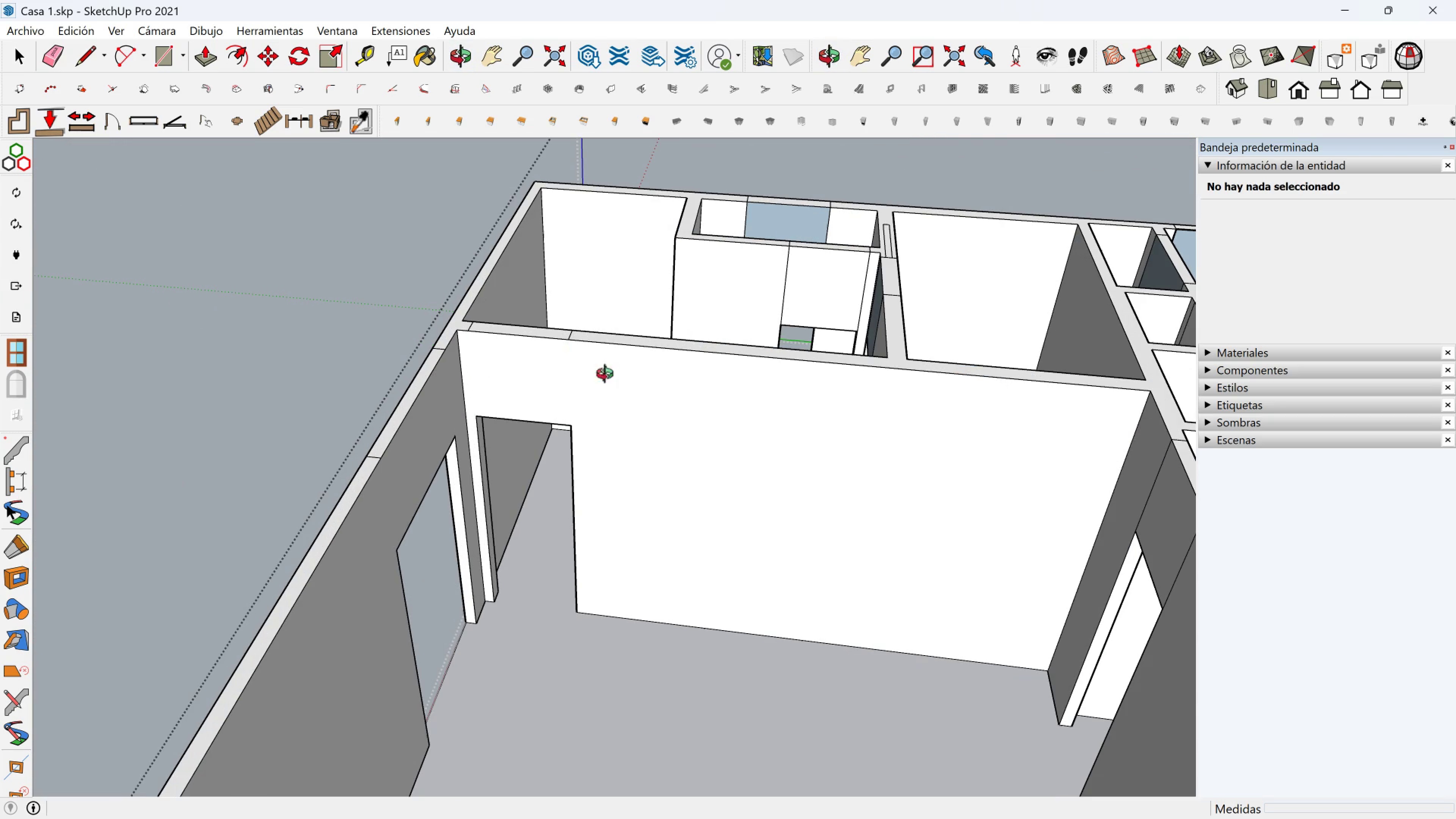 
key(Shift+ShiftLeft)
 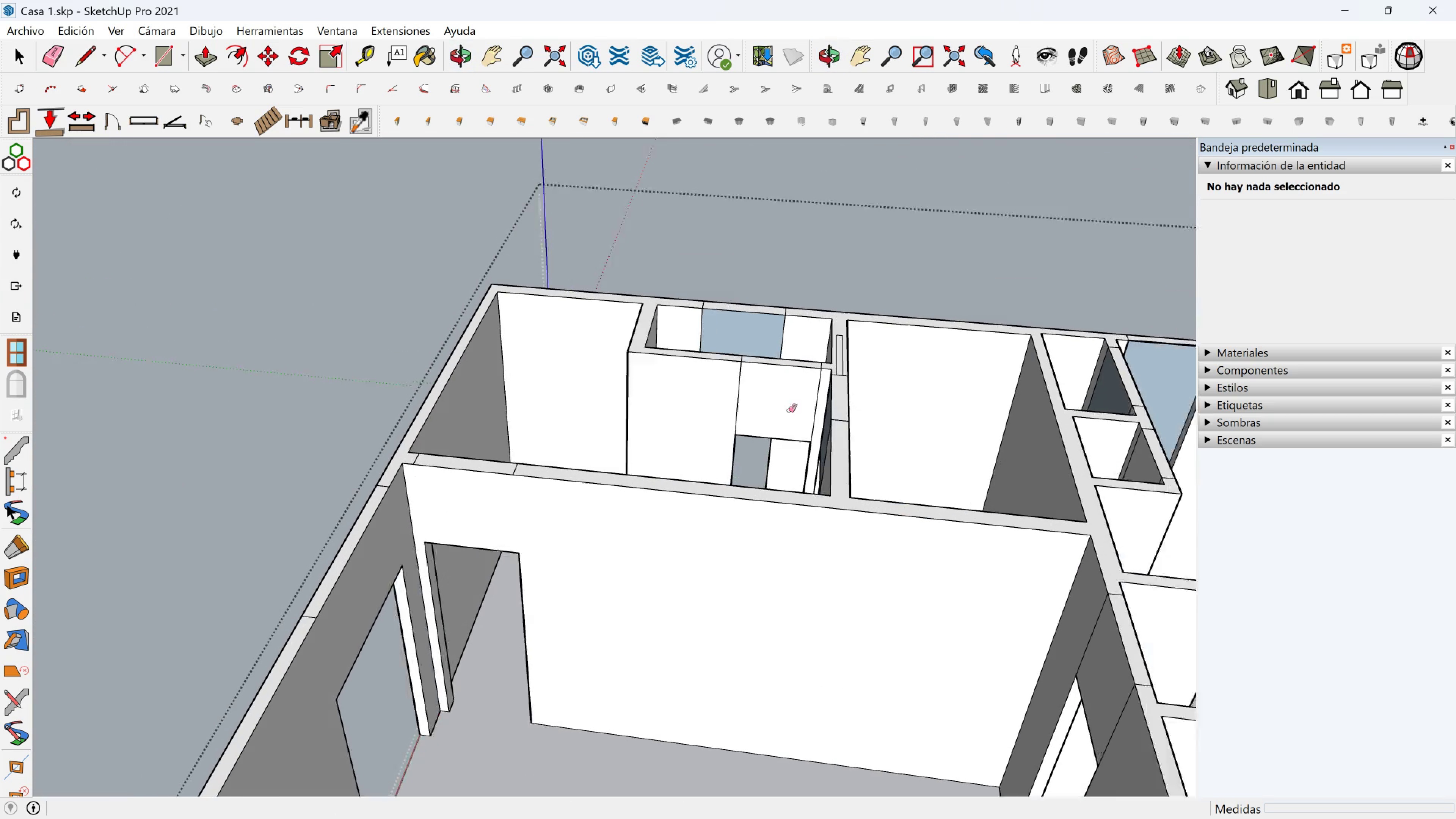 
scroll: coordinate [794, 398], scroll_direction: up, amount: 3.0
 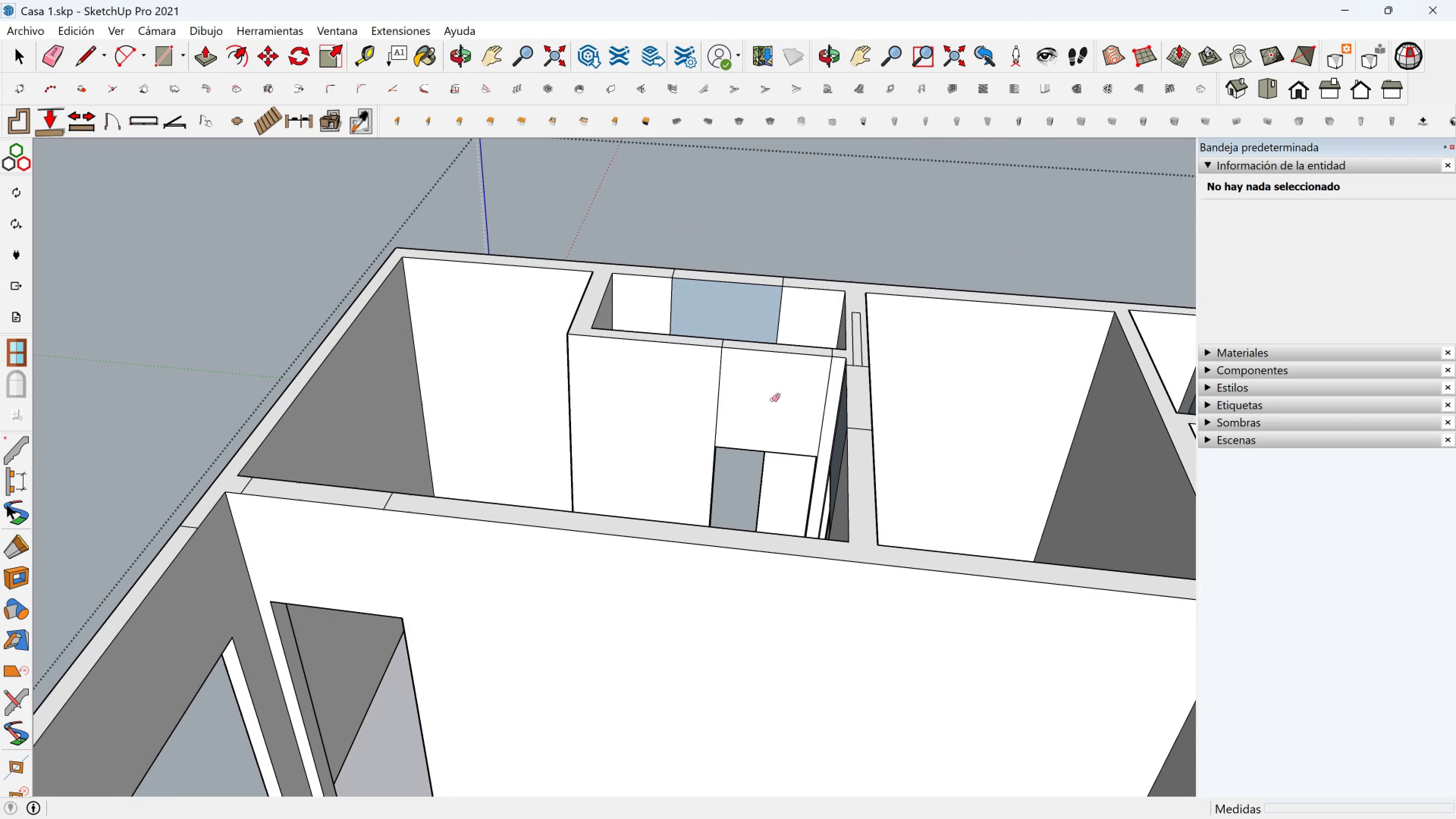 
left_click_drag(start_coordinate=[774, 400], to_coordinate=[684, 414])
 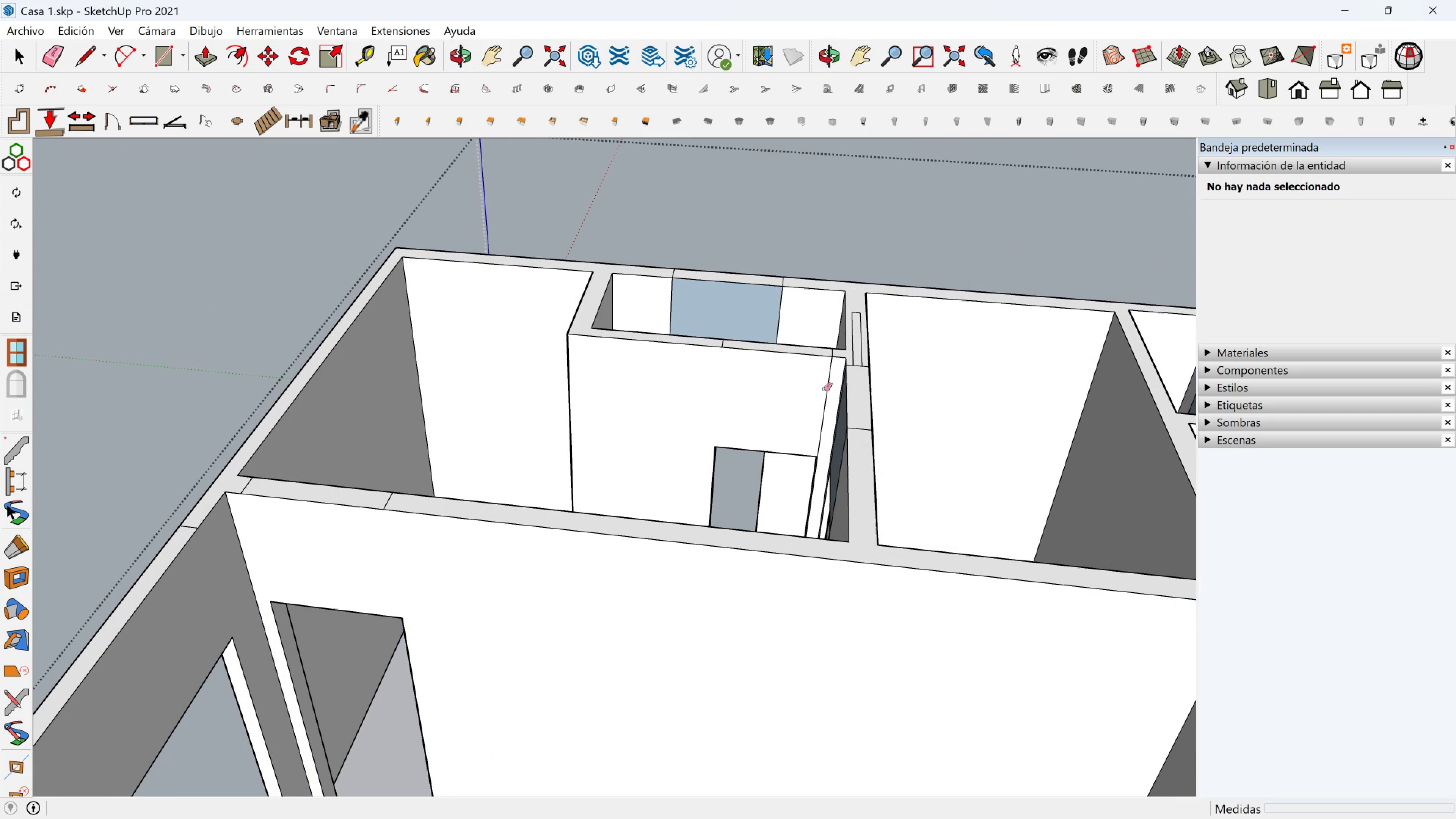 
left_click_drag(start_coordinate=[826, 389], to_coordinate=[836, 389])
 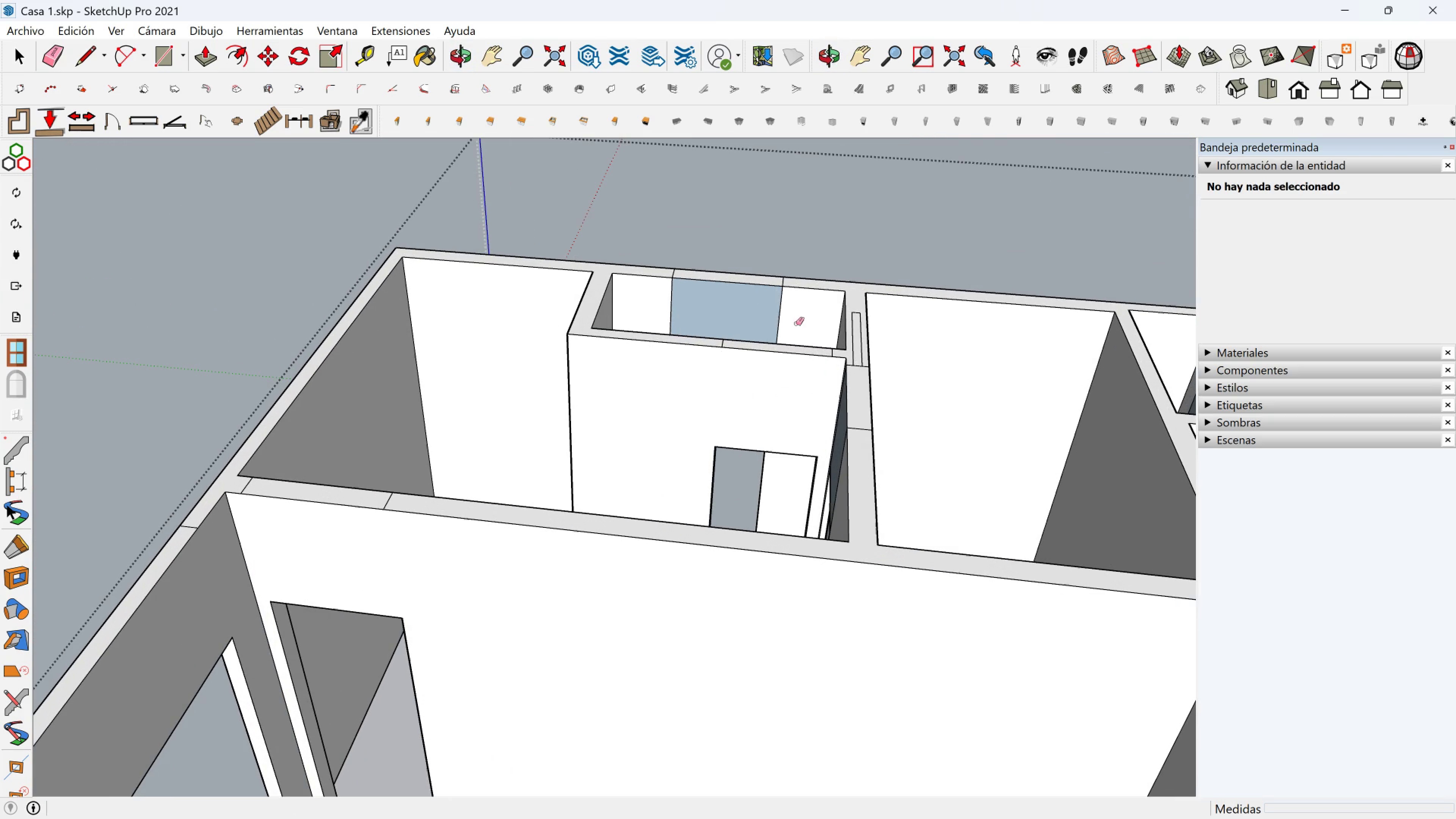 
left_click_drag(start_coordinate=[789, 319], to_coordinate=[719, 317])
 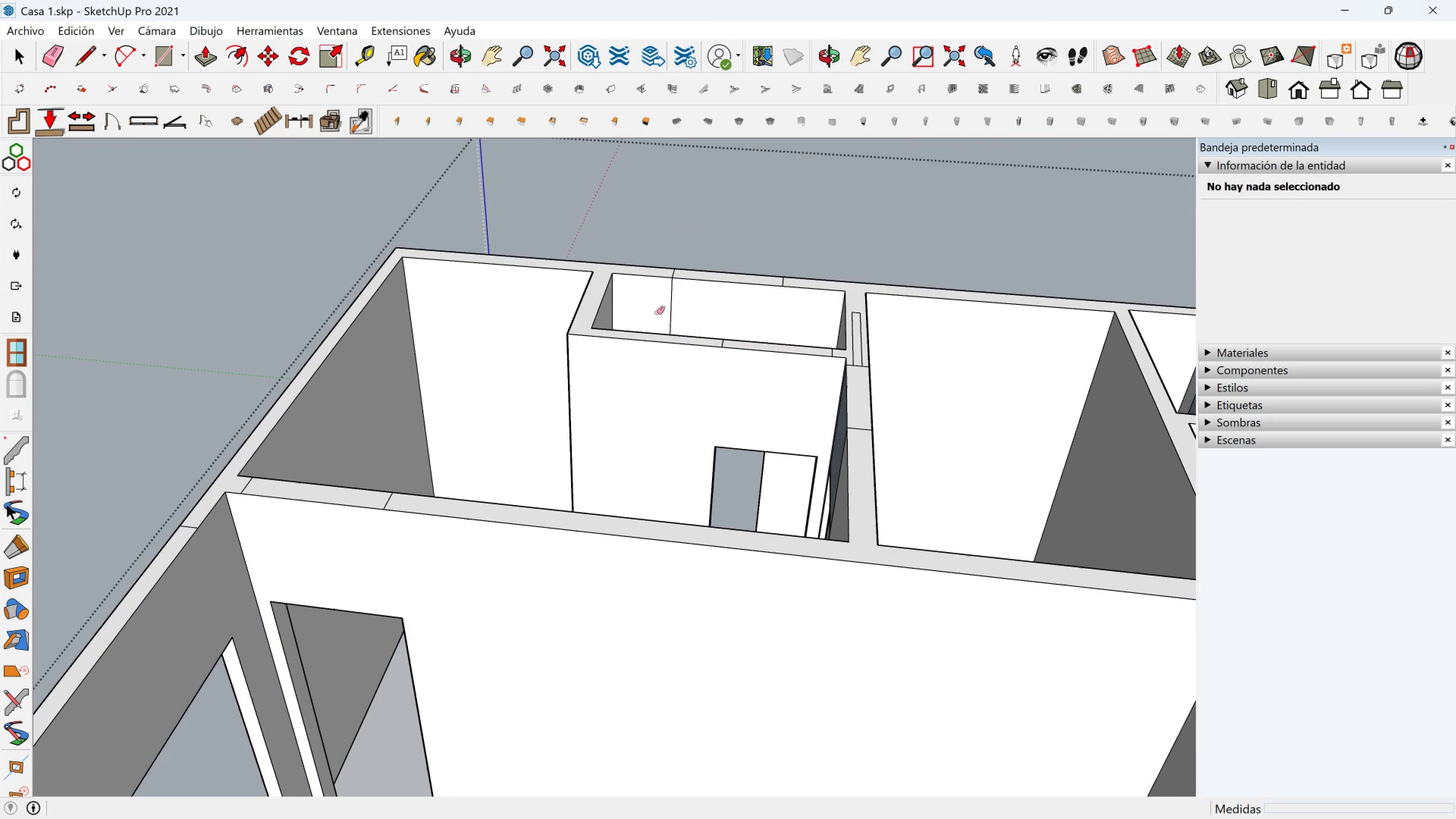 
left_click_drag(start_coordinate=[667, 310], to_coordinate=[684, 307])
 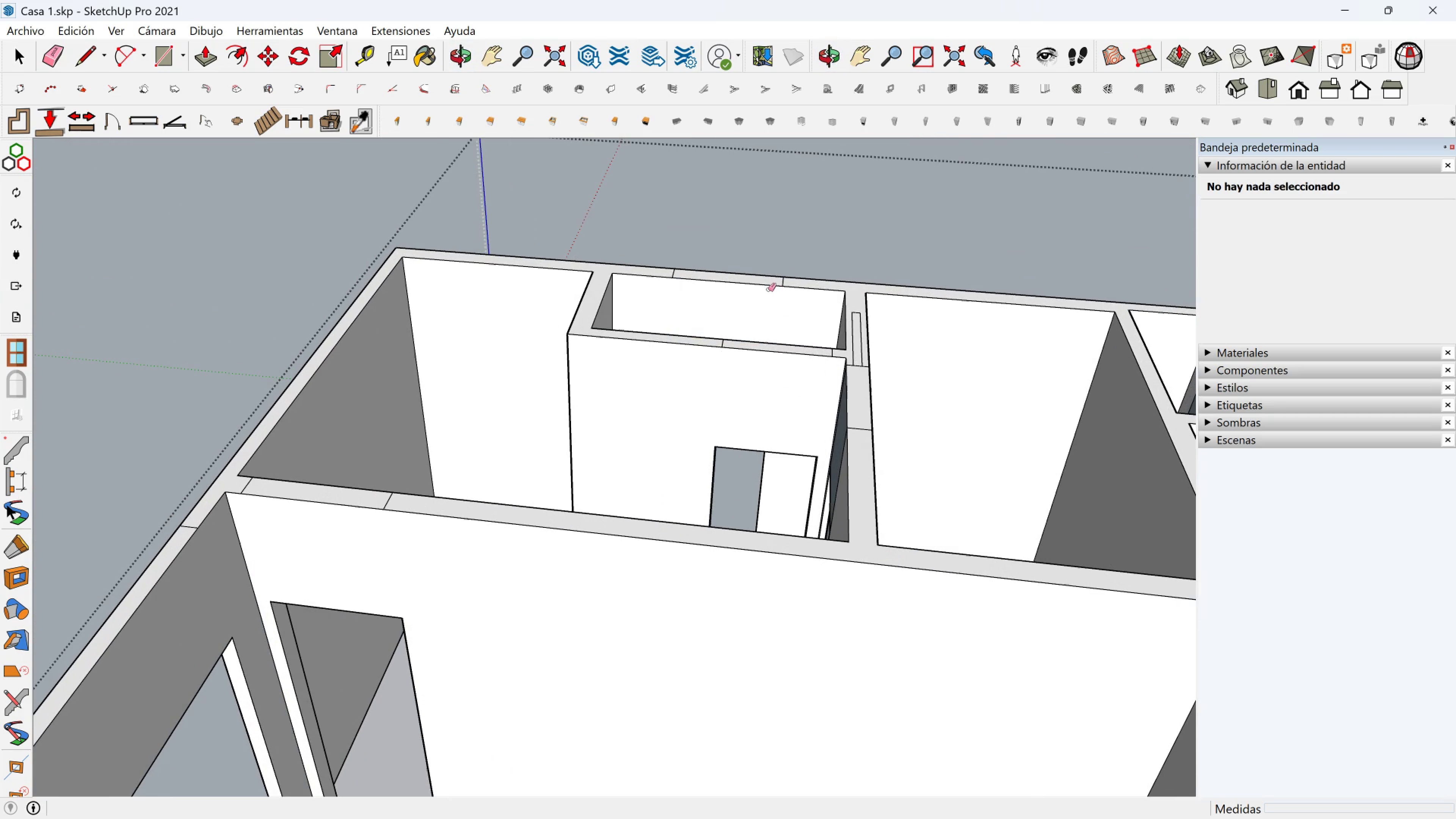 
scroll: coordinate [768, 287], scroll_direction: up, amount: 1.0
 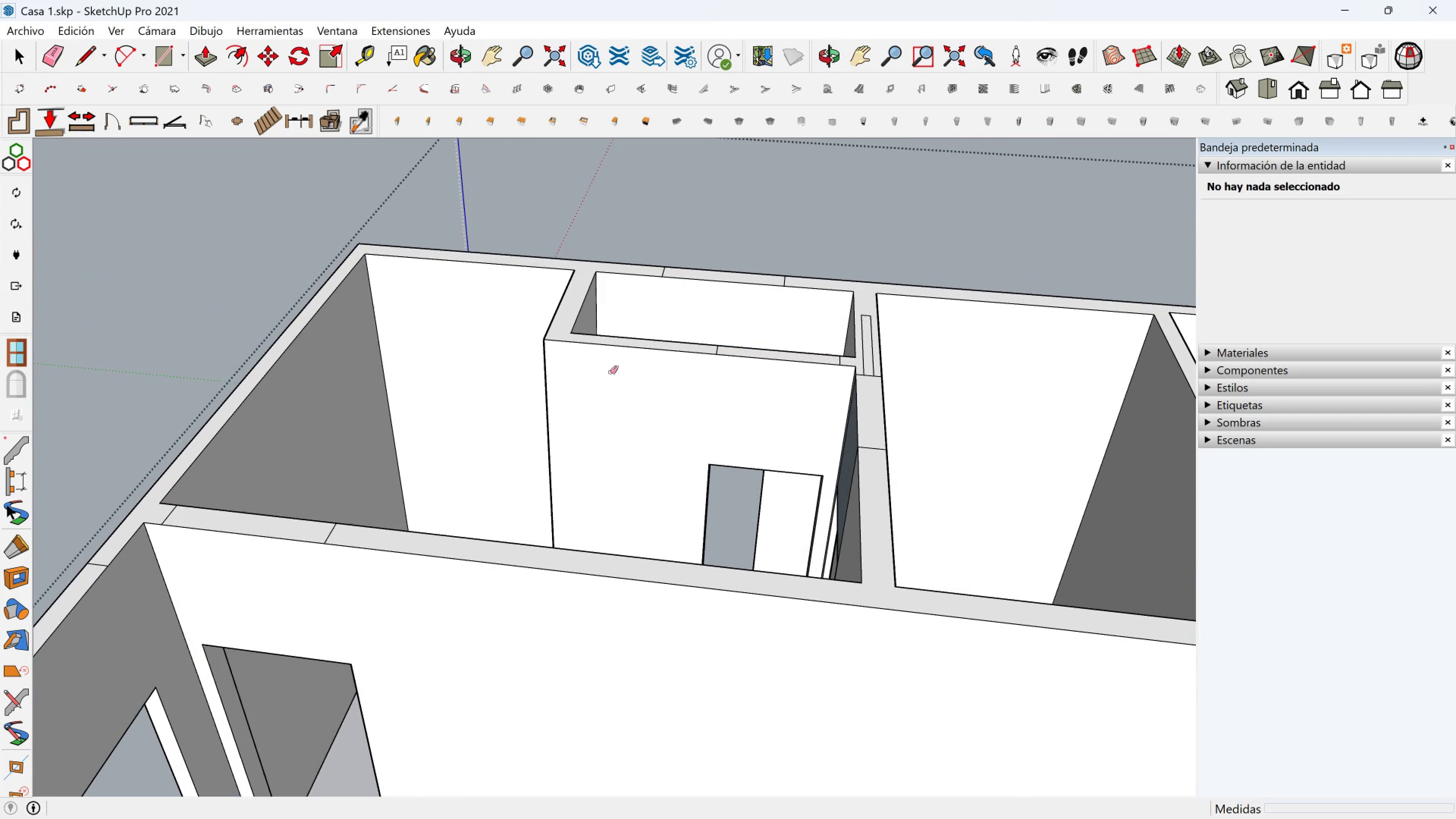 
scroll: coordinate [553, 422], scroll_direction: down, amount: 1.0
 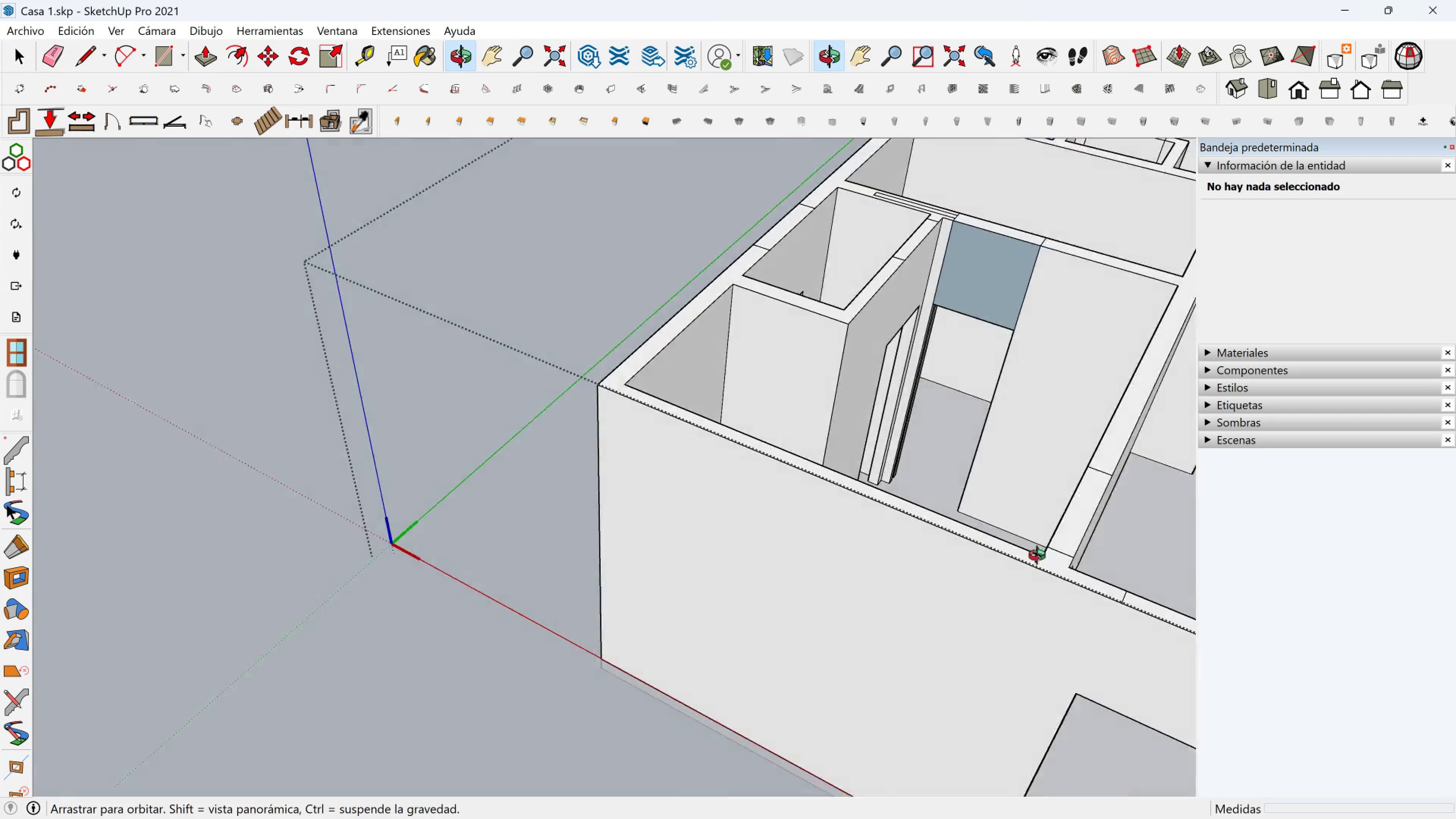 
key(Shift+ShiftLeft)
 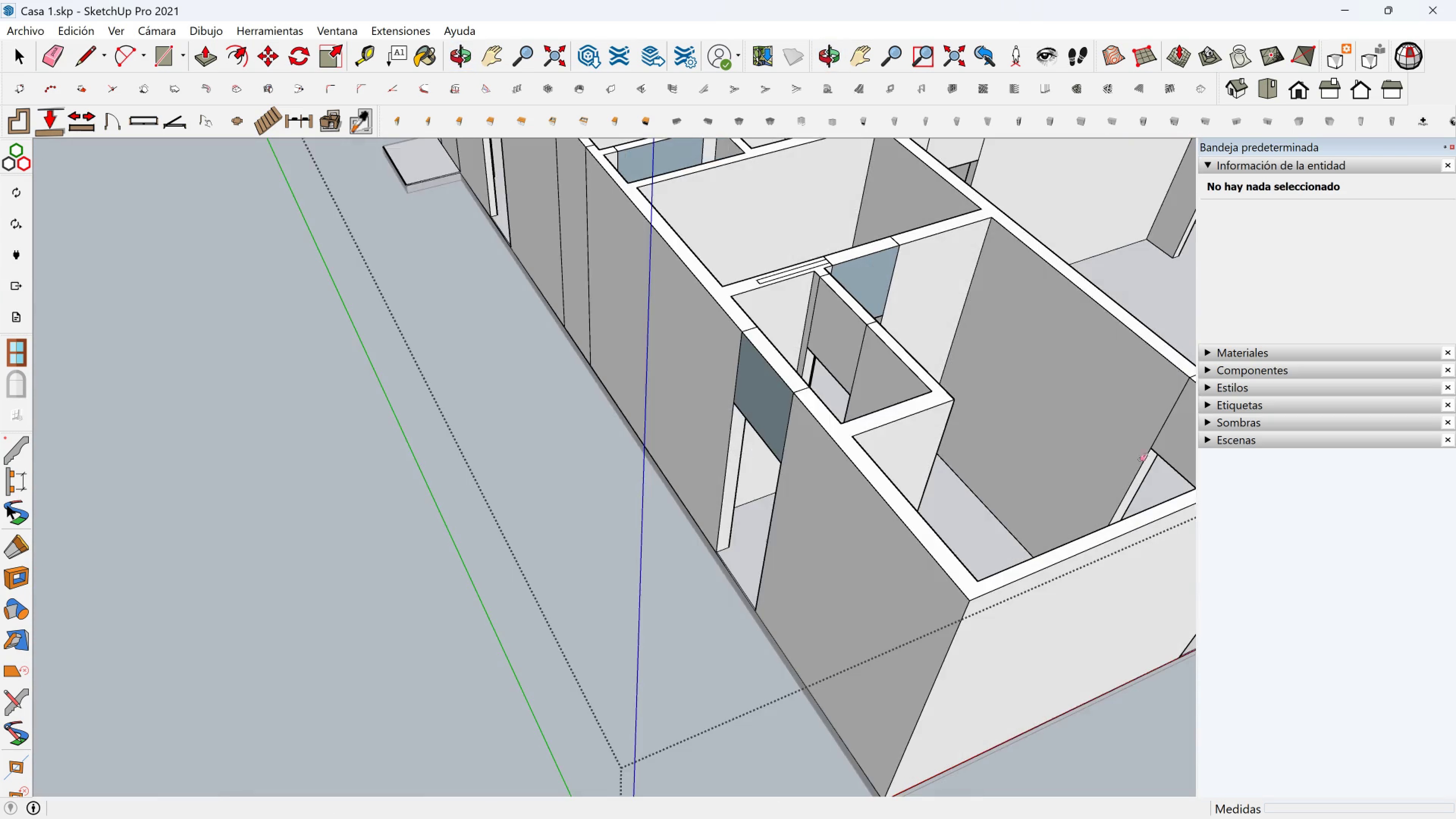 
hold_key(key=ShiftLeft, duration=0.34)
 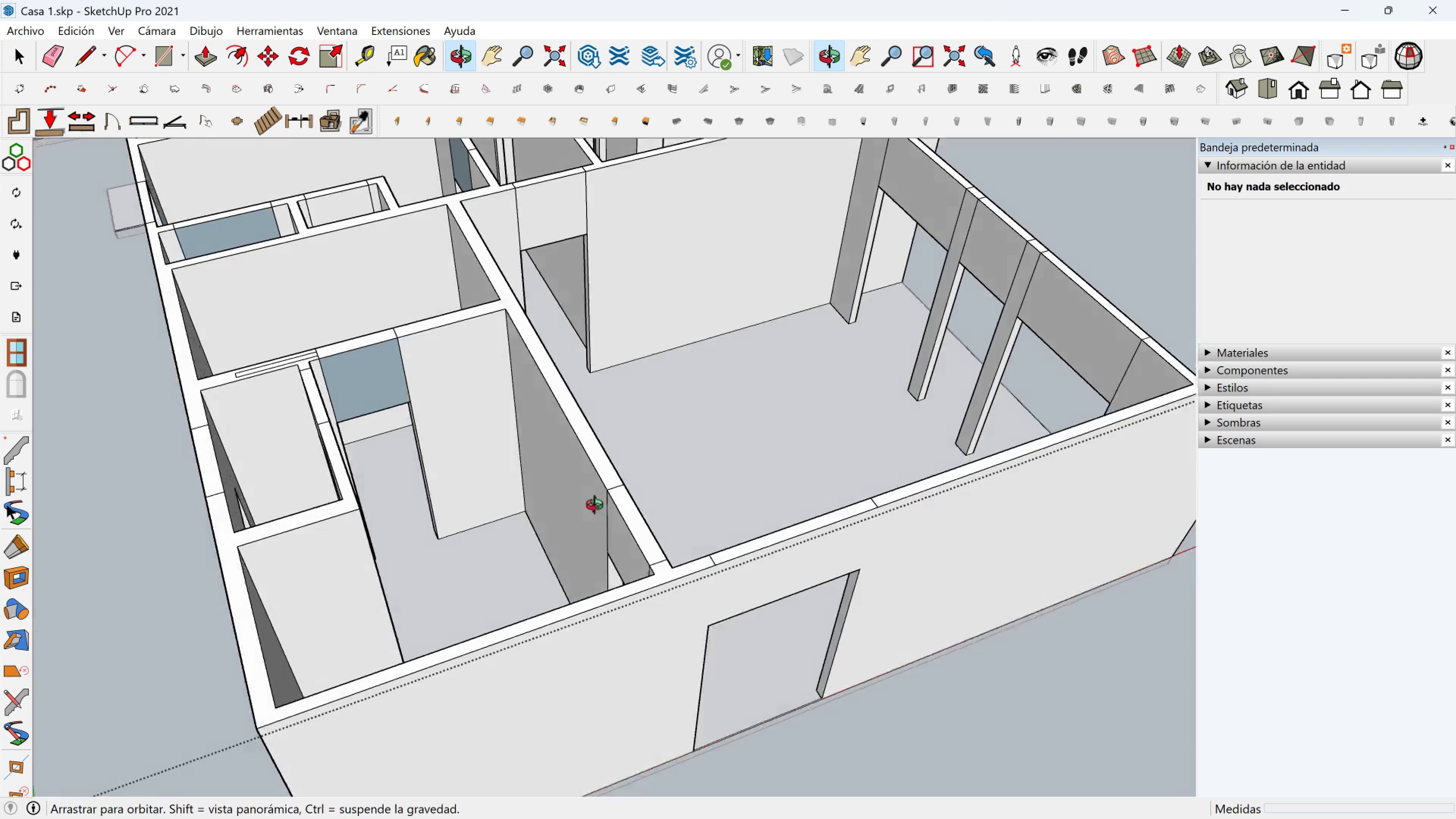 
scroll: coordinate [623, 487], scroll_direction: up, amount: 3.0
 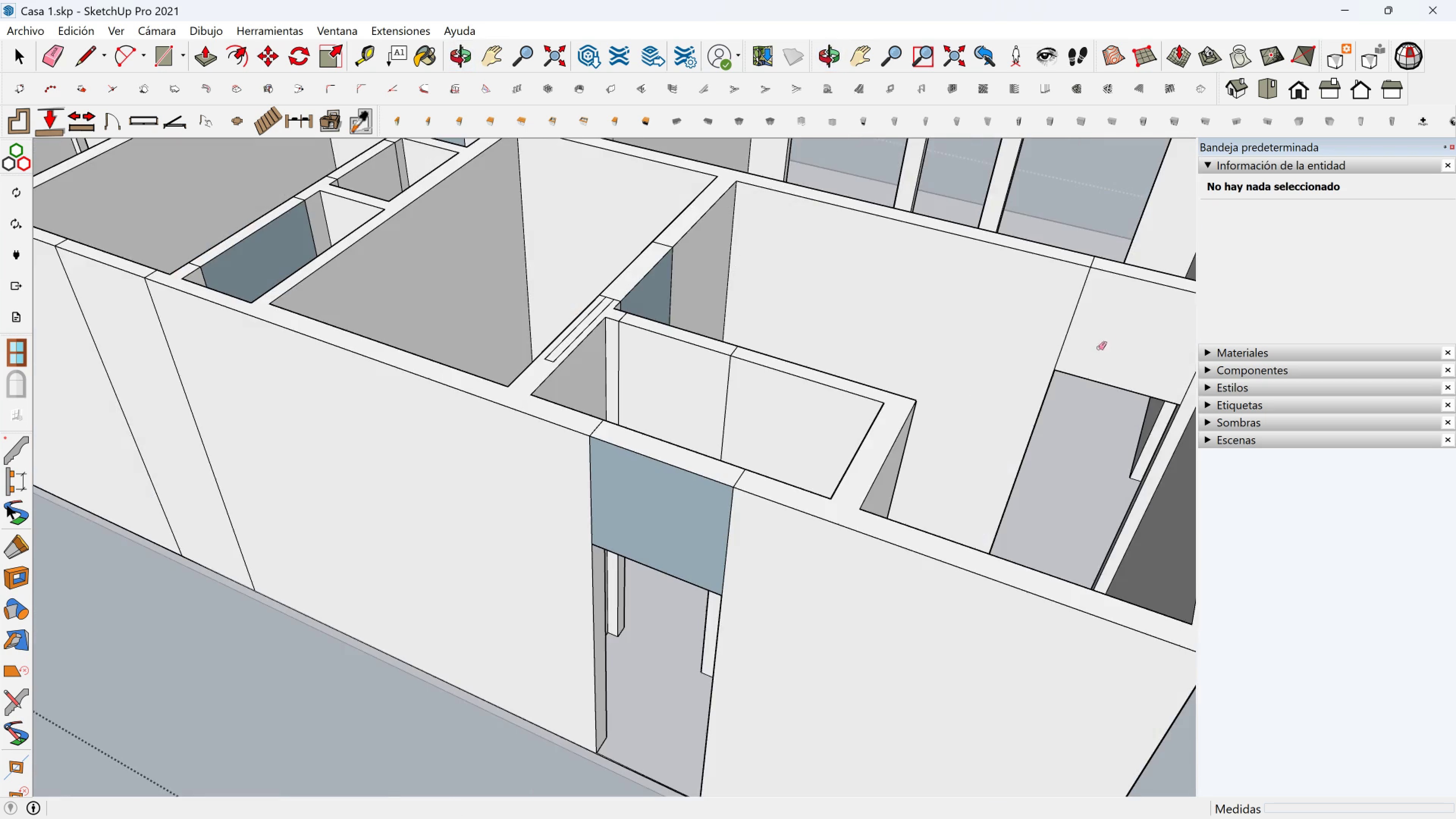 
key(Shift+ShiftLeft)
 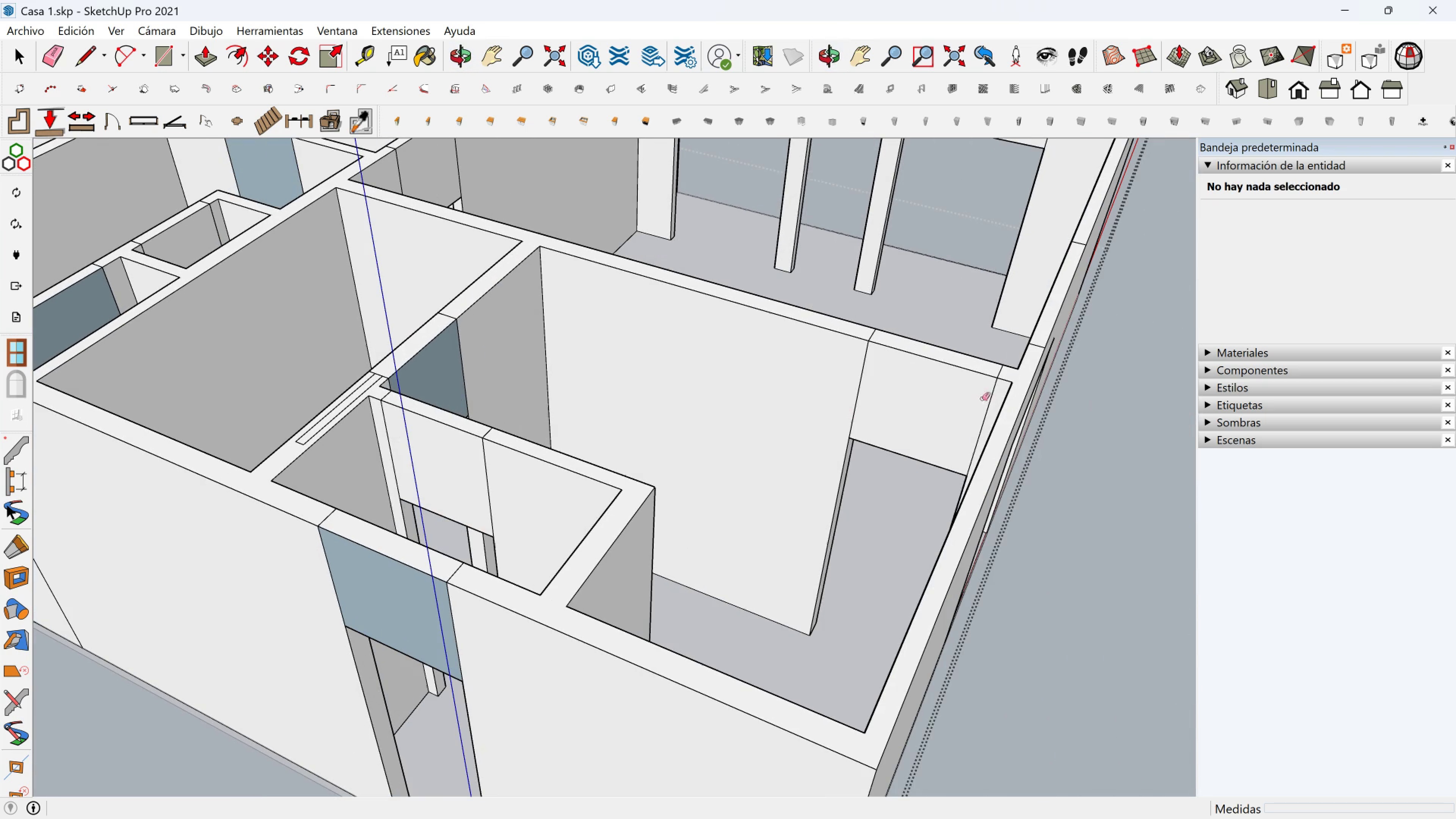 
left_click_drag(start_coordinate=[987, 399], to_coordinate=[984, 399])
 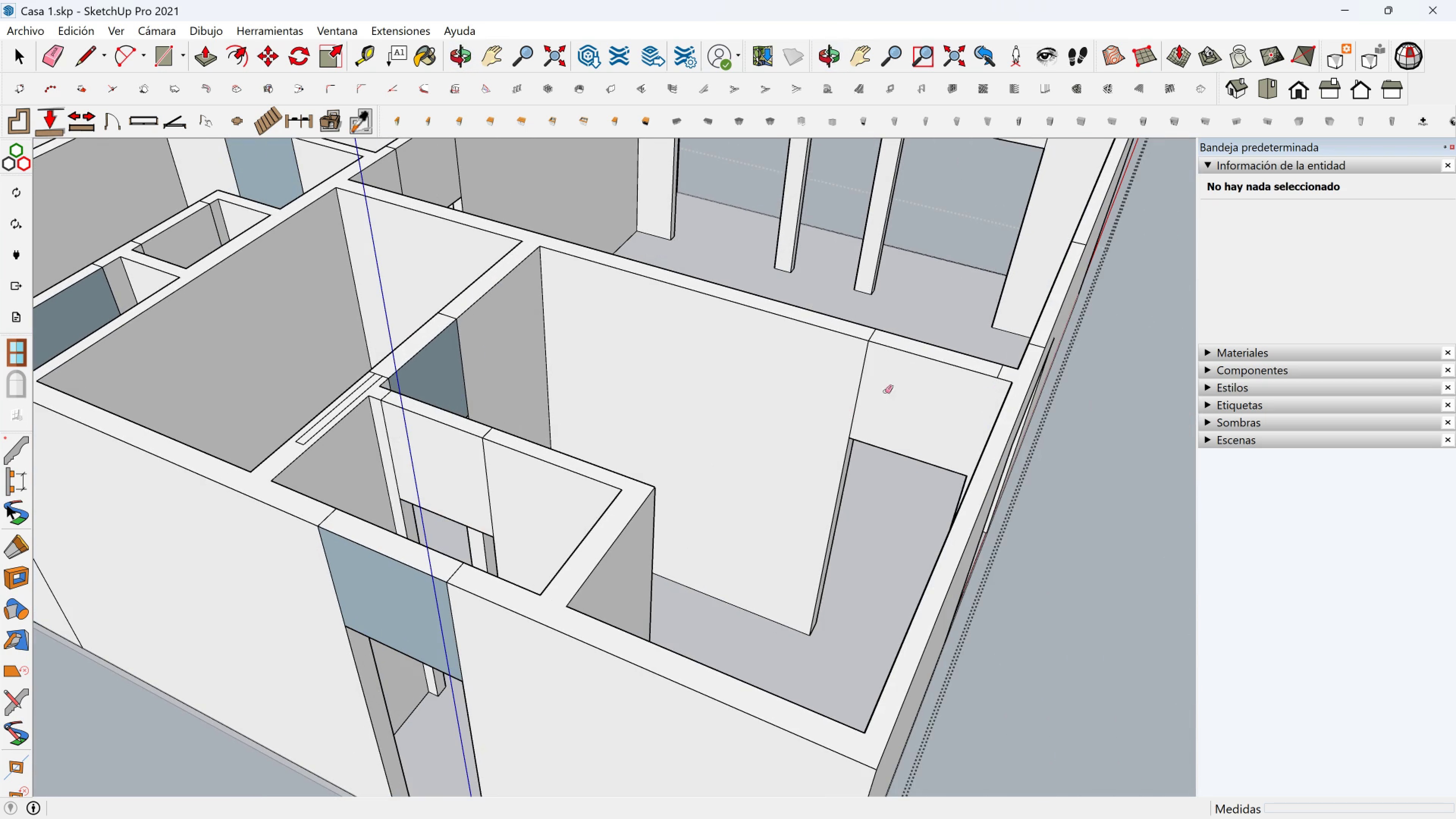 
left_click_drag(start_coordinate=[896, 395], to_coordinate=[824, 380])
 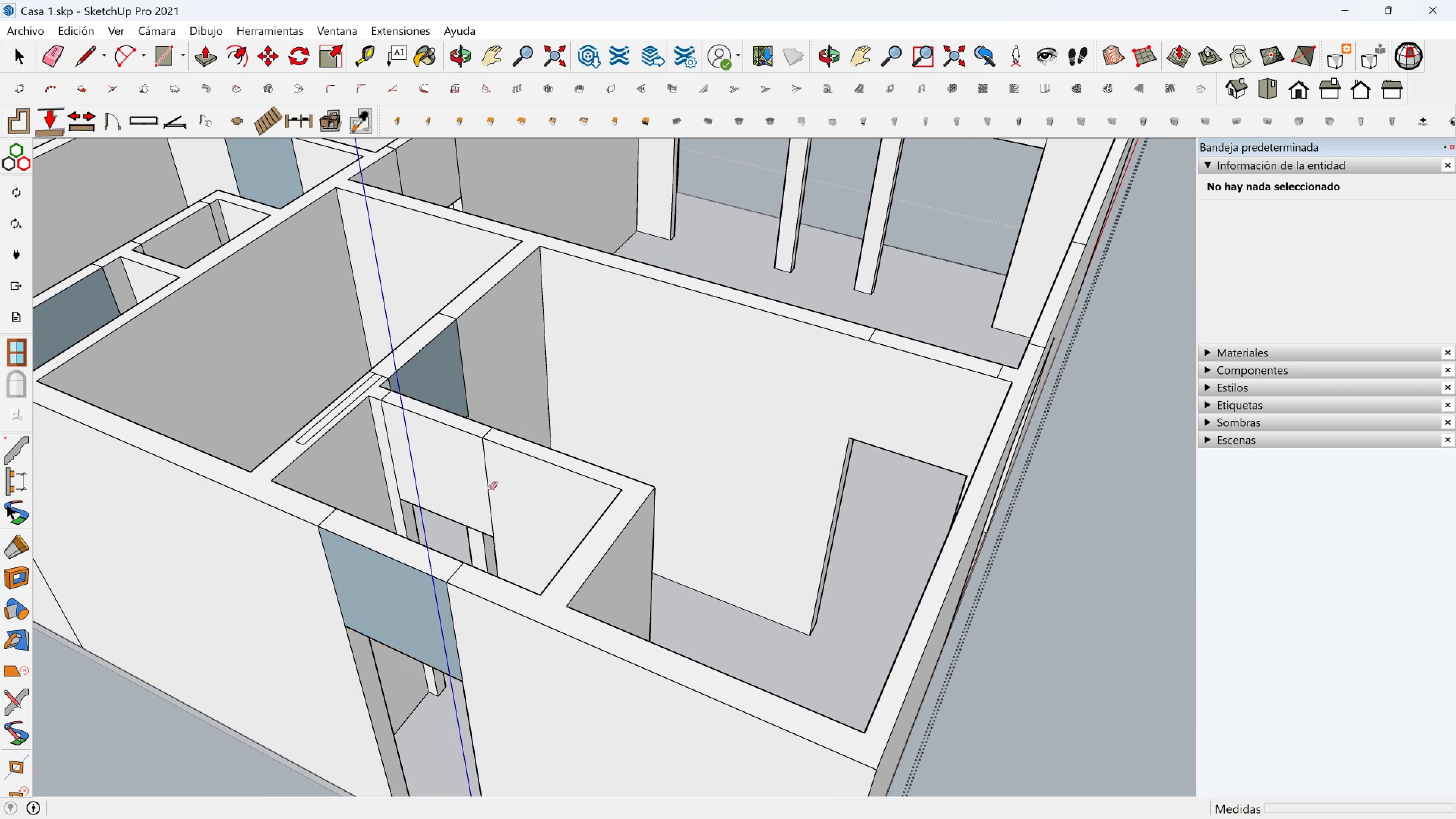 
left_click_drag(start_coordinate=[494, 488], to_coordinate=[465, 485])
 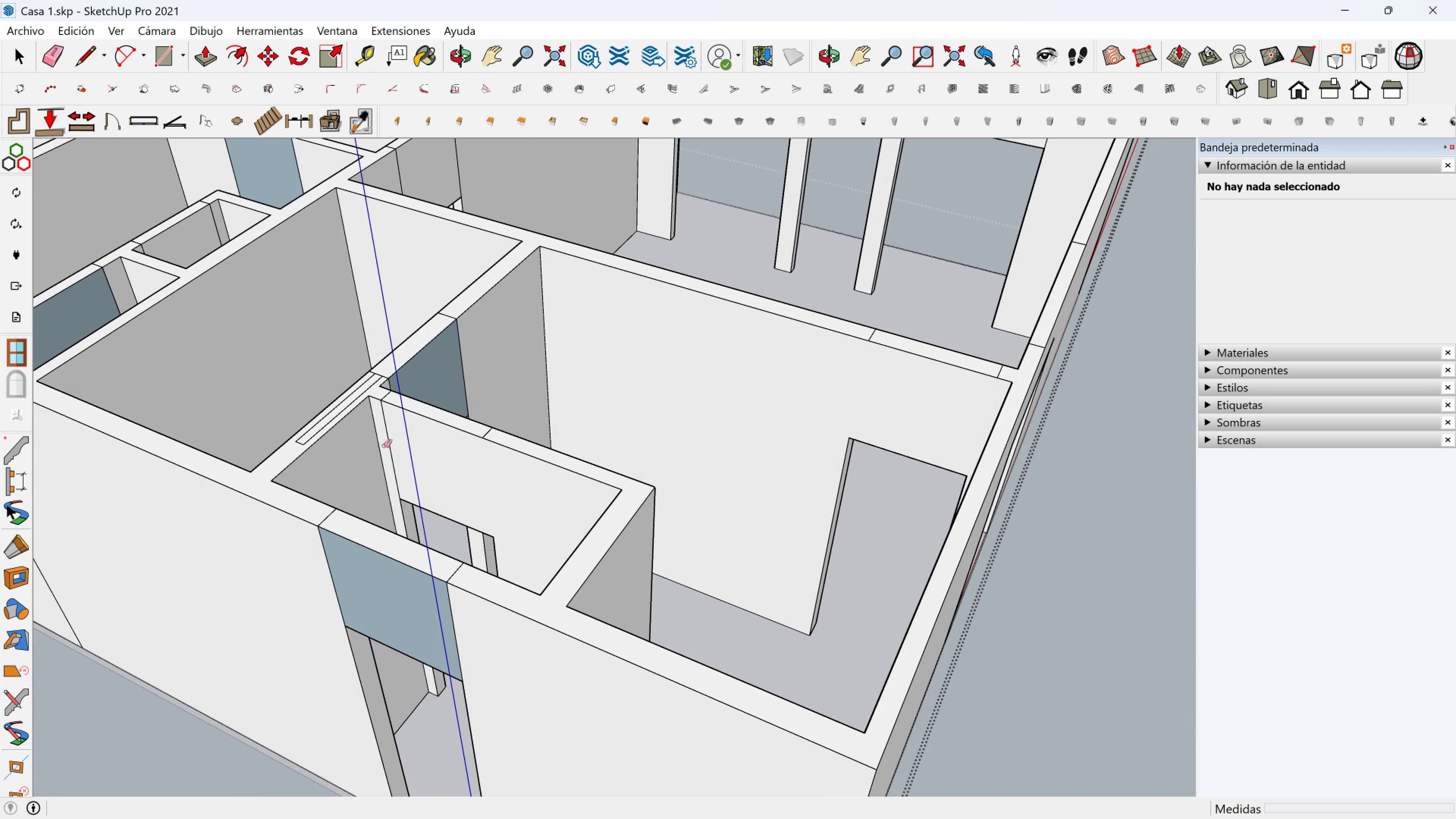 
left_click_drag(start_coordinate=[388, 445], to_coordinate=[395, 444])
 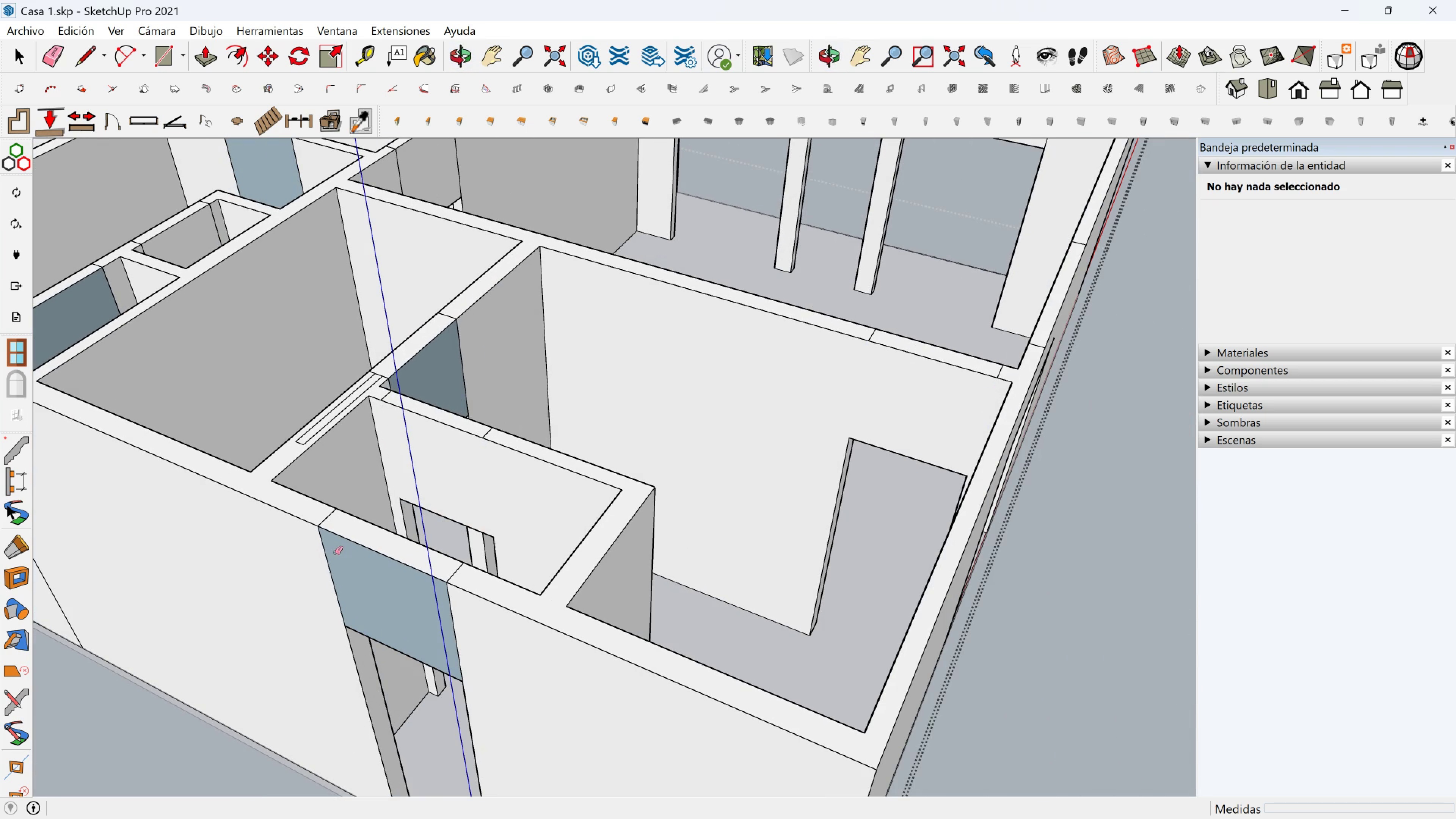 
left_click_drag(start_coordinate=[335, 553], to_coordinate=[322, 557])
 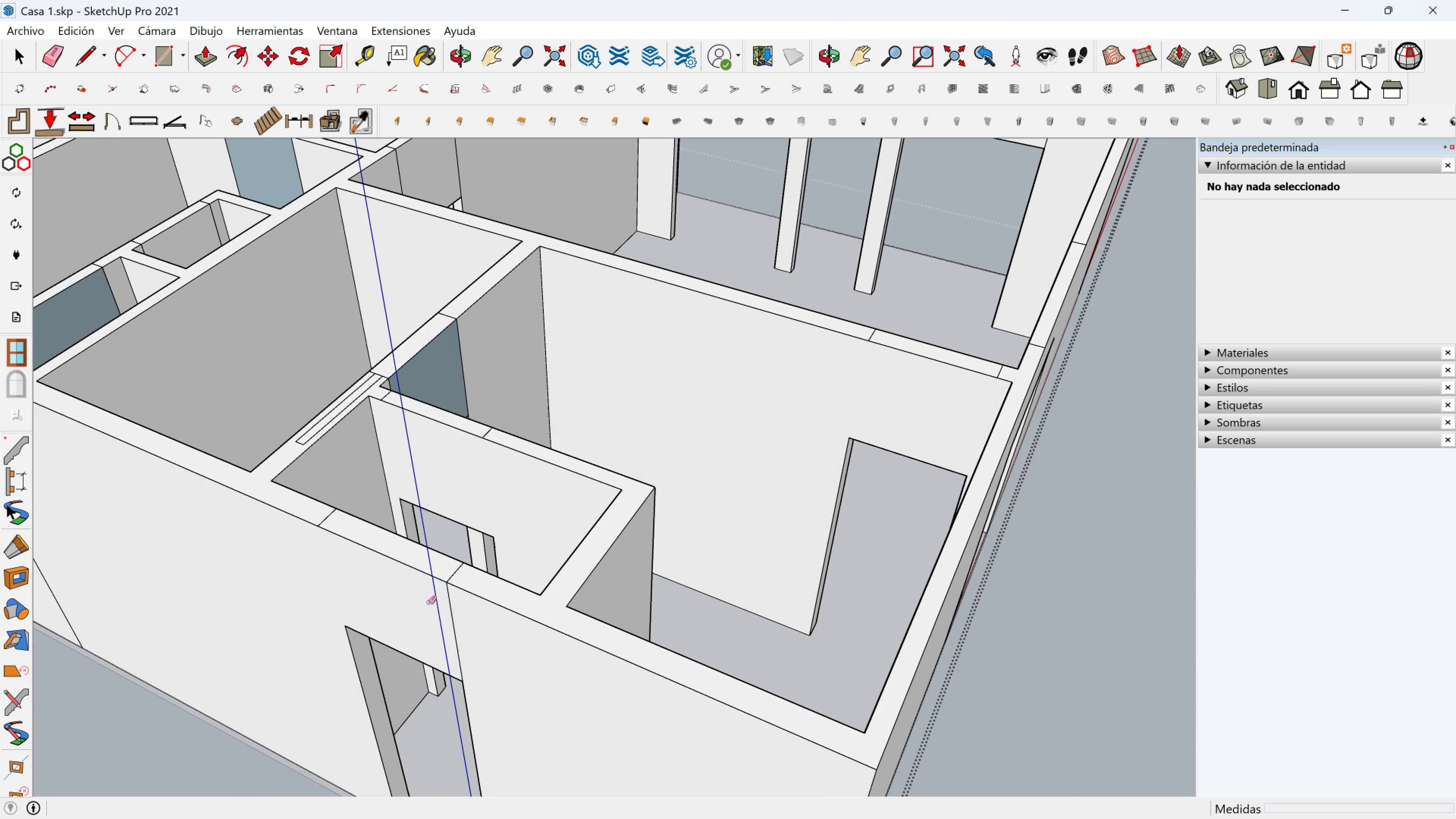 
left_click_drag(start_coordinate=[428, 602], to_coordinate=[466, 618])
 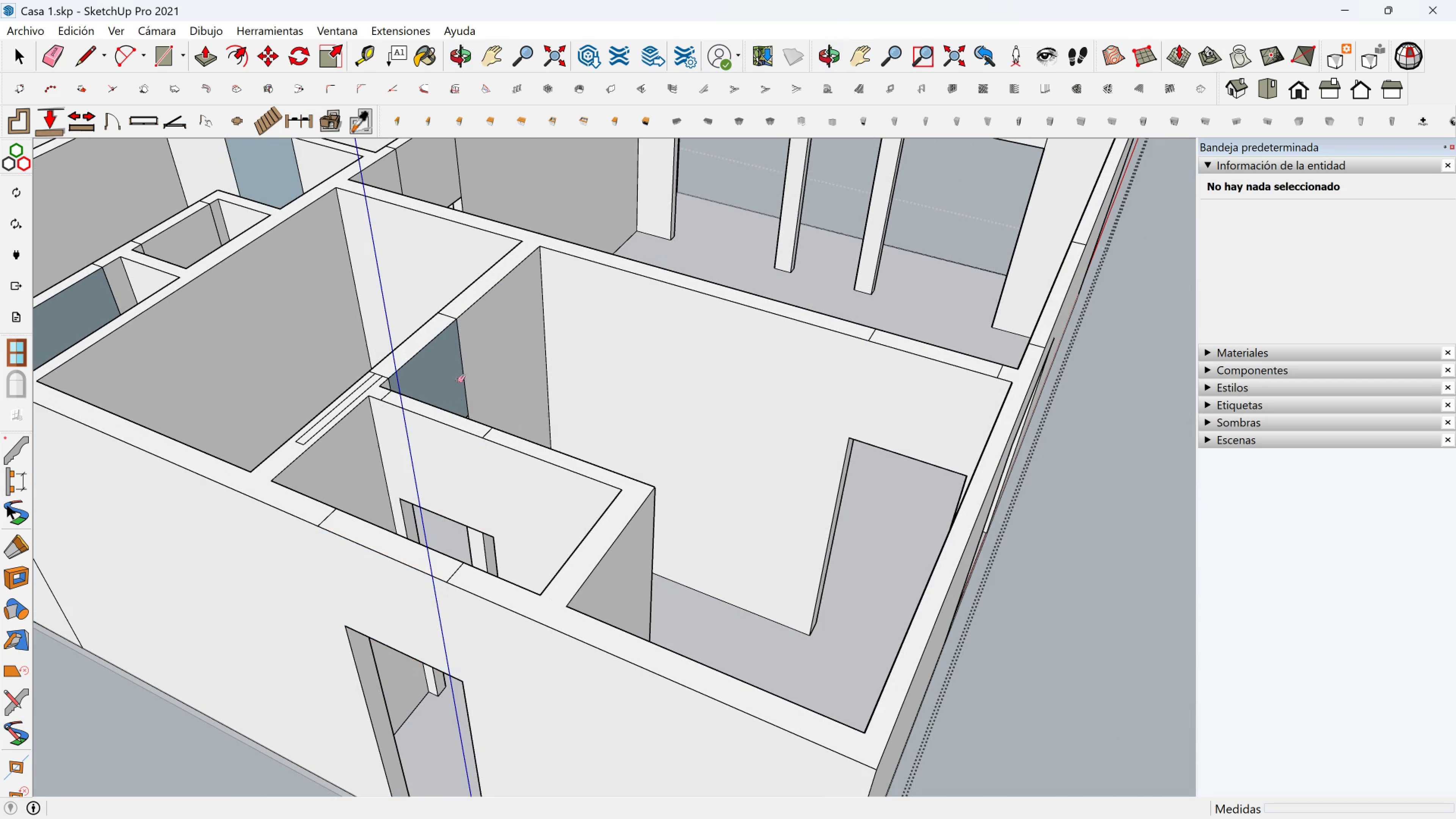 
left_click_drag(start_coordinate=[460, 374], to_coordinate=[471, 368])
 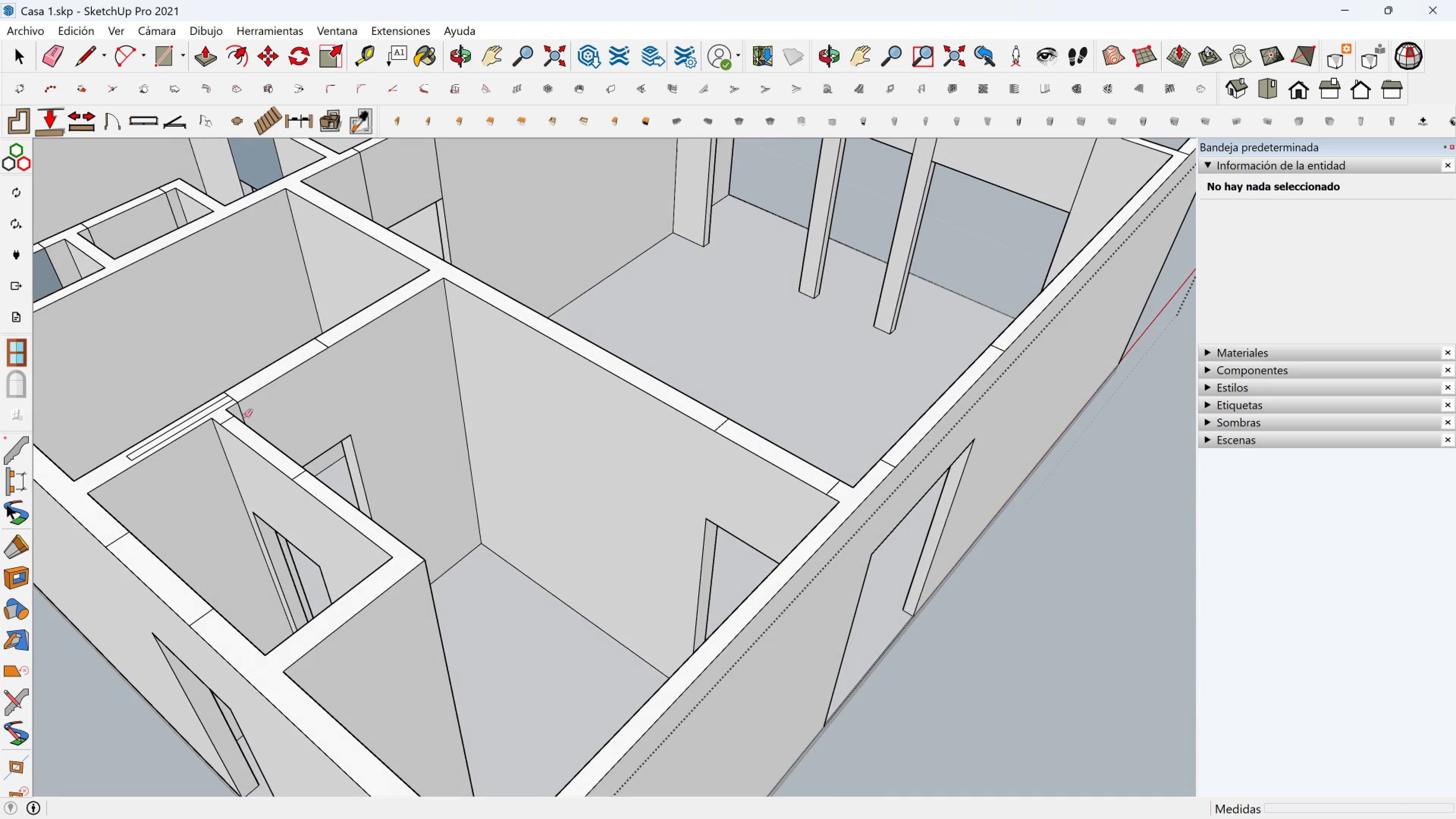 
left_click([242, 416])
 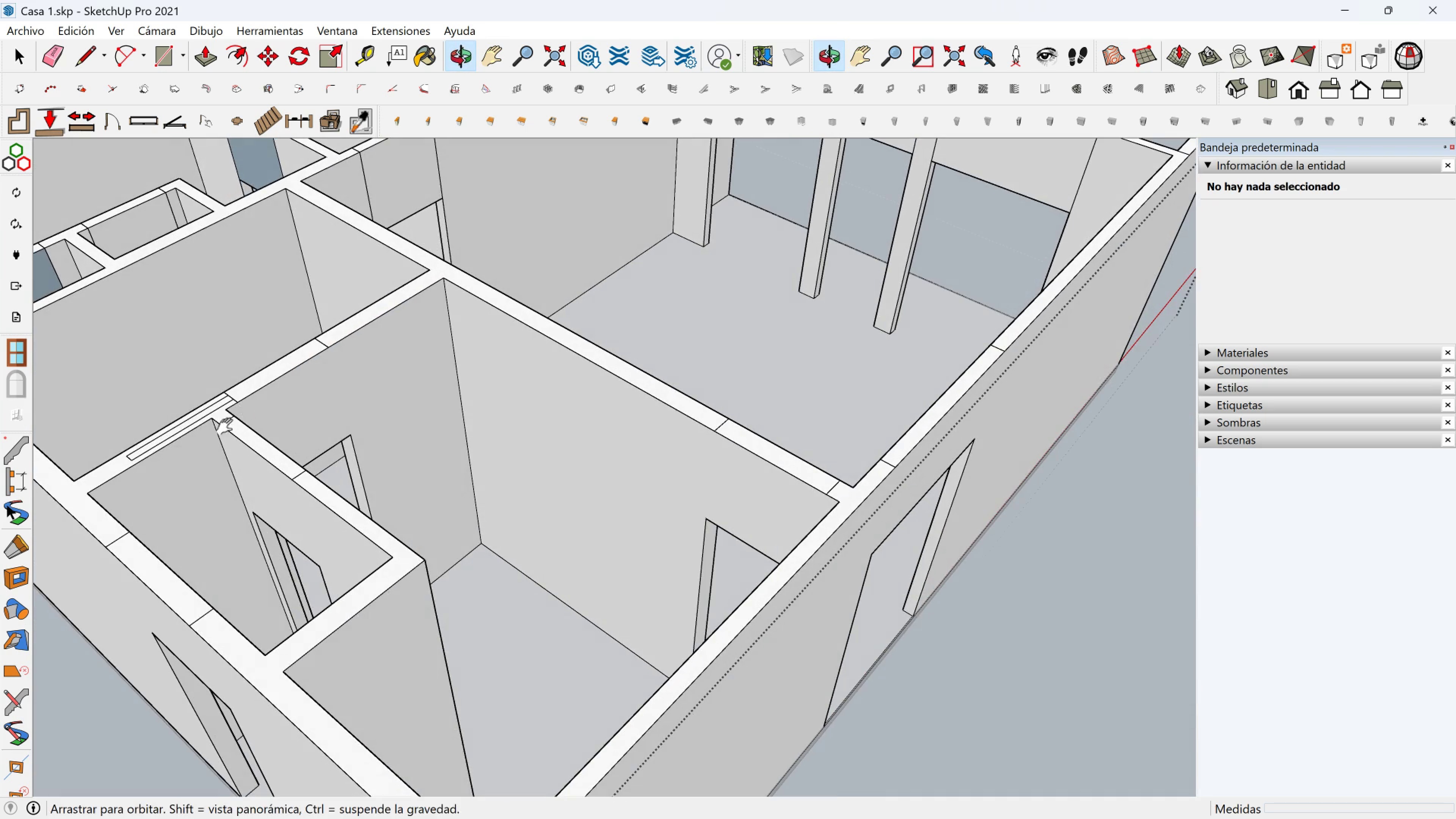 
key(Shift+ShiftLeft)
 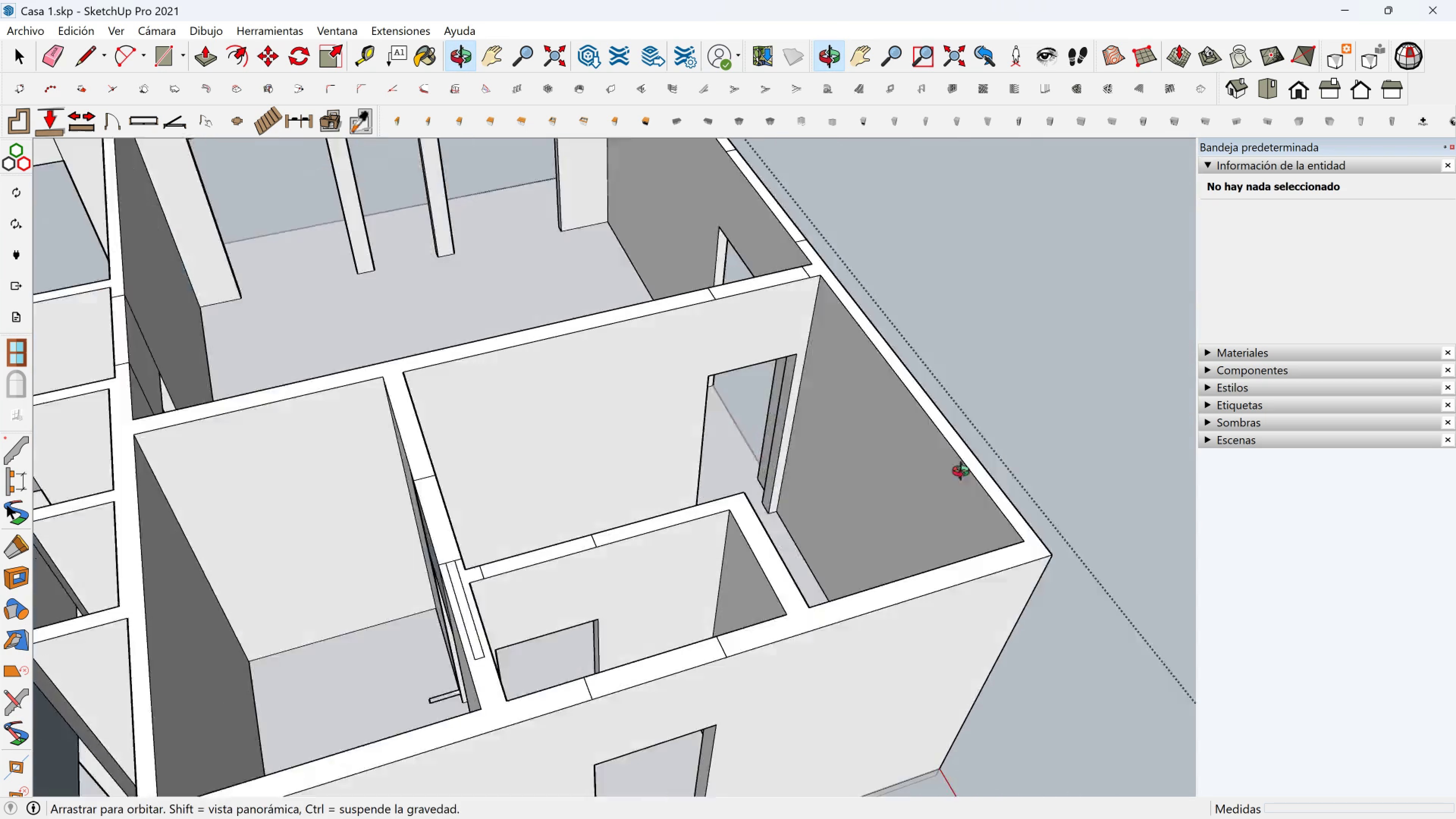 
hold_key(key=ShiftLeft, duration=0.36)
 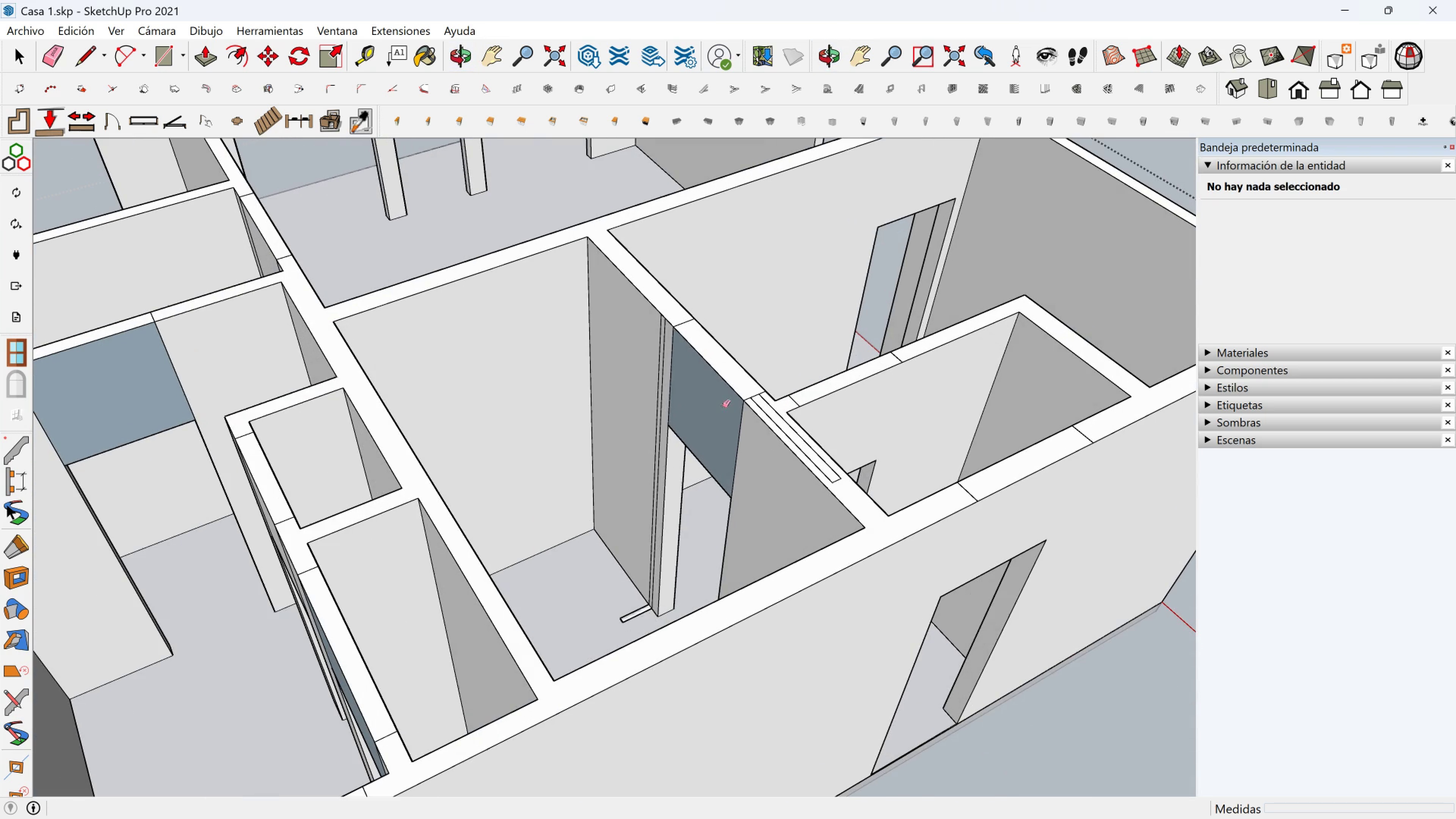 
scroll: coordinate [722, 406], scroll_direction: up, amount: 1.0
 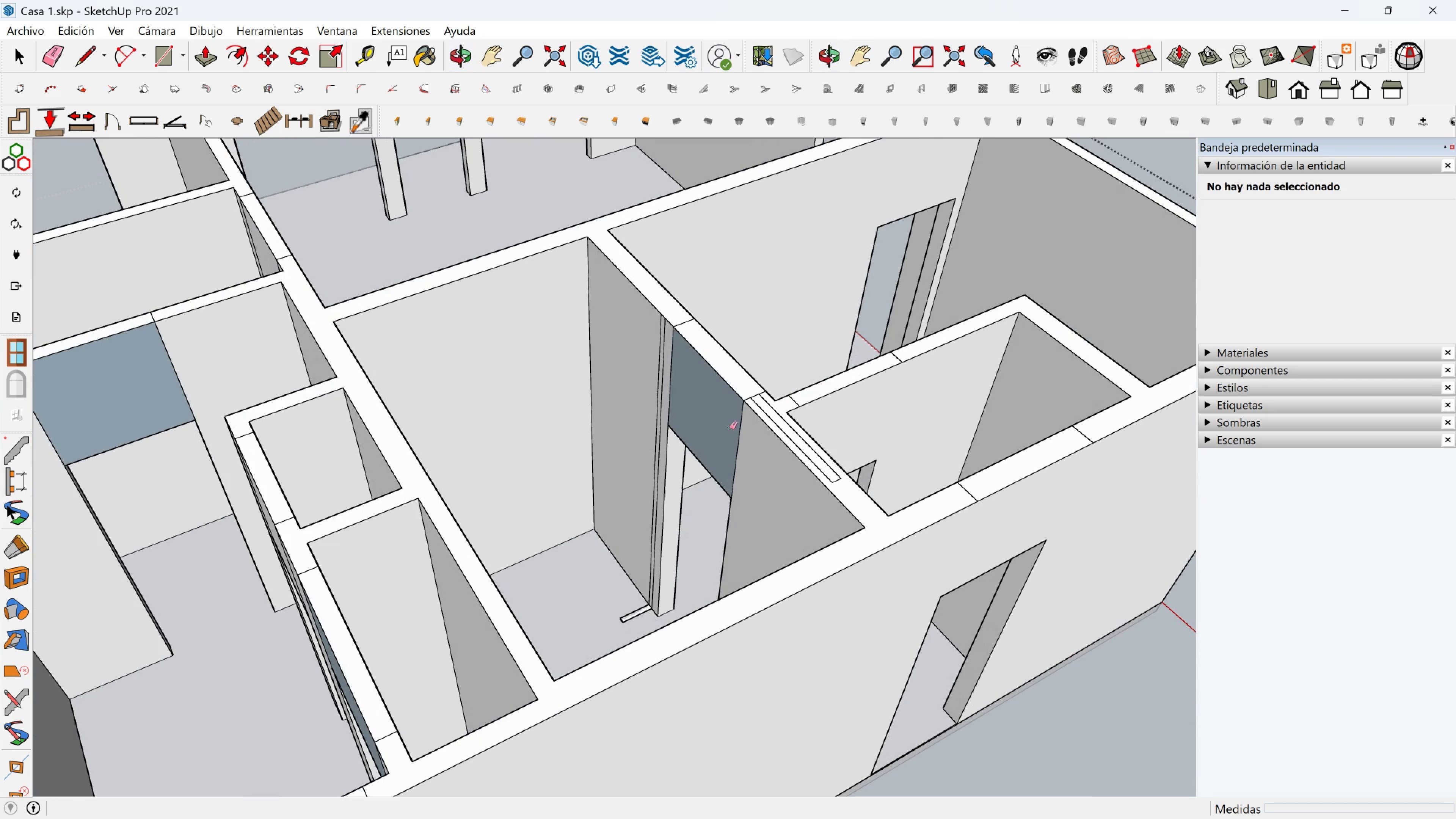 
left_click_drag(start_coordinate=[733, 429], to_coordinate=[751, 448])
 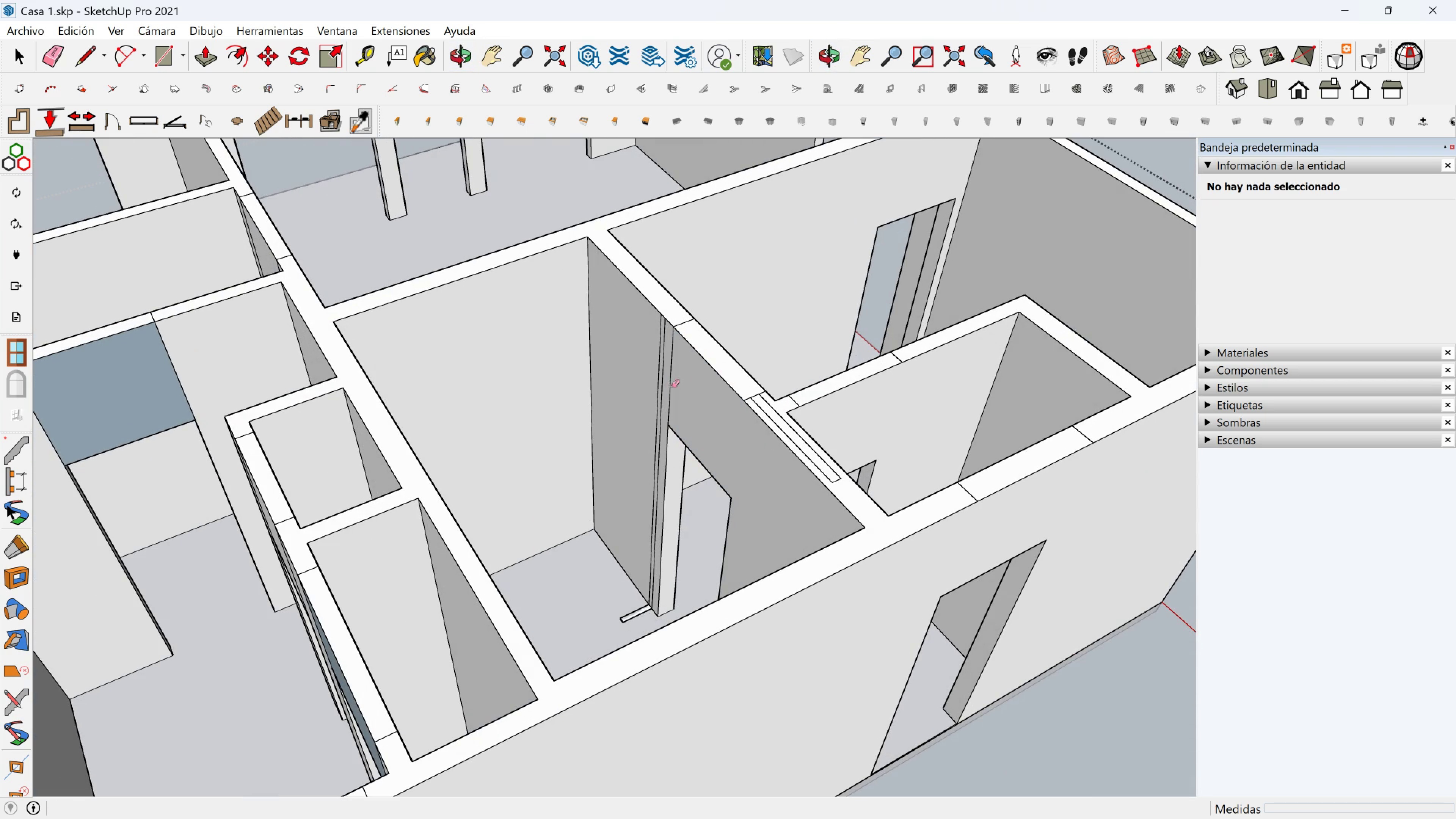 
left_click_drag(start_coordinate=[678, 383], to_coordinate=[648, 365])
 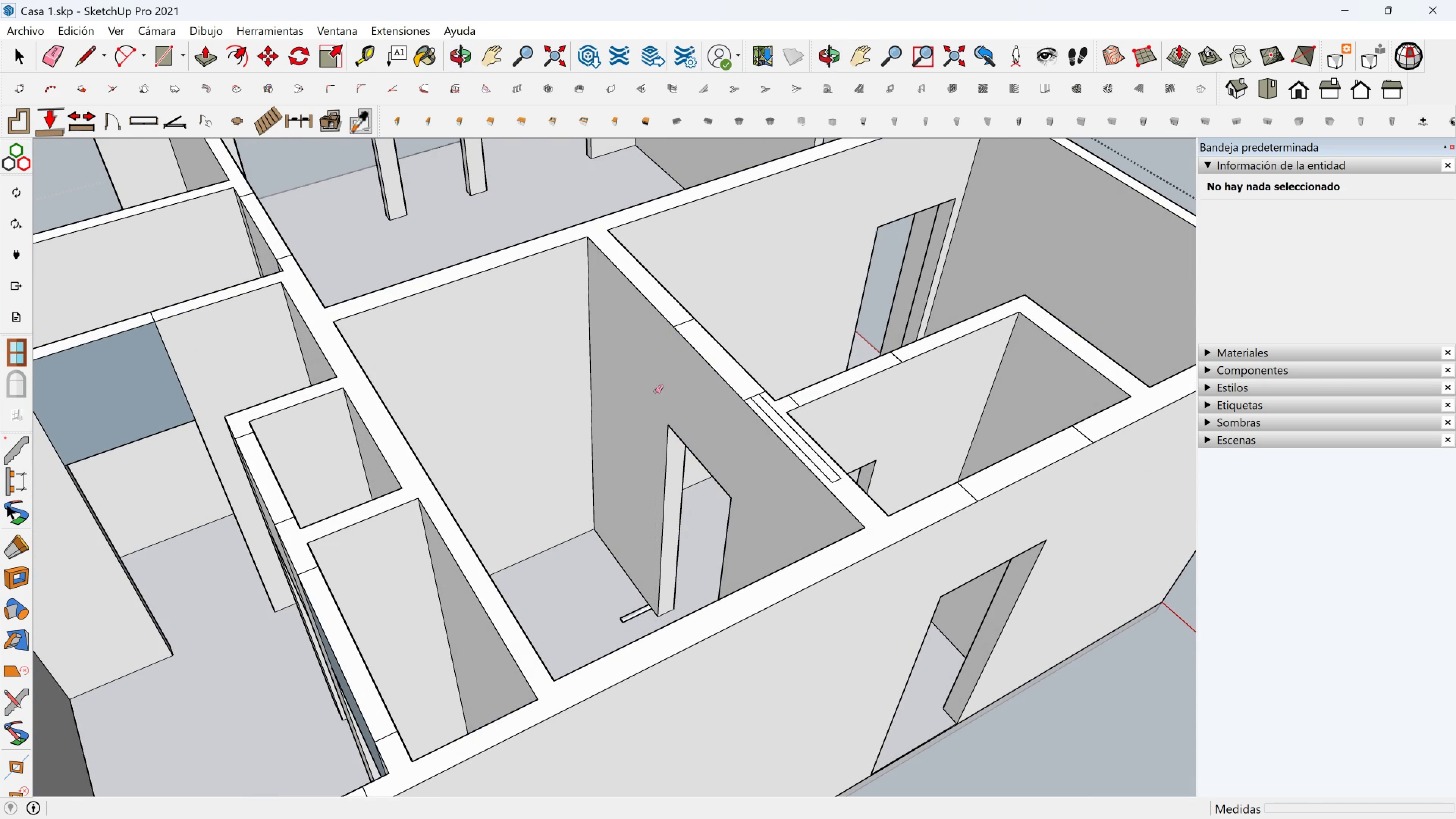 
scroll: coordinate [675, 450], scroll_direction: down, amount: 1.0
 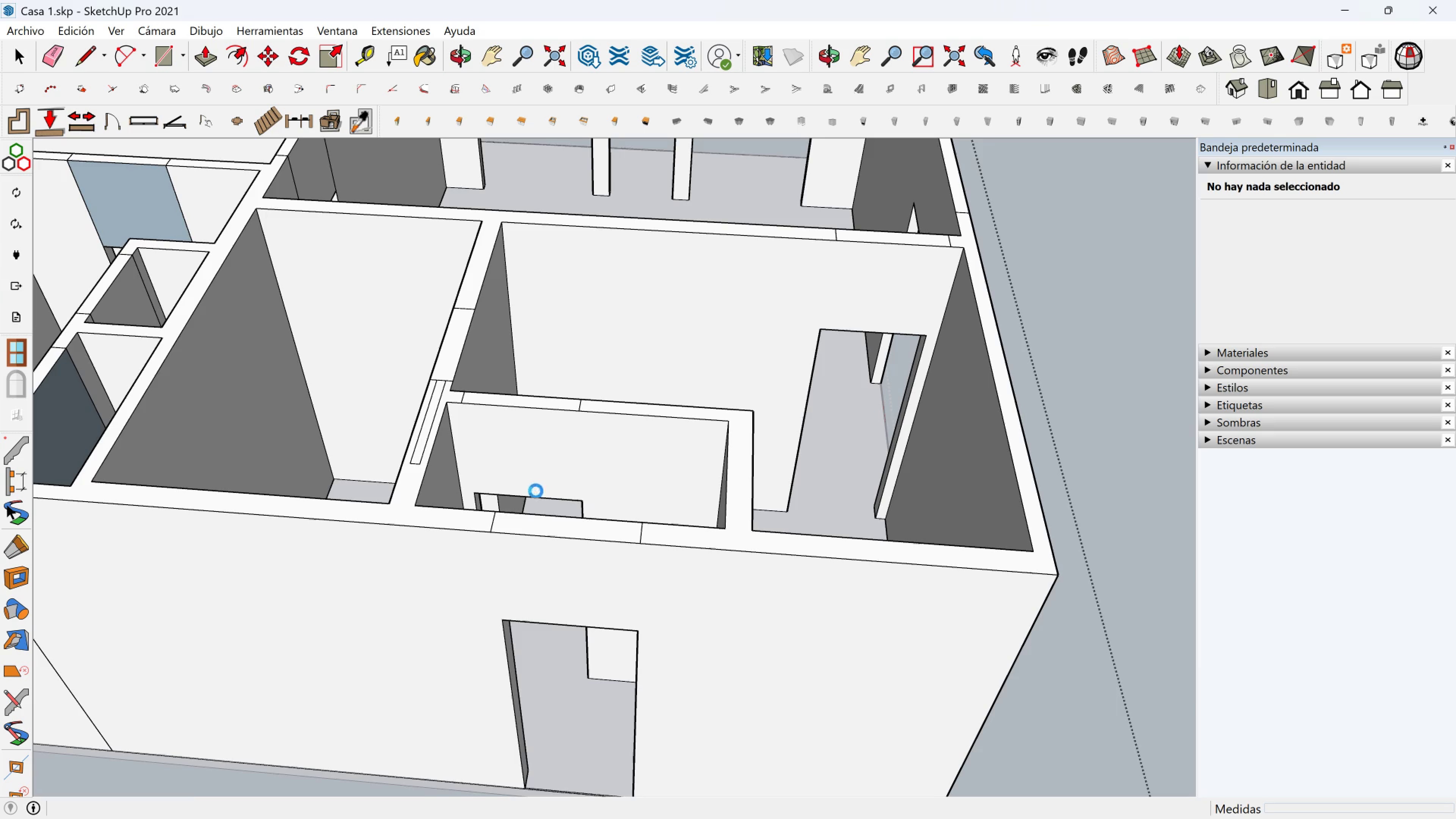 
scroll: coordinate [526, 464], scroll_direction: up, amount: 2.0
 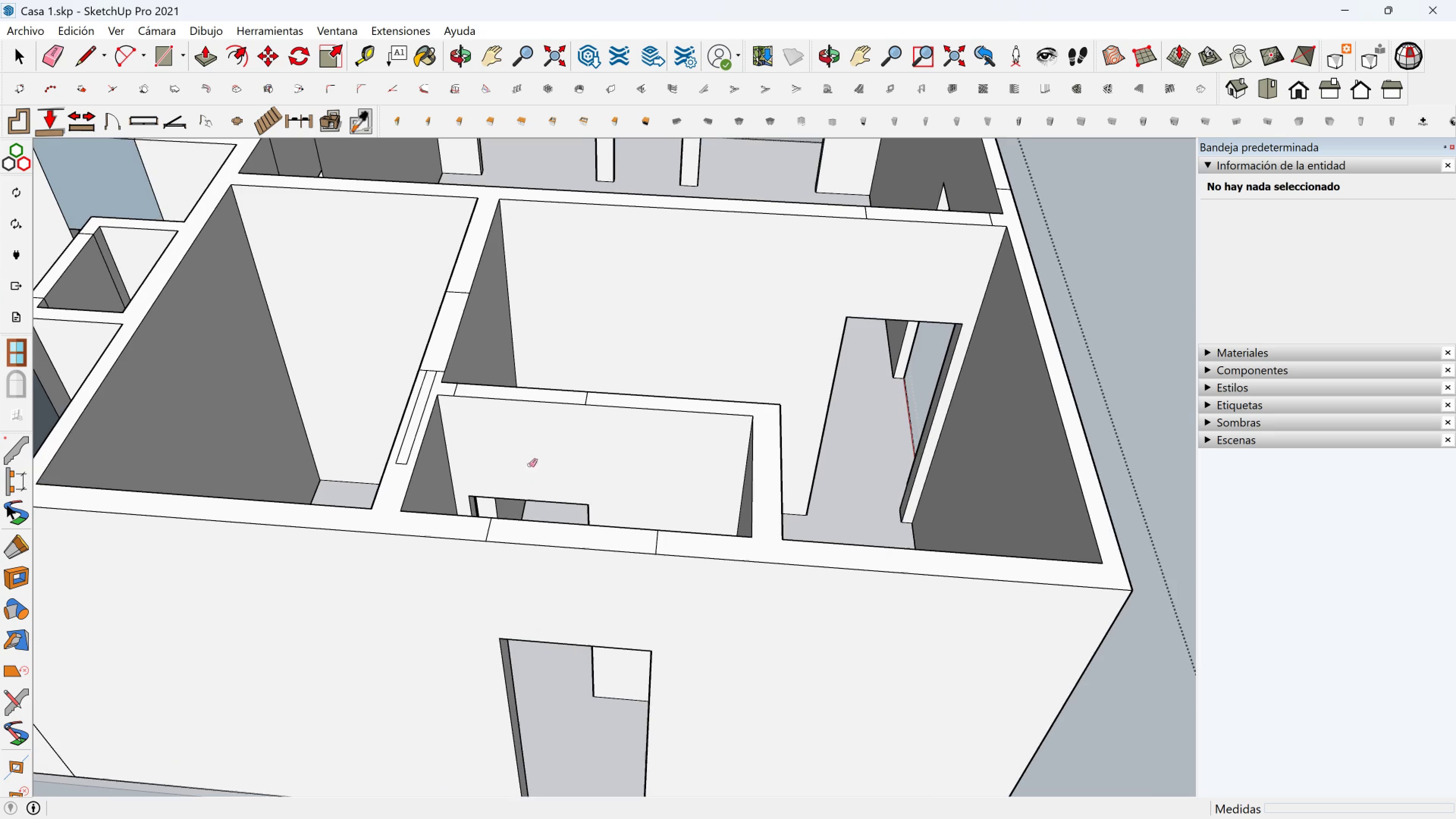 
hold_key(key=ShiftLeft, duration=0.52)
scroll: coordinate [563, 546], scroll_direction: down, amount: 3.0
 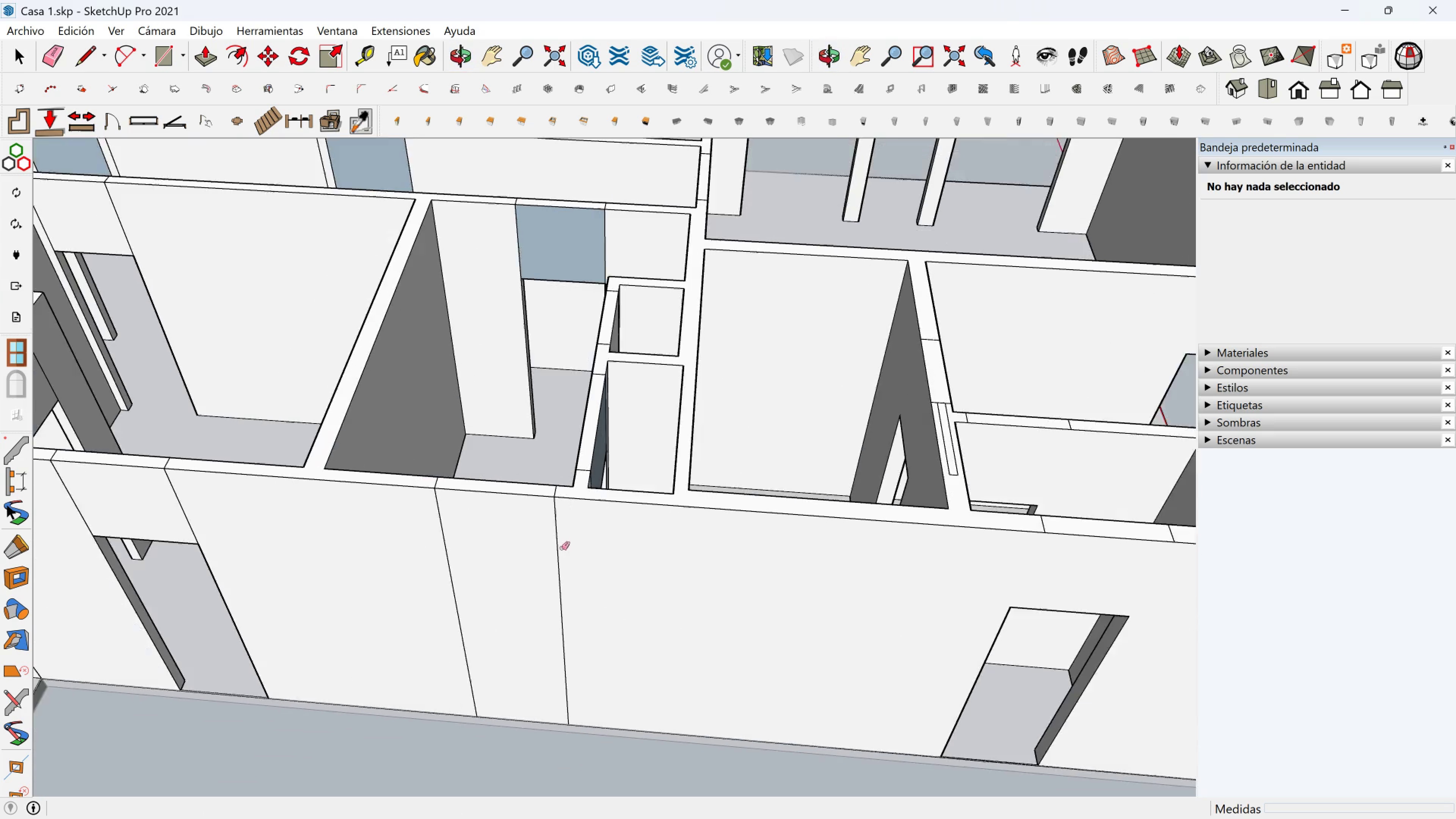 
key(Shift+ShiftLeft)
 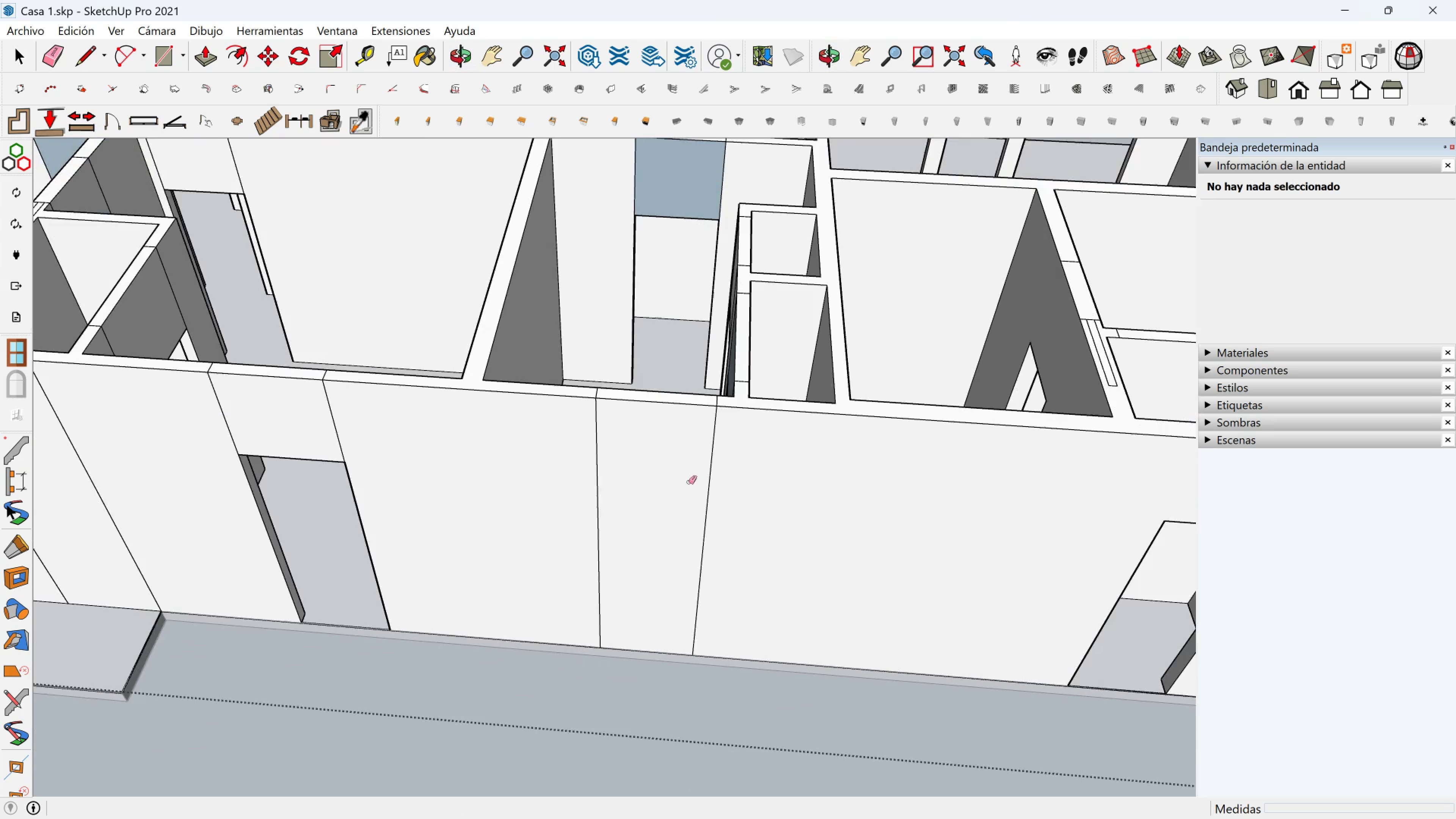 
scroll: coordinate [688, 486], scroll_direction: up, amount: 2.0
 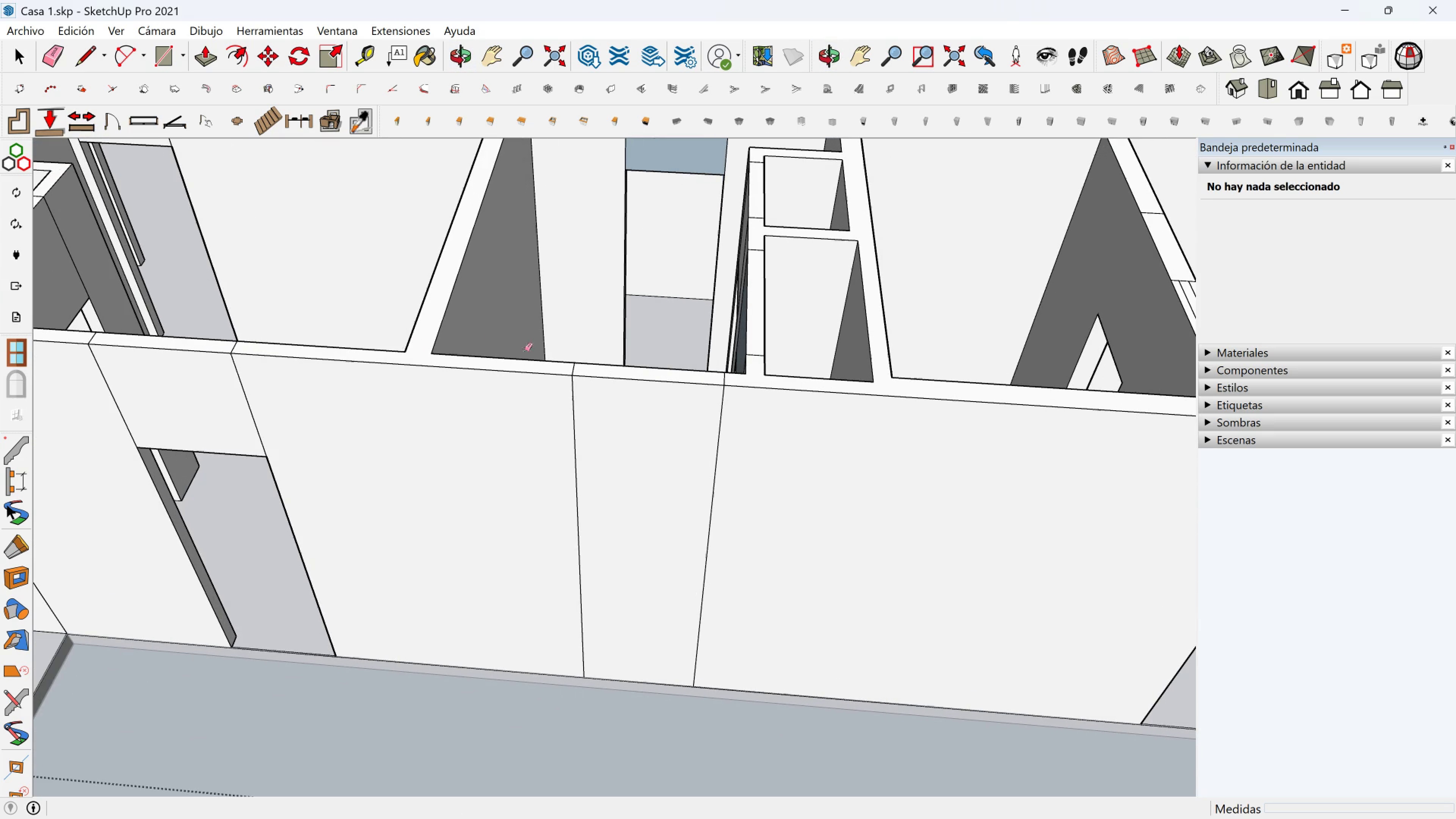 
key(Space)
 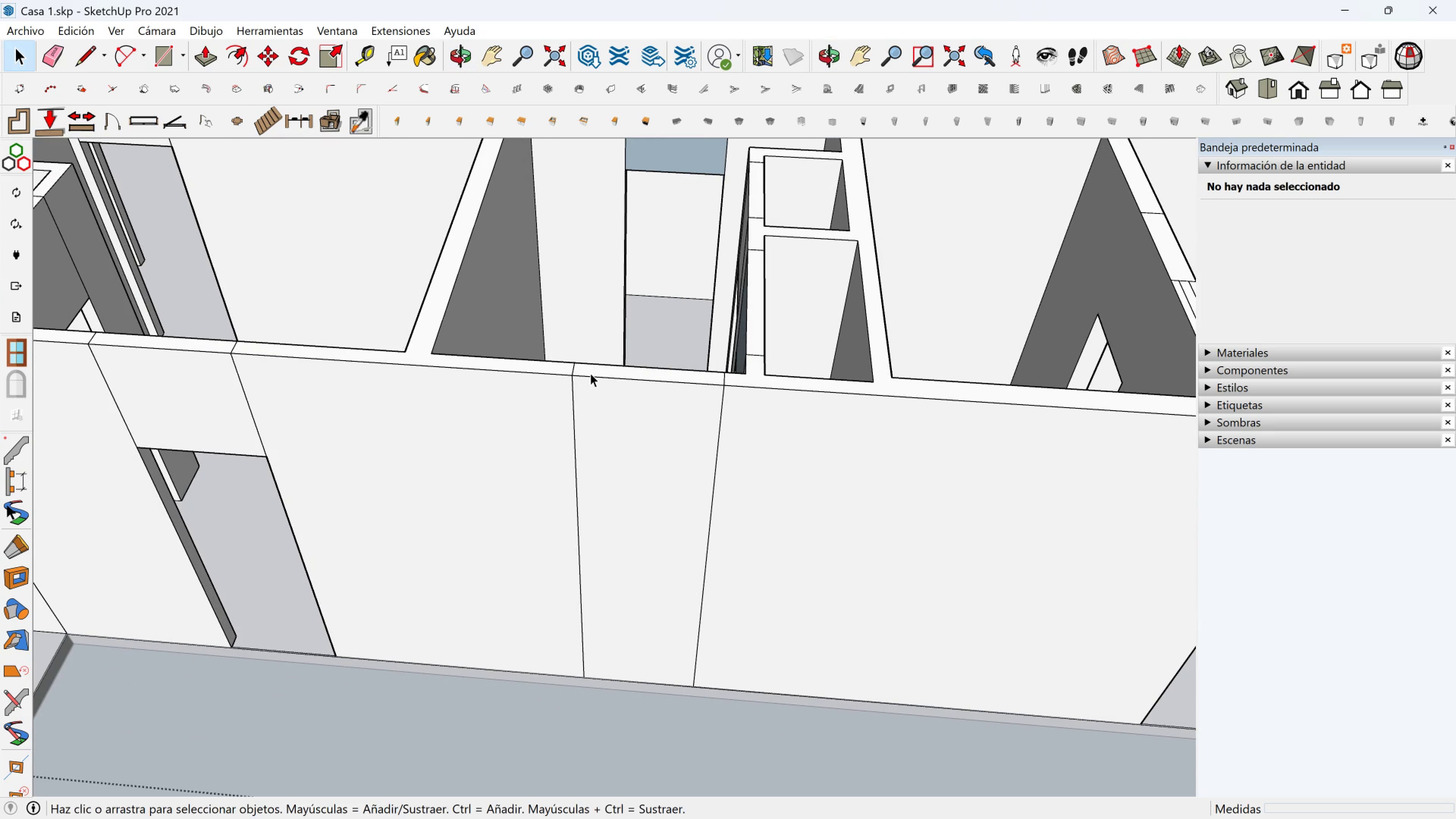 
left_click([590, 373])
 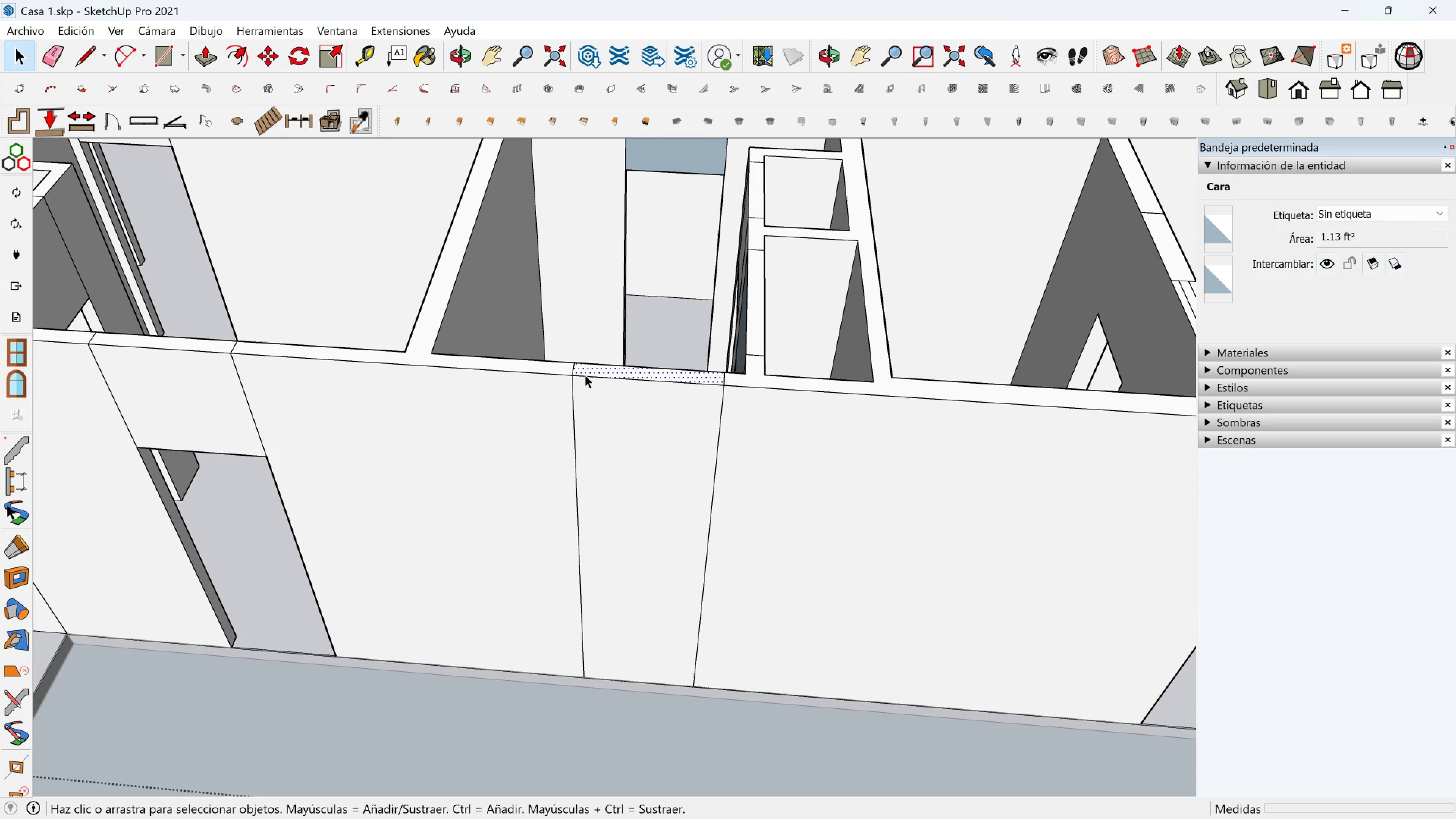 
key(M)
 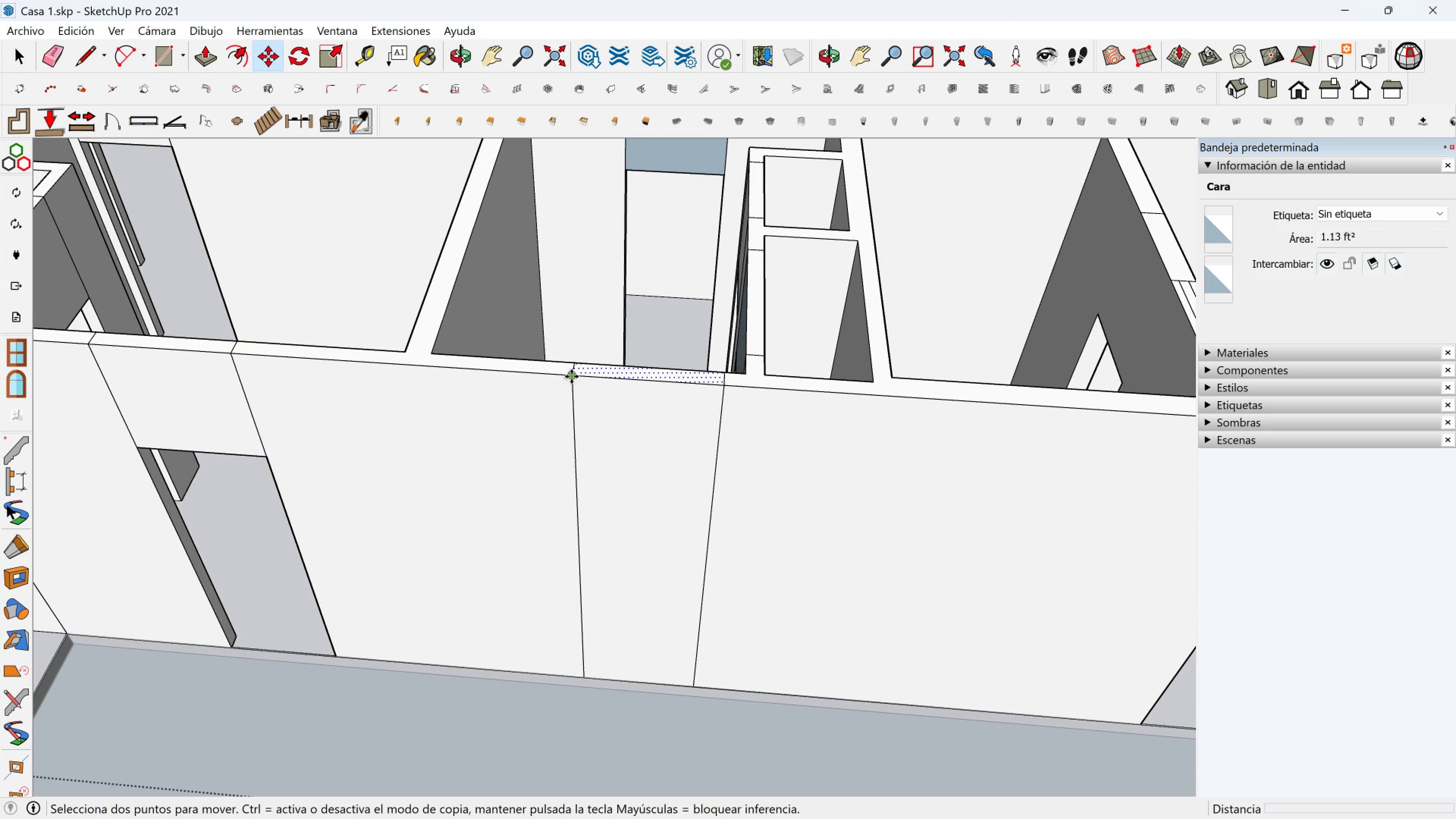 
key(Control+ControlLeft)
 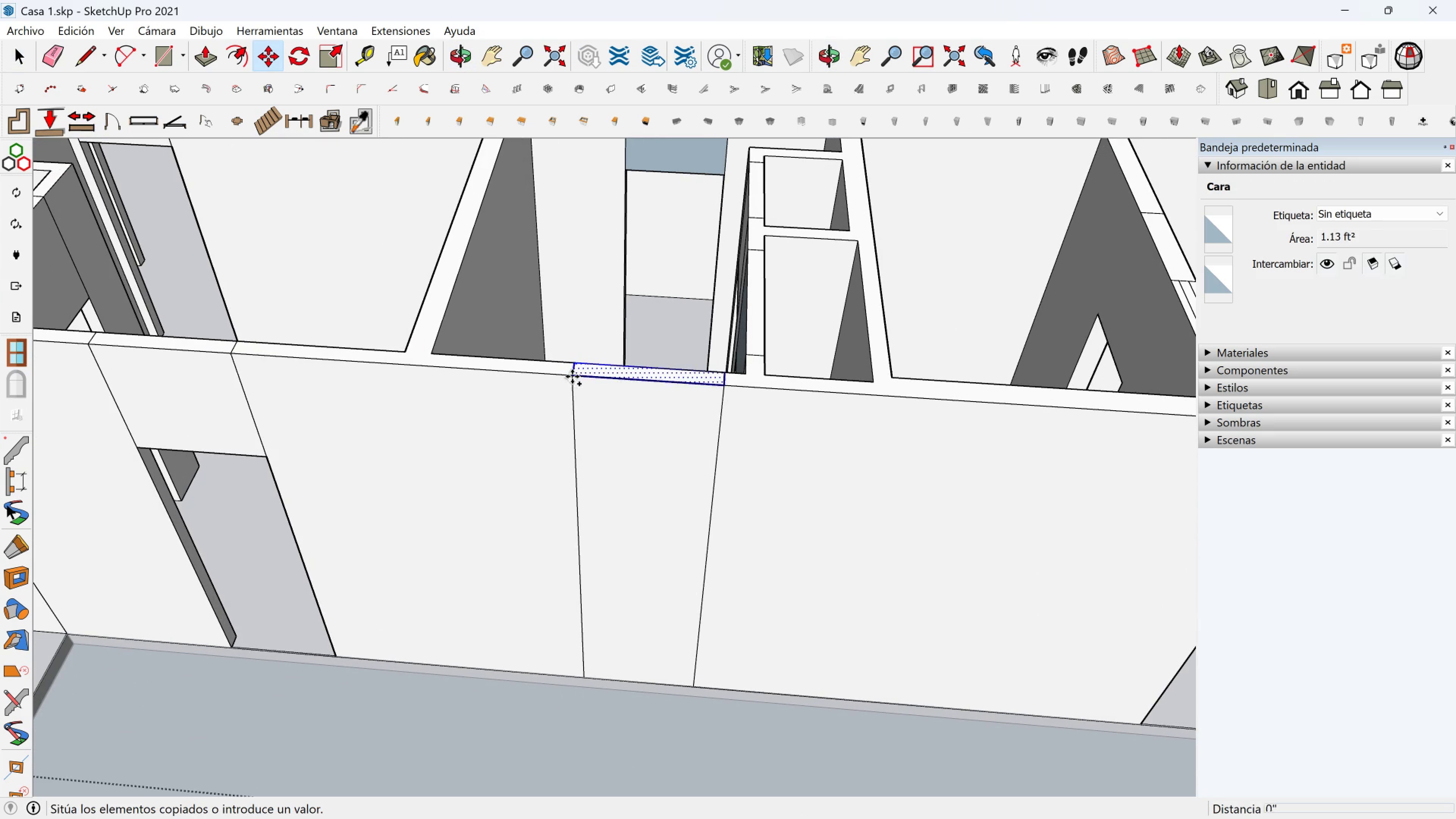 
left_click([572, 377])
 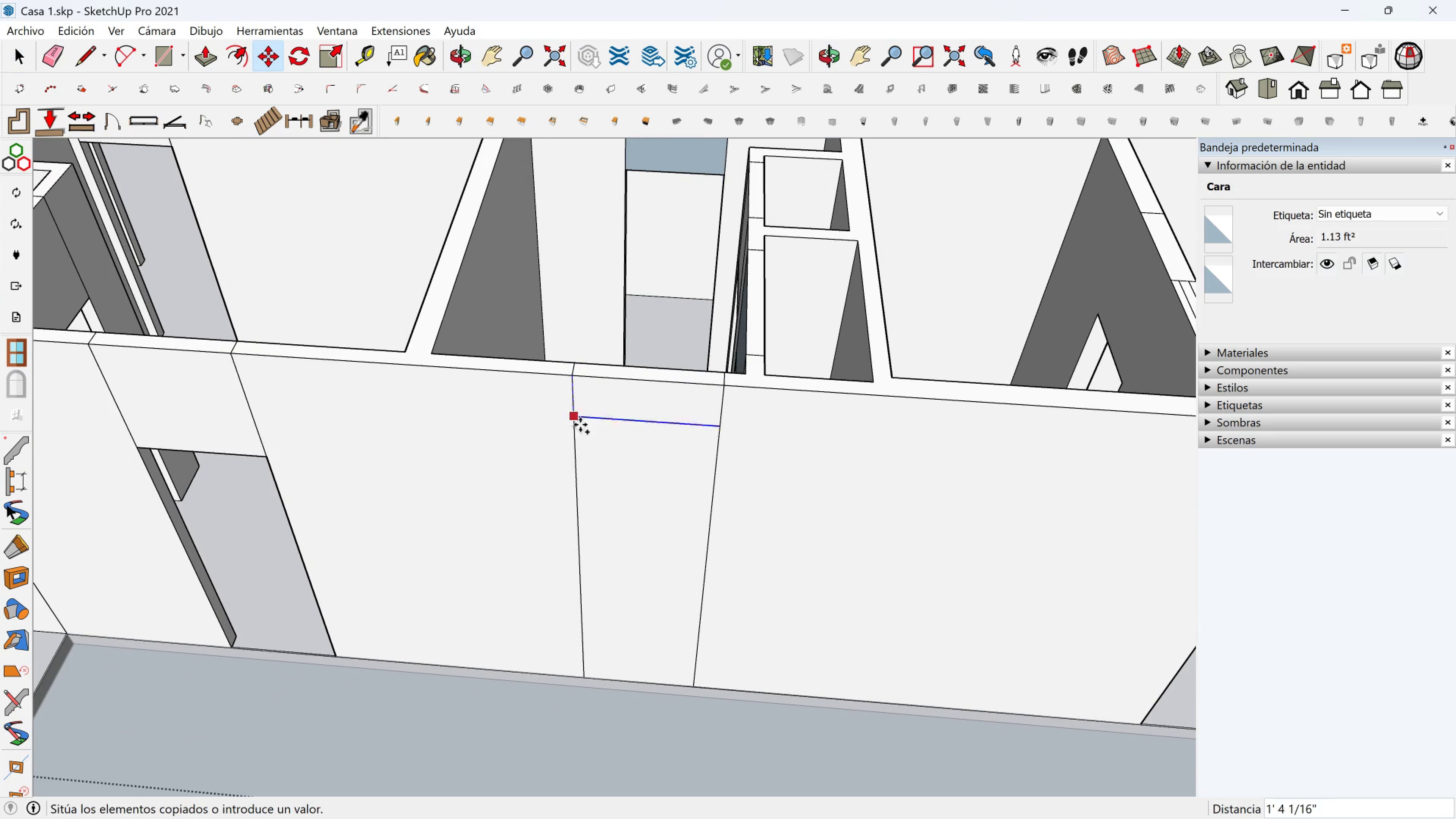 
hold_key(key=ShiftLeft, duration=0.41)
 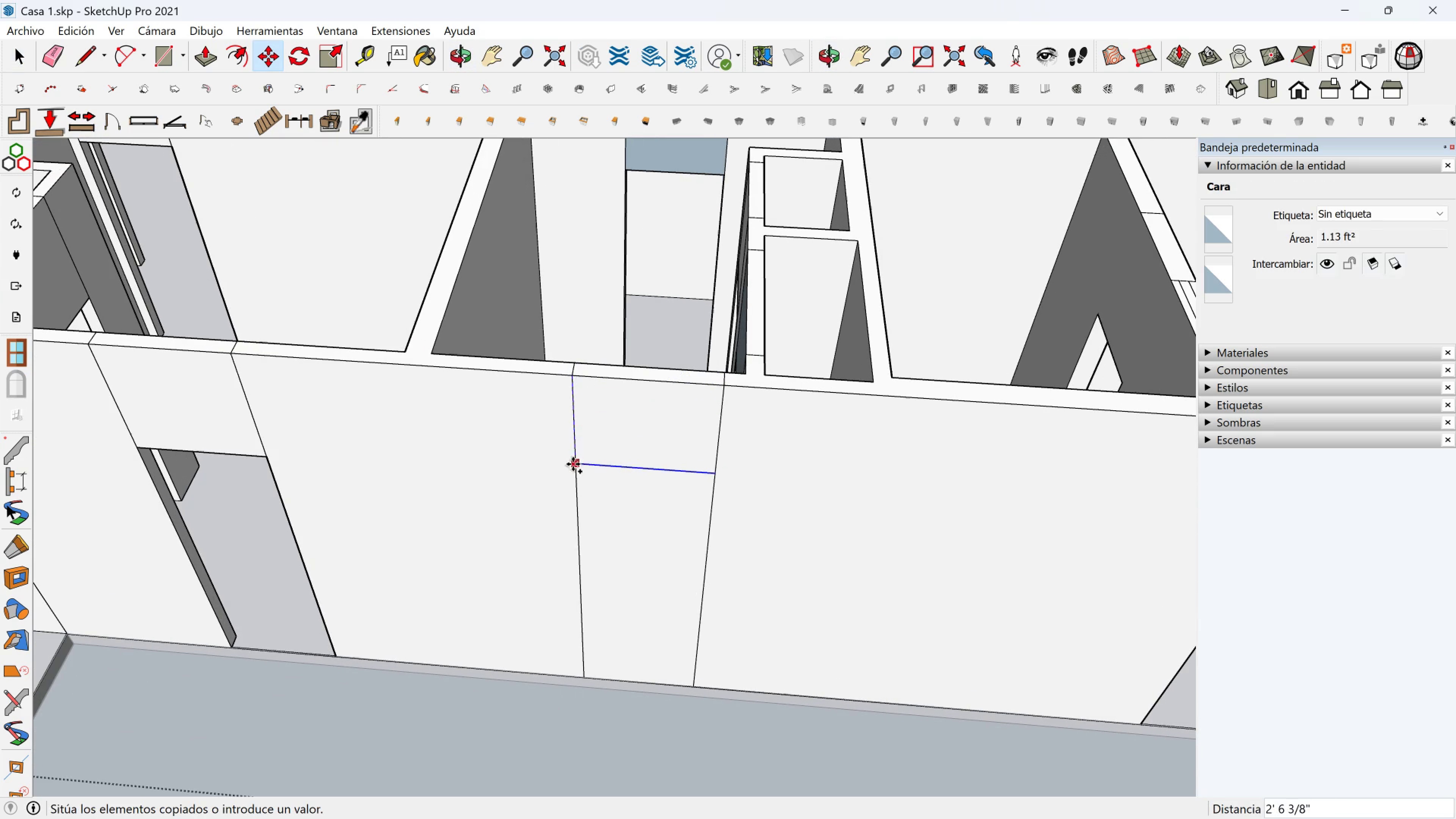 
hold_key(key=ShiftLeft, duration=1.26)
left_click([270, 454])
 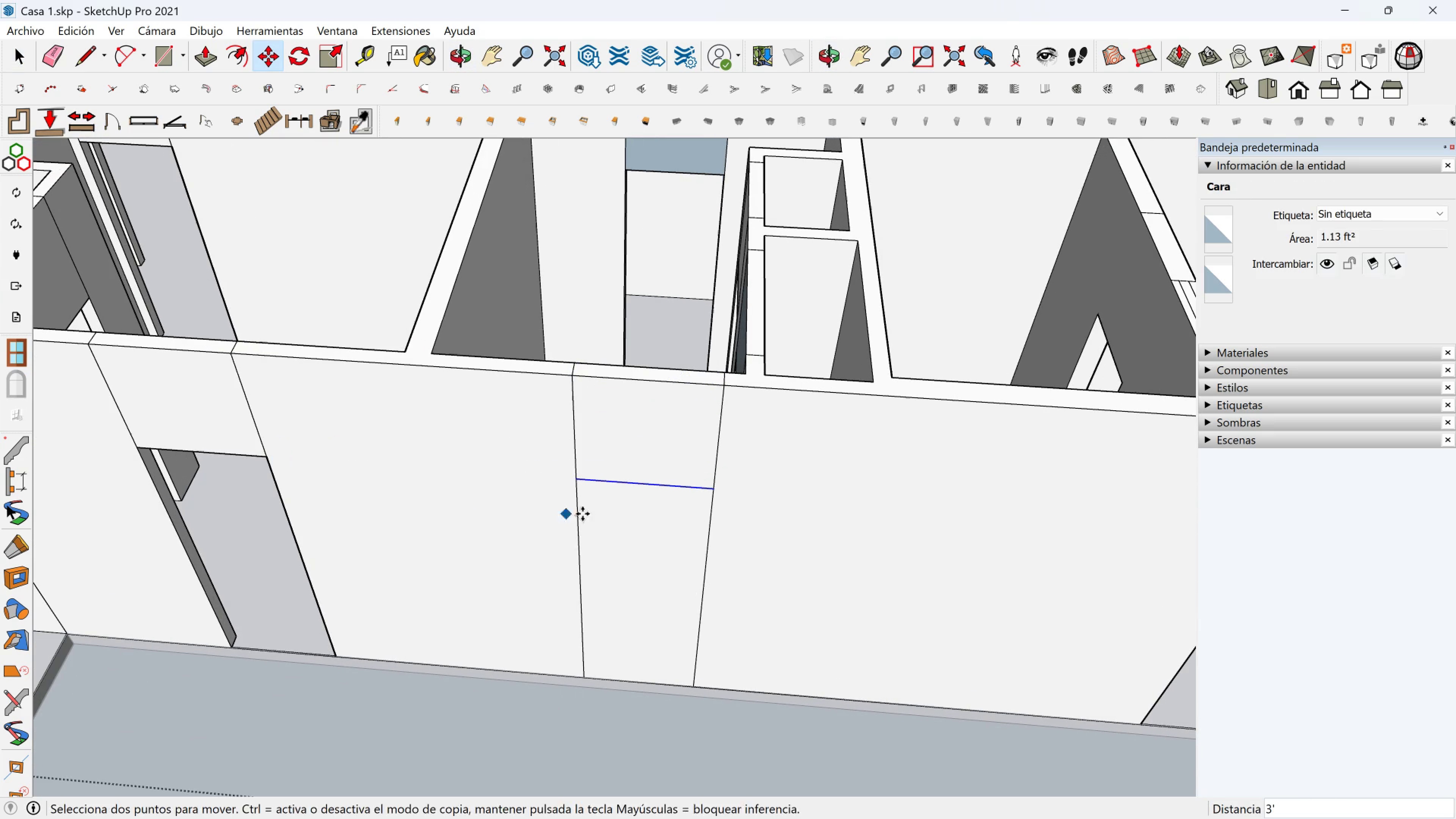 
key(Space)
 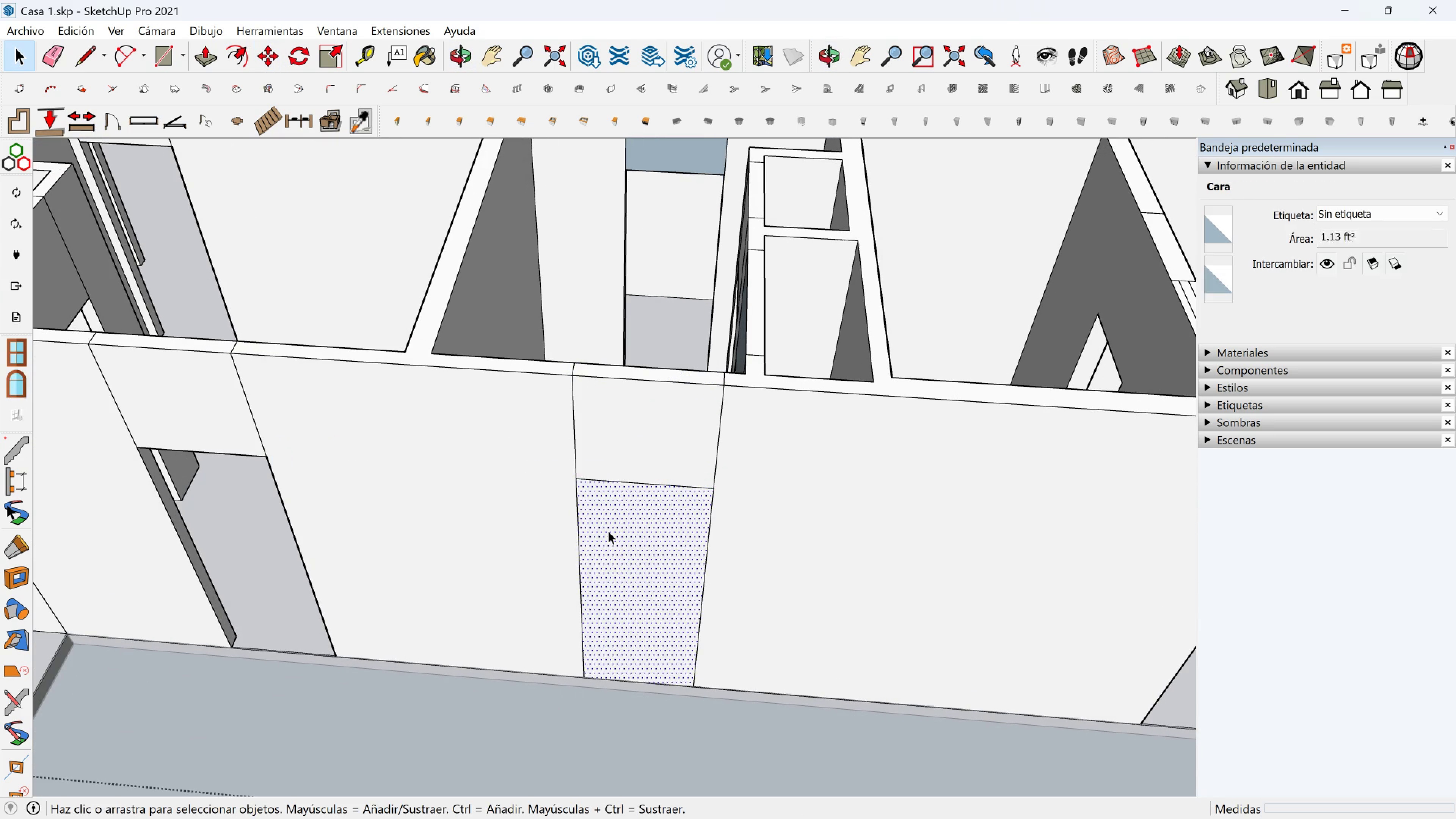 
key(Delete)
 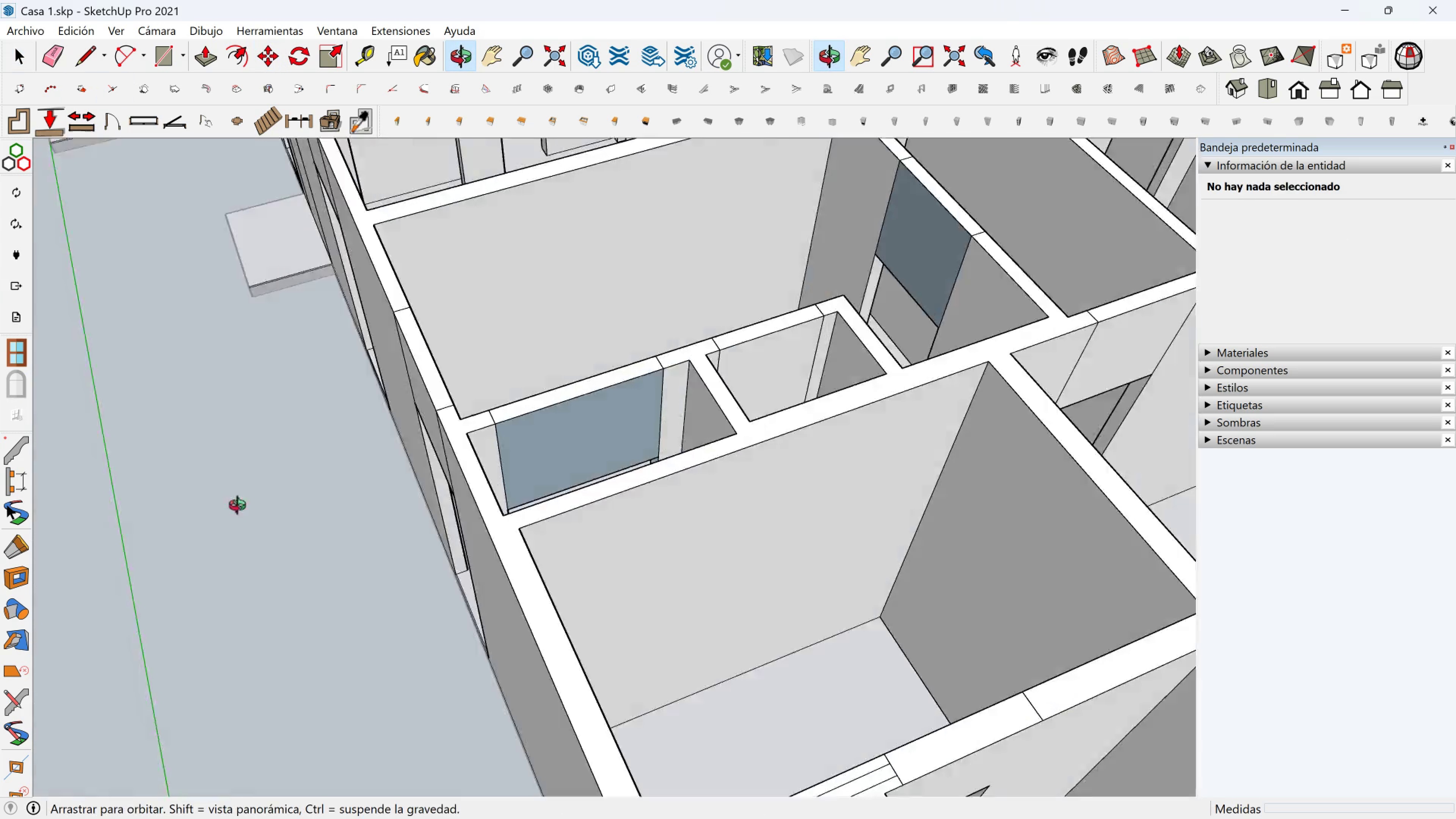 
scroll: coordinate [425, 238], scroll_direction: up, amount: 3.0
 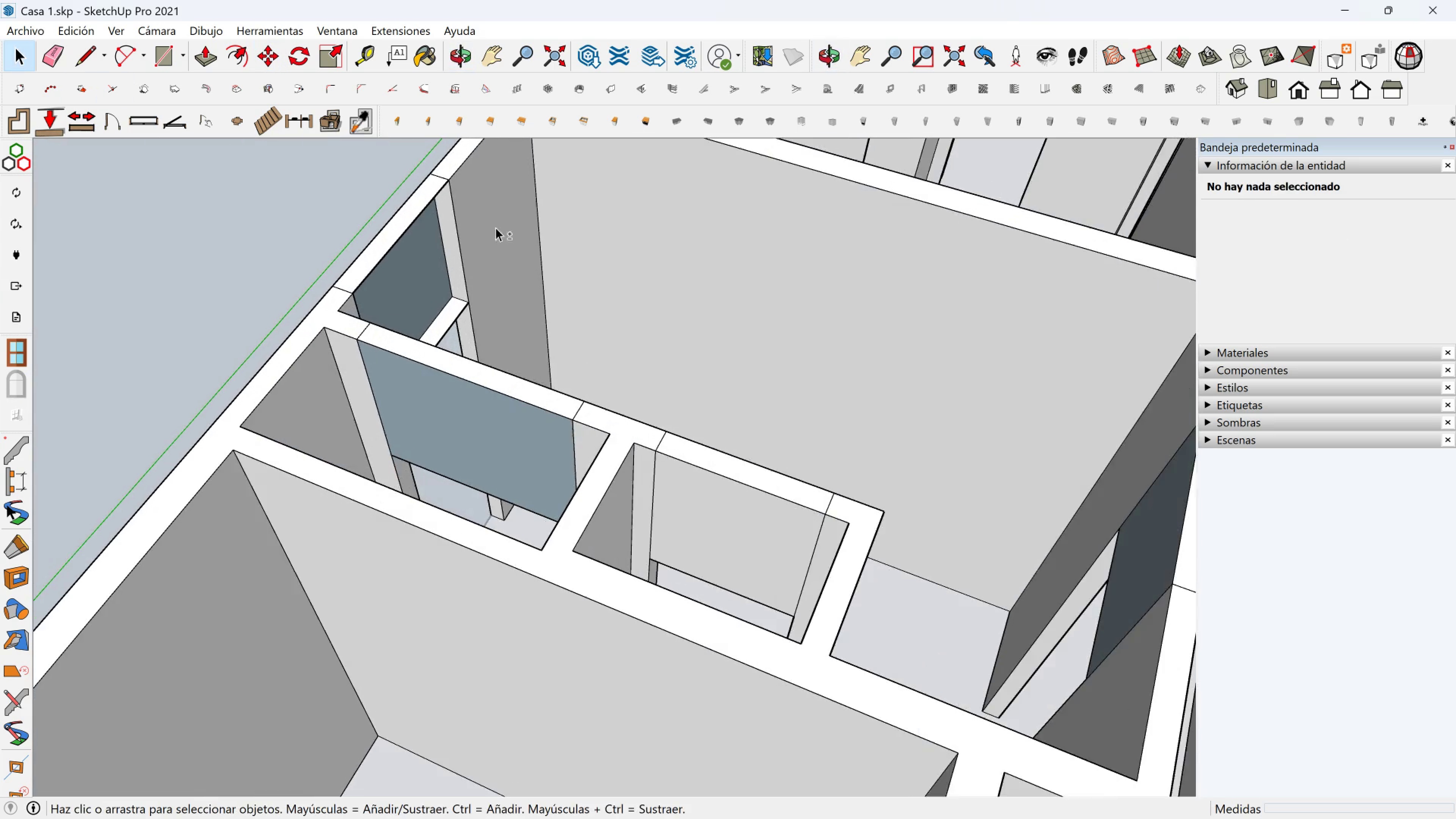 
key(Shift+ShiftLeft)
 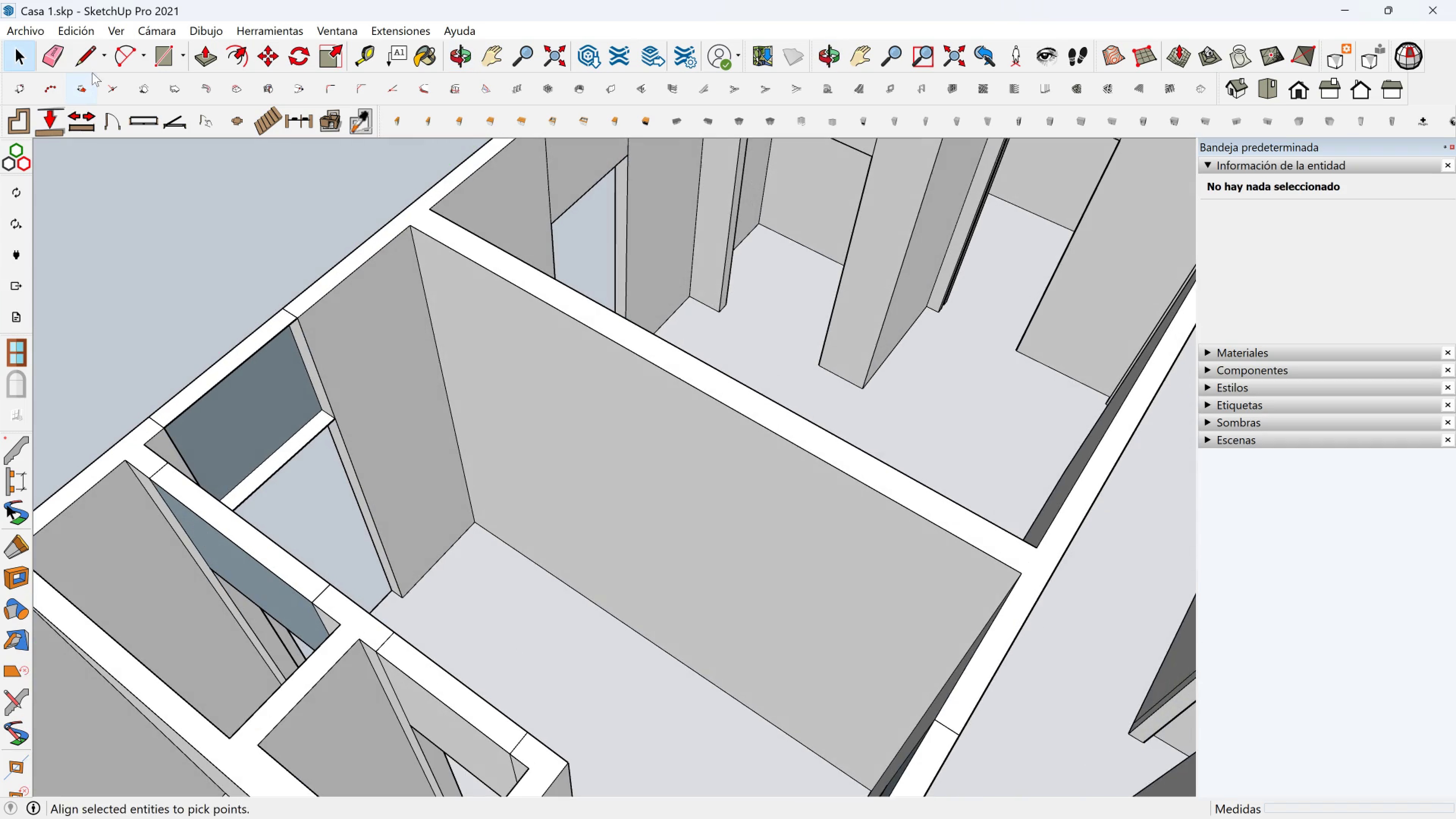 
left_click([92, 55])
 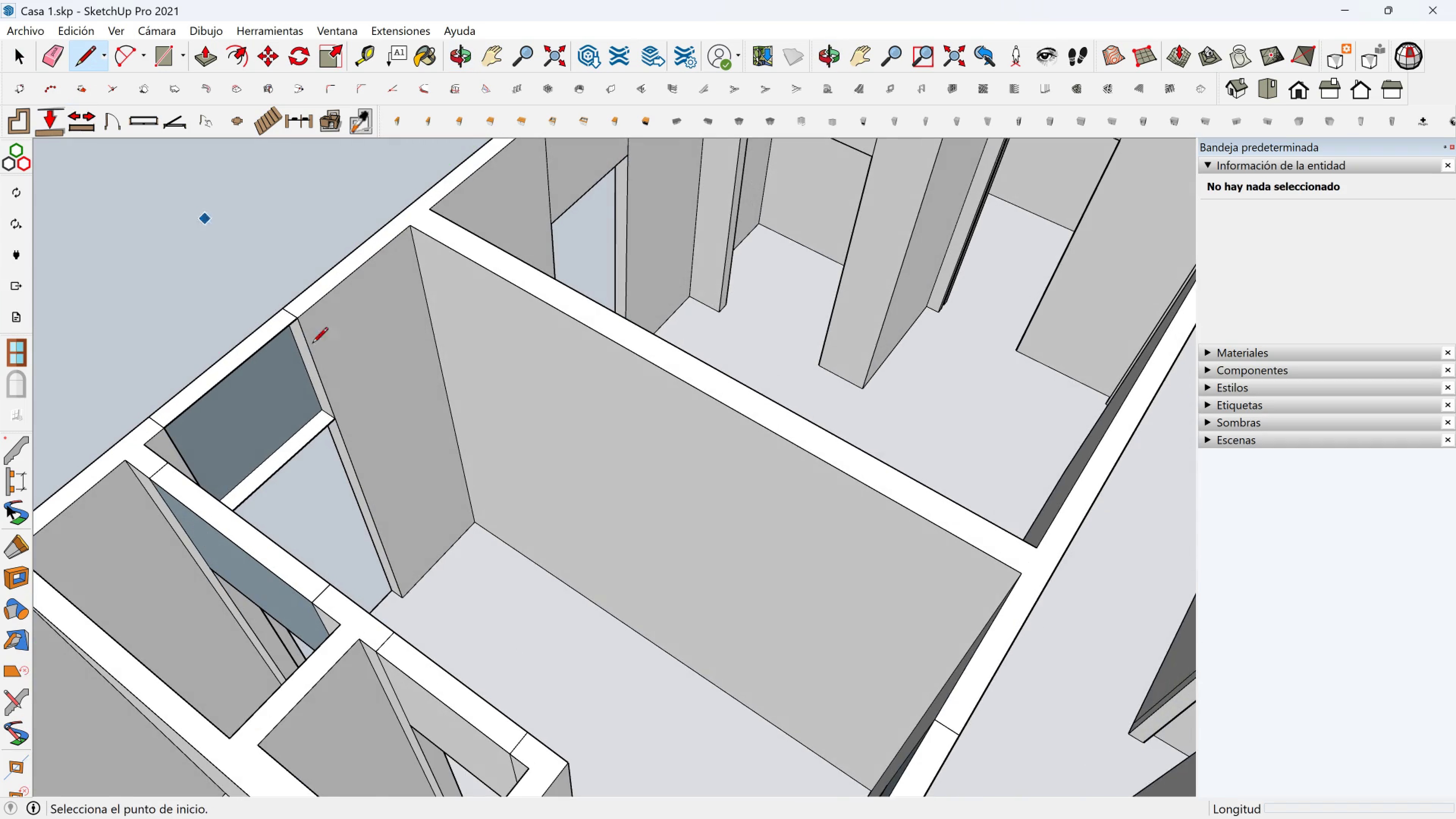 
scroll: coordinate [309, 381], scroll_direction: up, amount: 3.0
 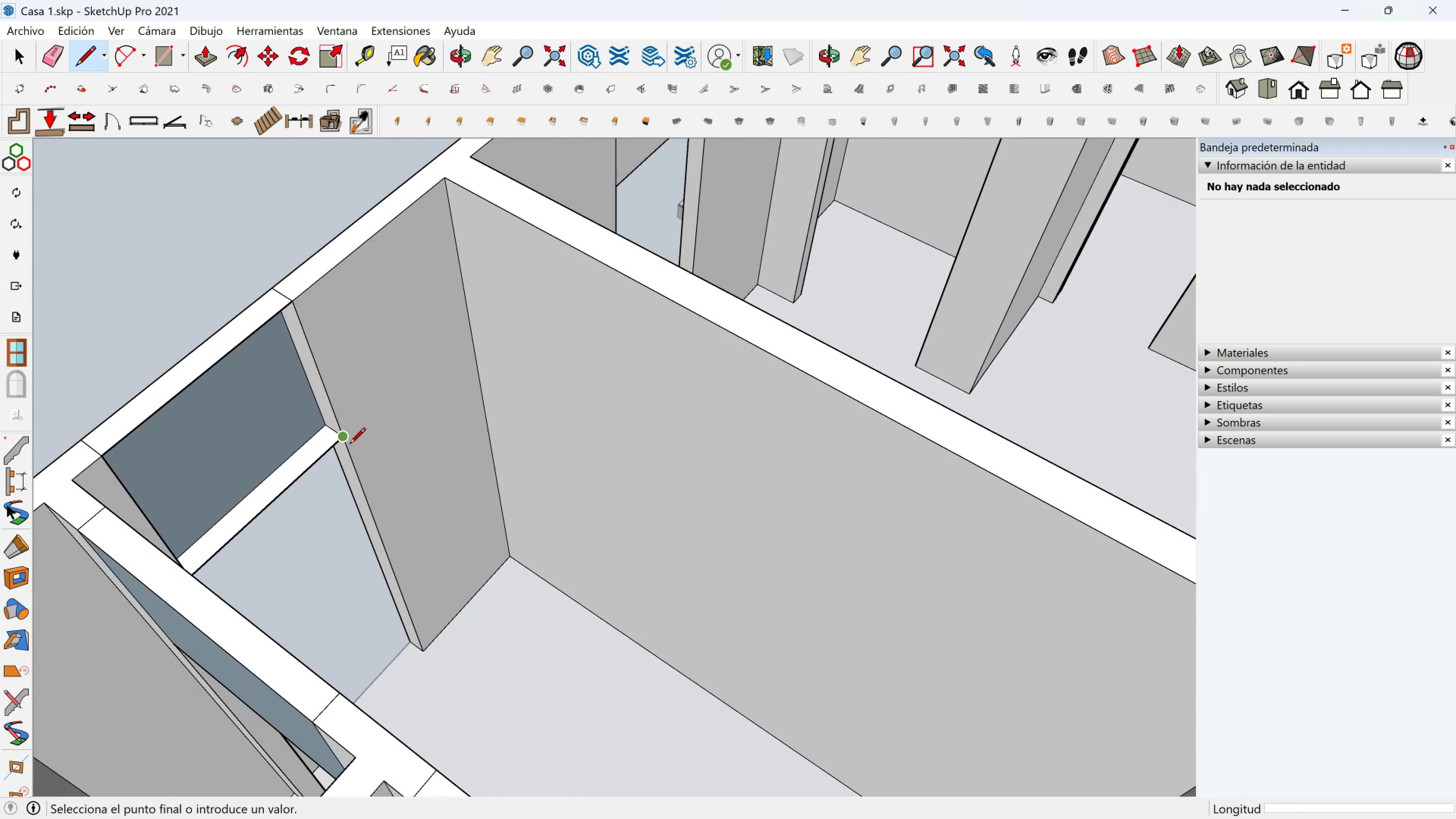 
left_click([350, 445])
 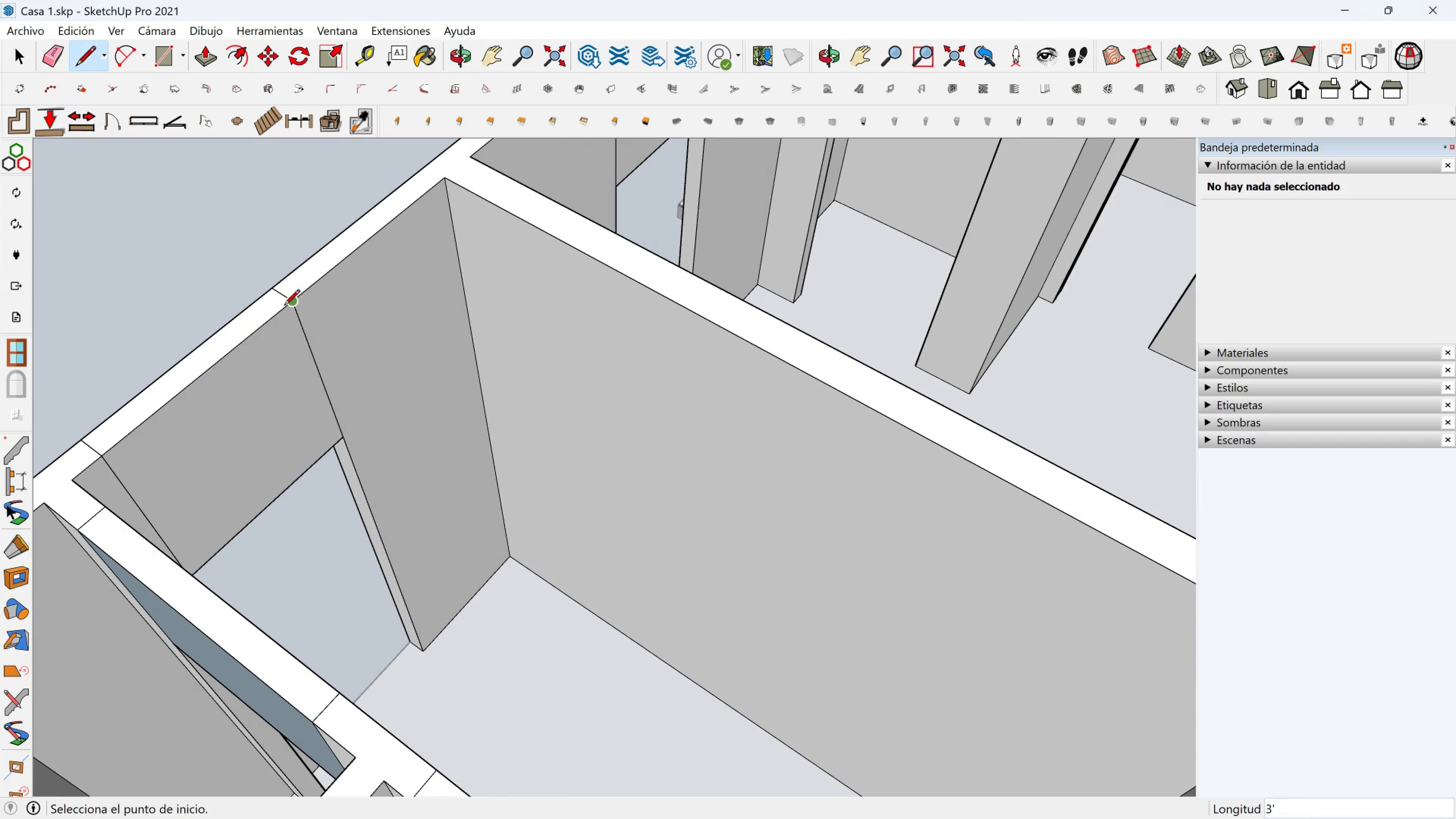 
scroll: coordinate [275, 315], scroll_direction: down, amount: 1.0
 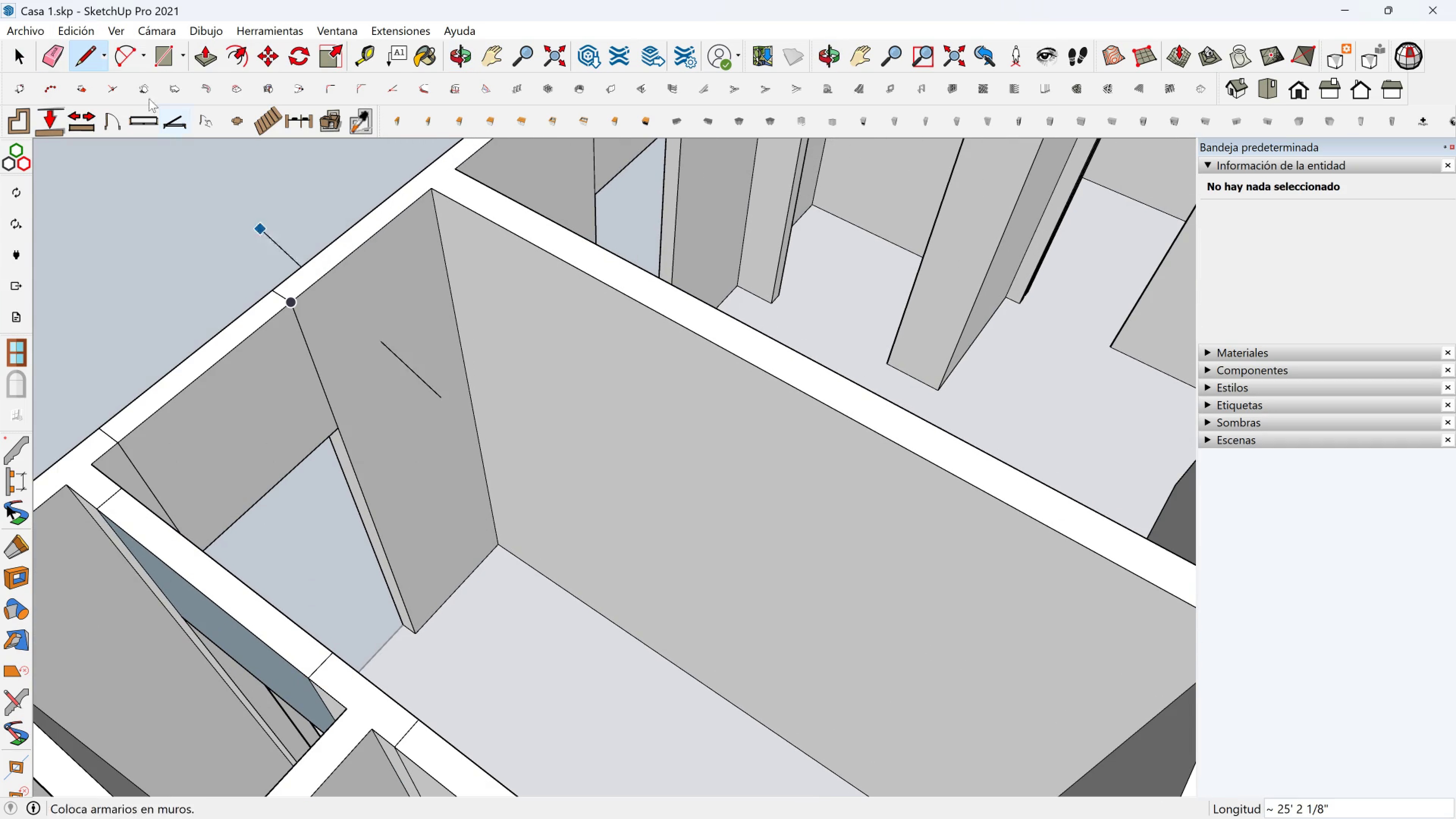 
key(Escape)
 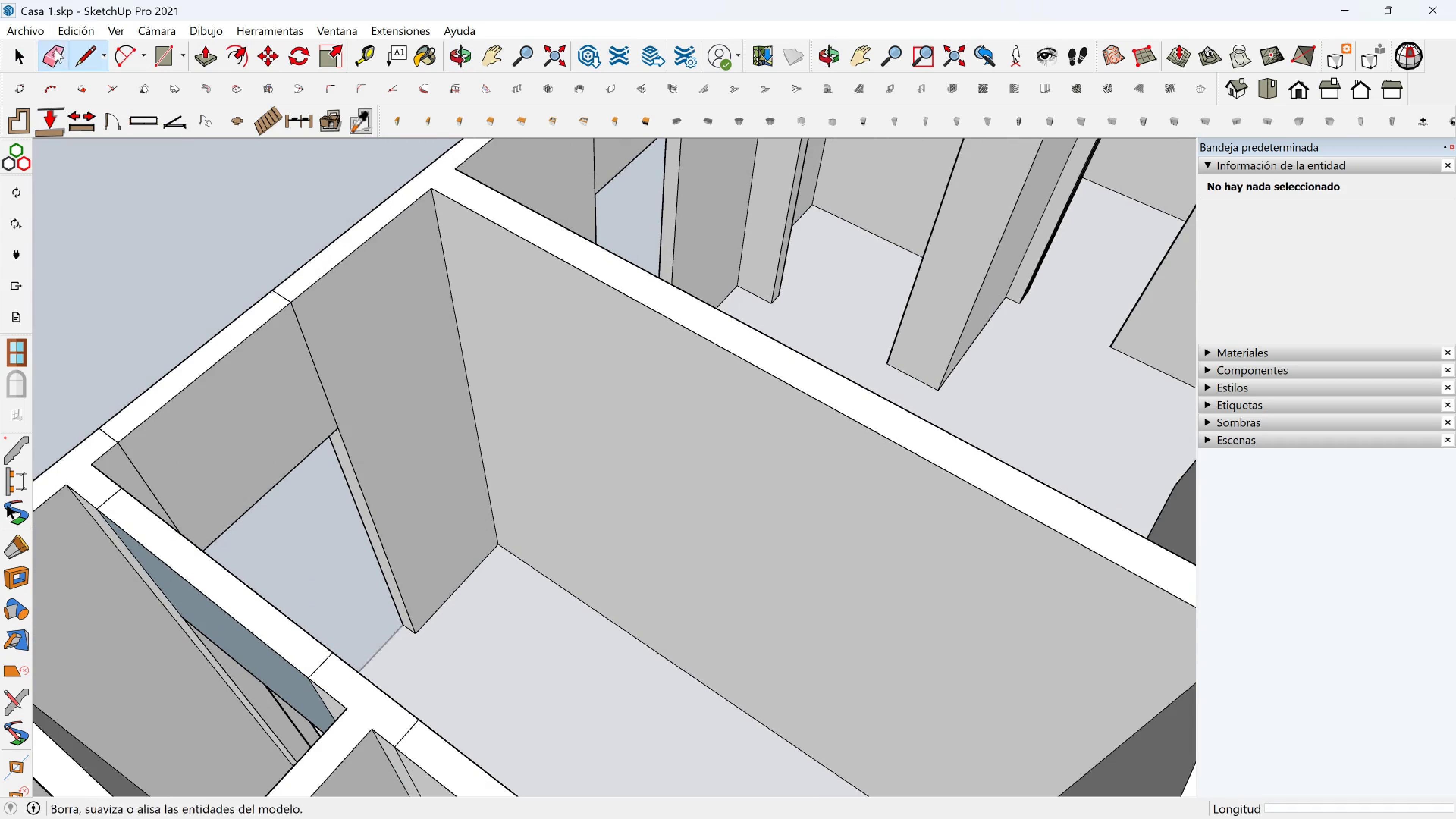 
left_click([55, 49])
 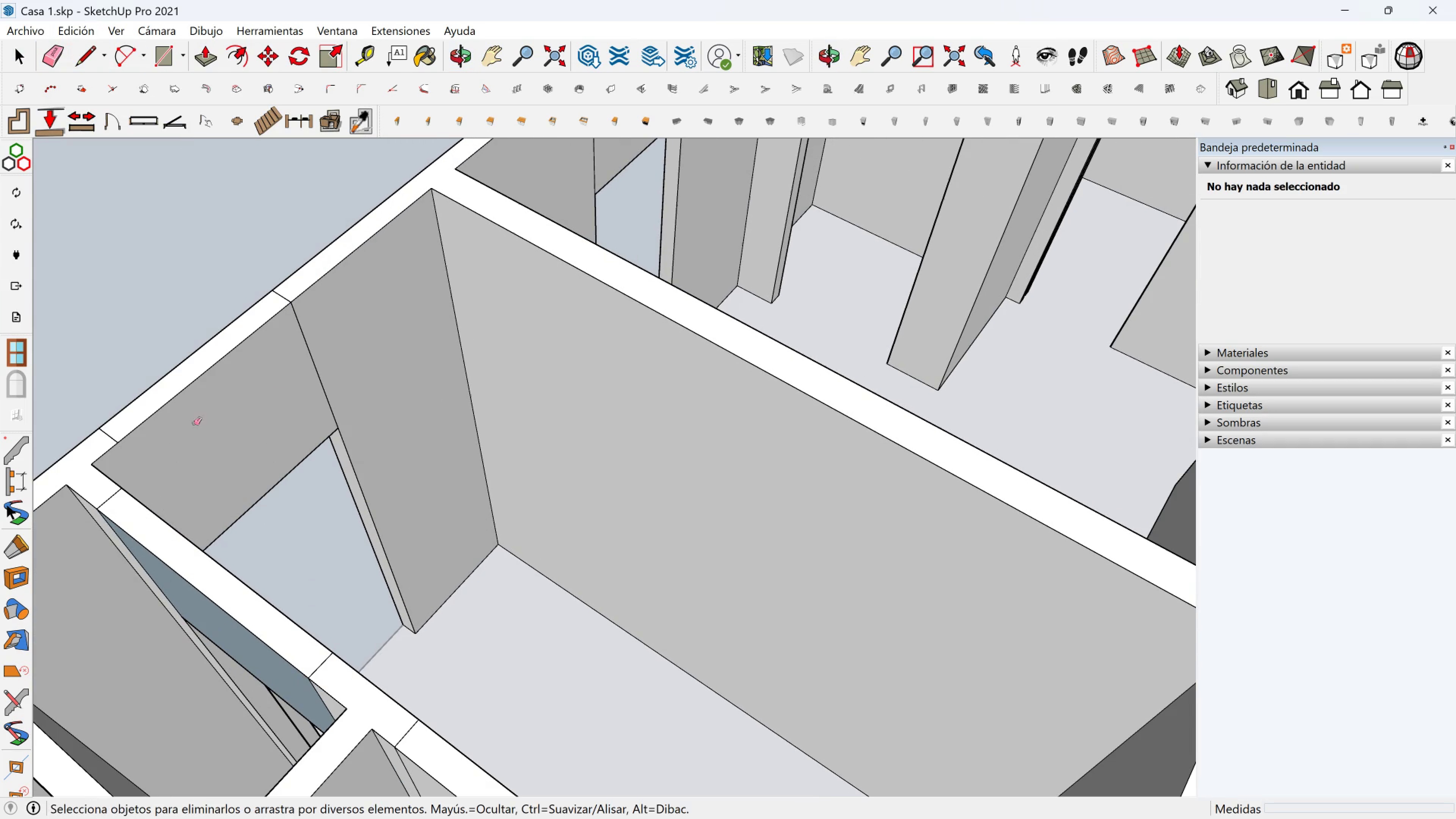 
left_click_drag(start_coordinate=[296, 374], to_coordinate=[339, 344])
 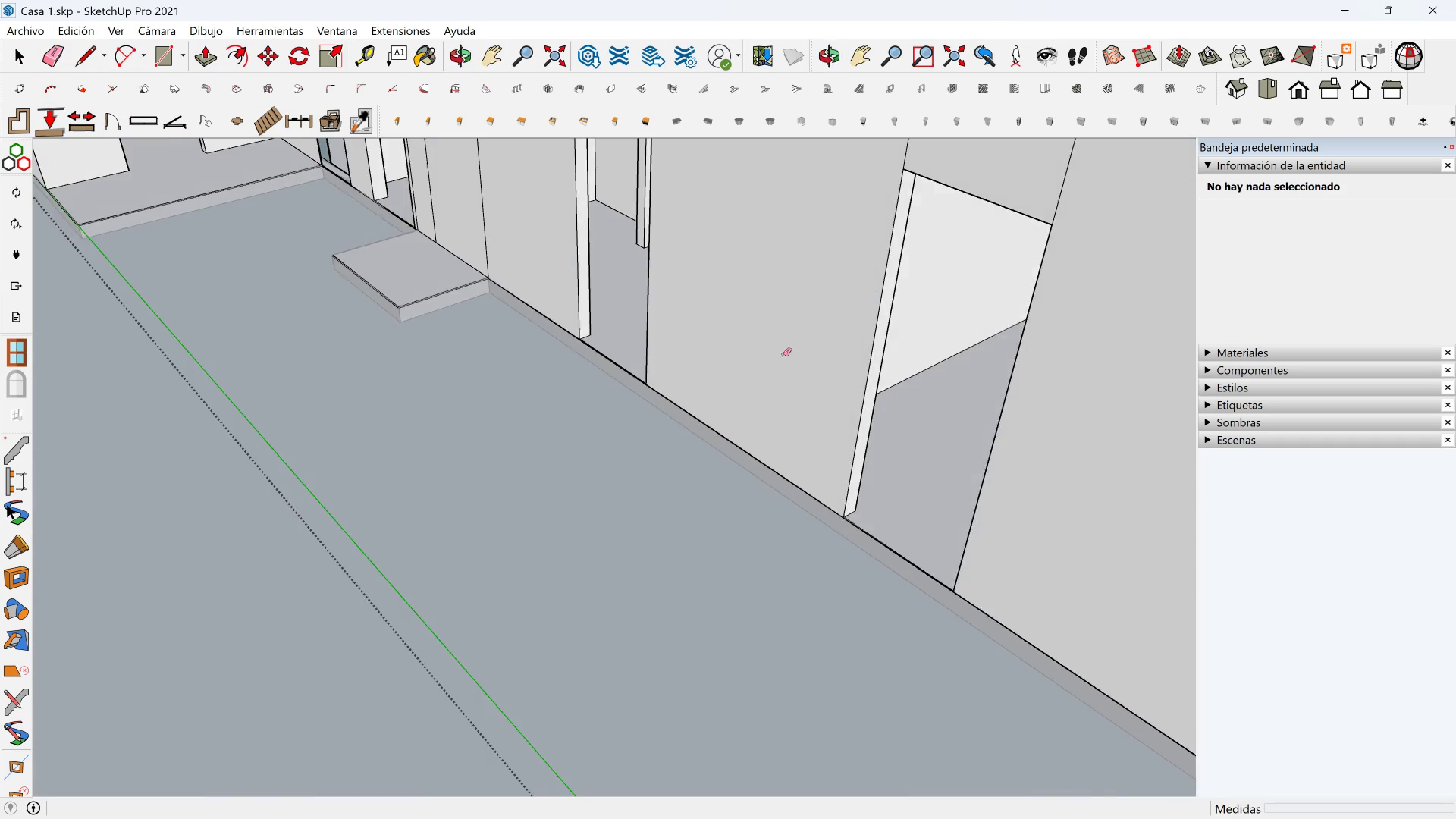 
hold_key(key=ShiftLeft, duration=0.36)
 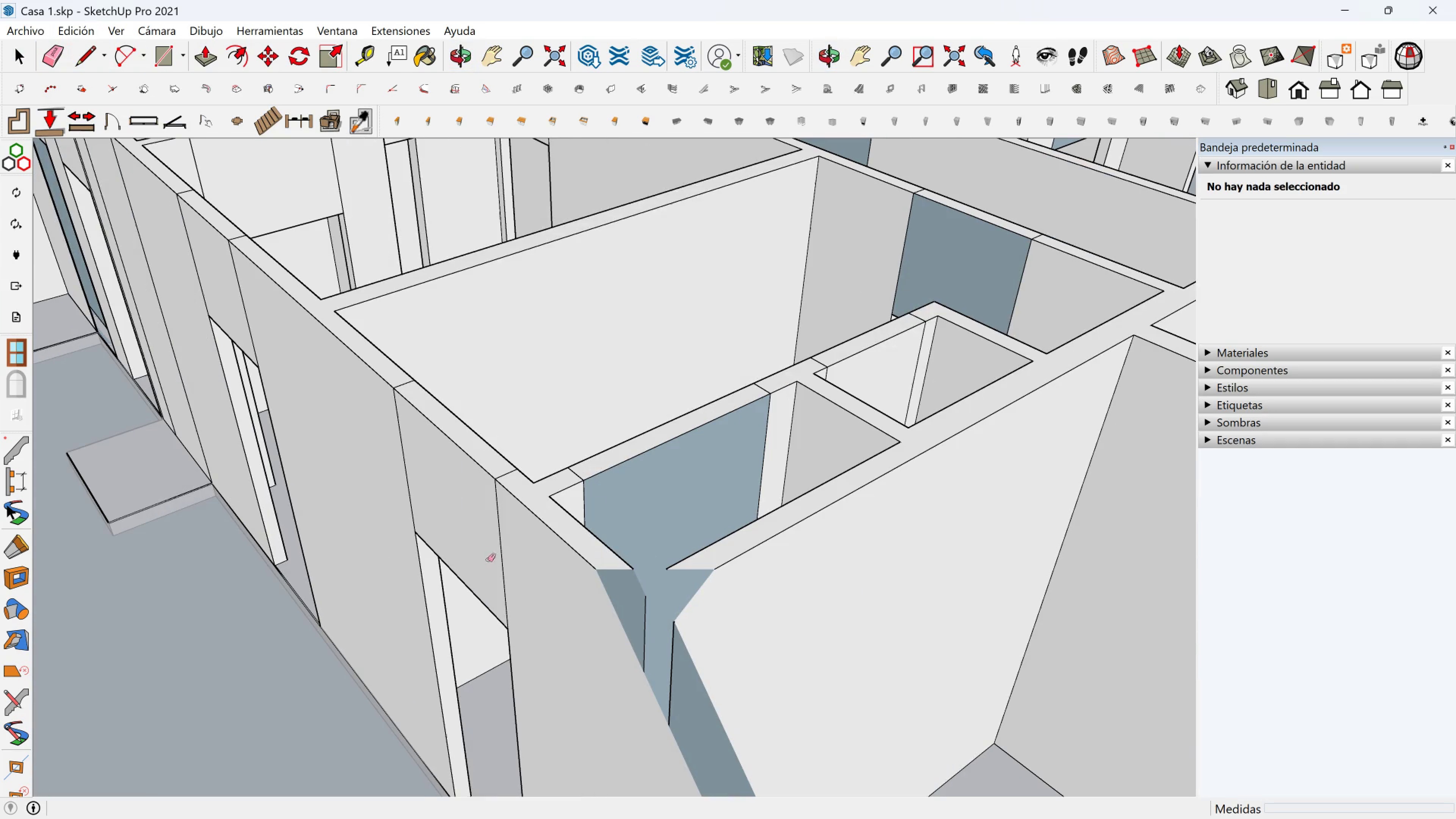 
left_click_drag(start_coordinate=[519, 544], to_coordinate=[369, 465])
 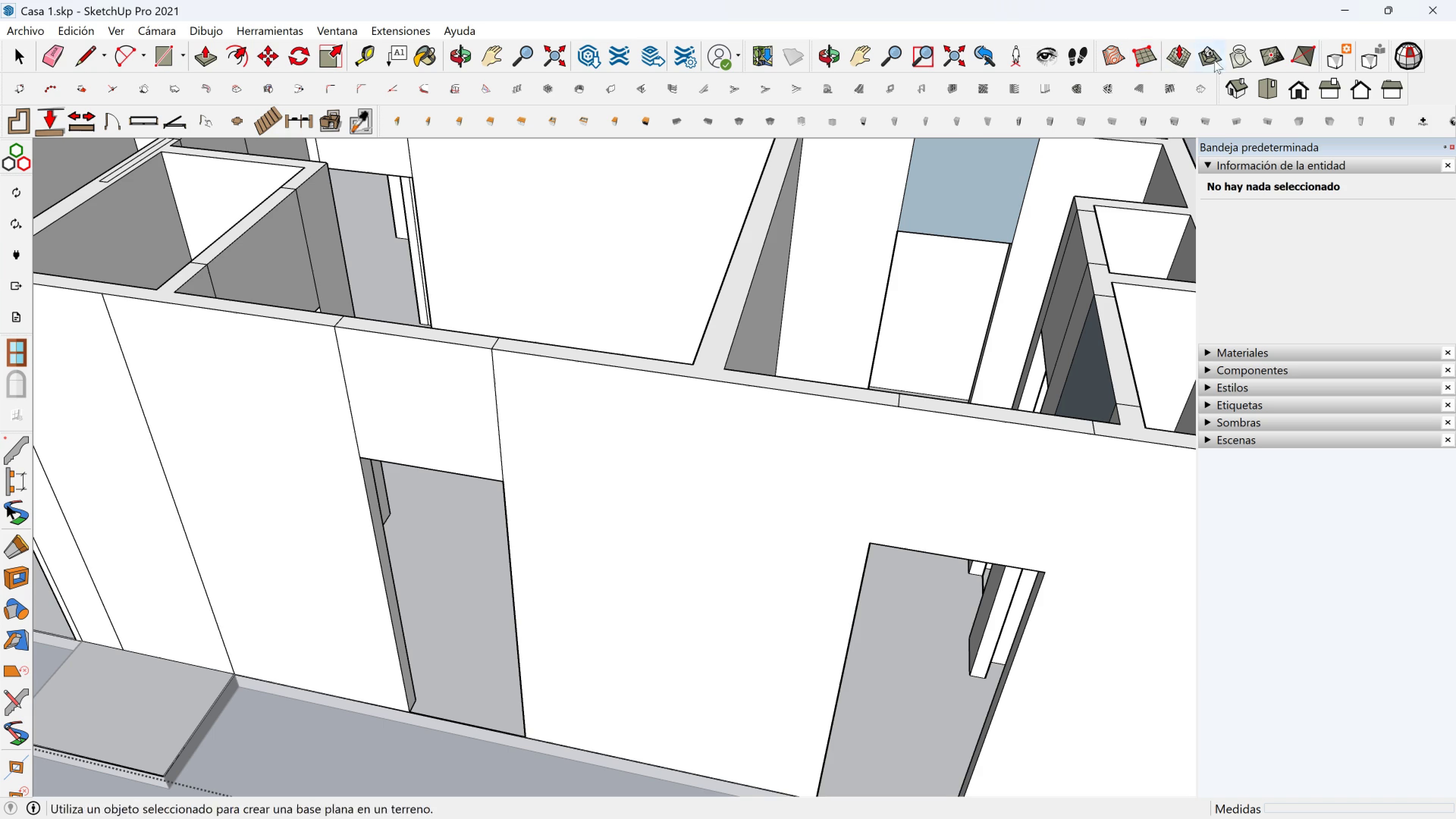 
left_click([1330, 54])
 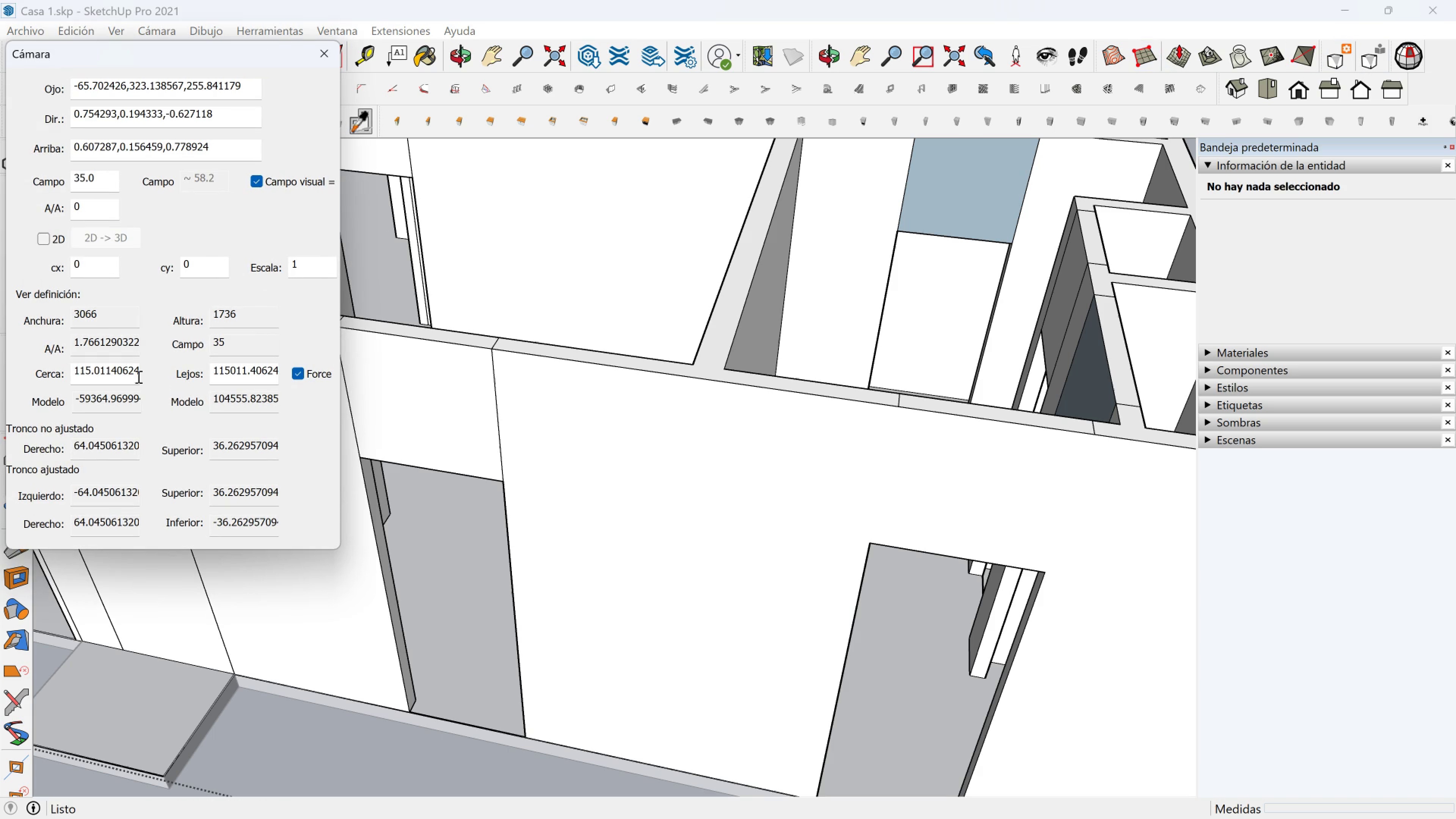 
double_click([120, 377])
 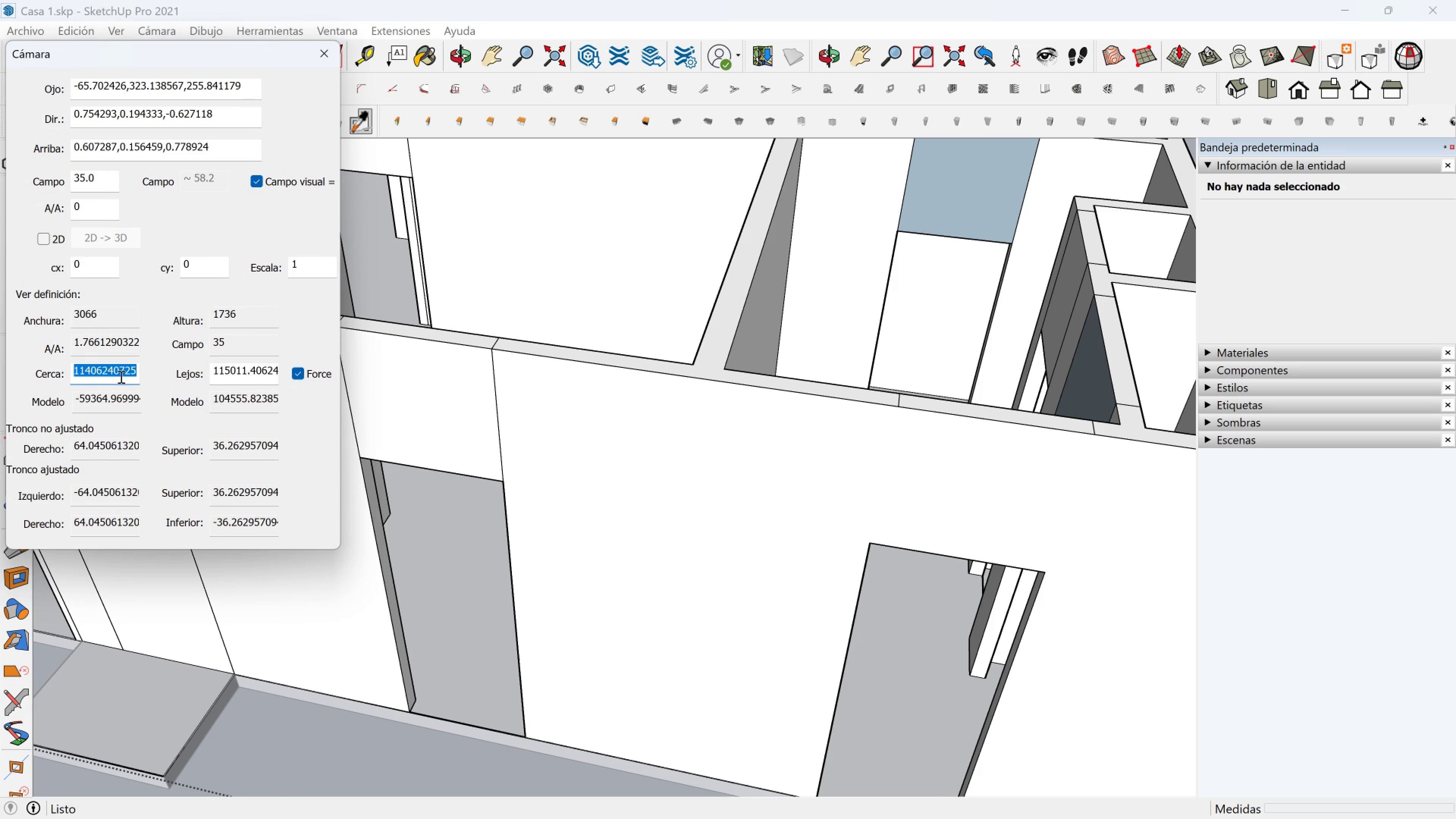 
type(000,1)
 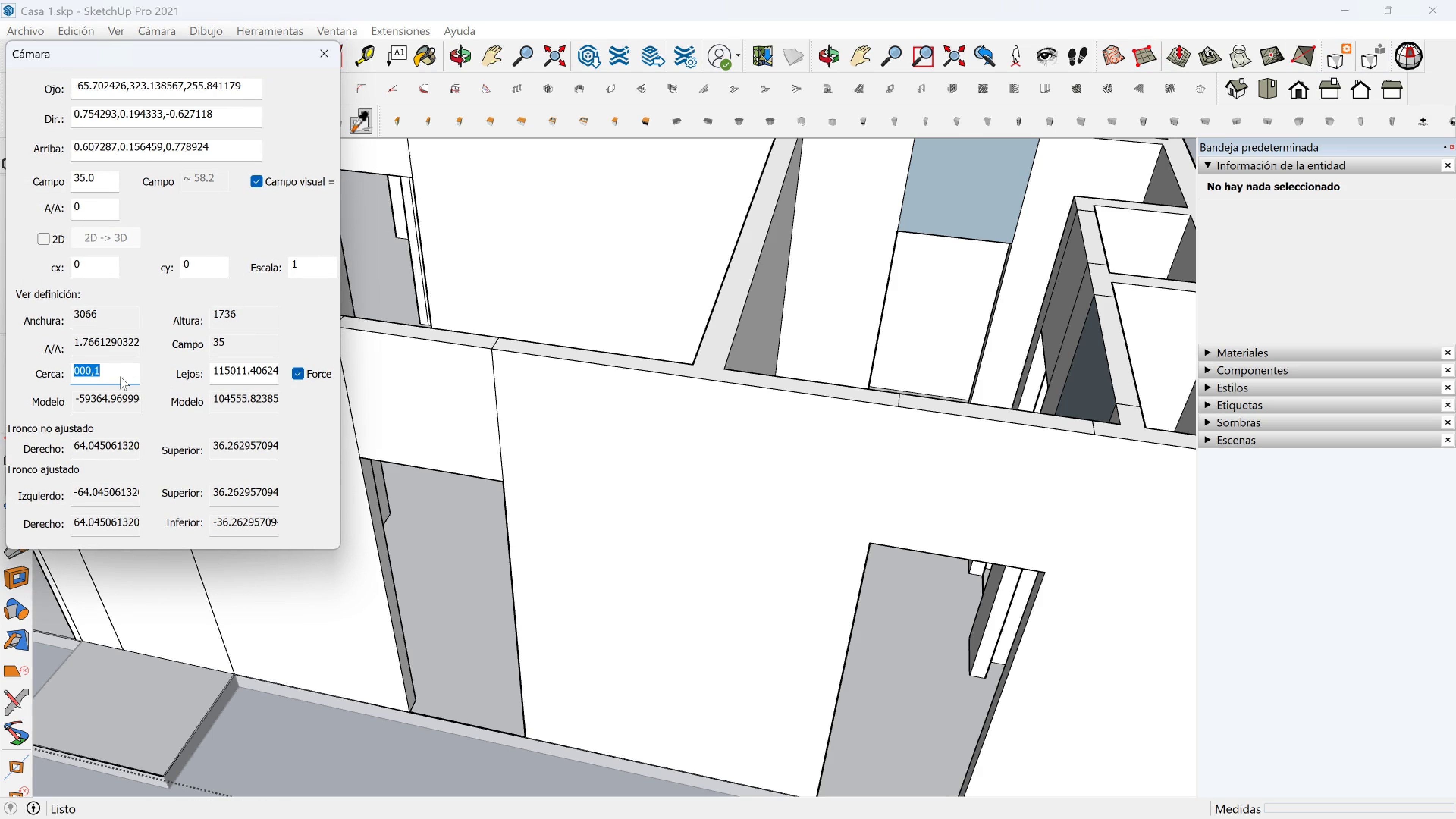 
key(Enter)
 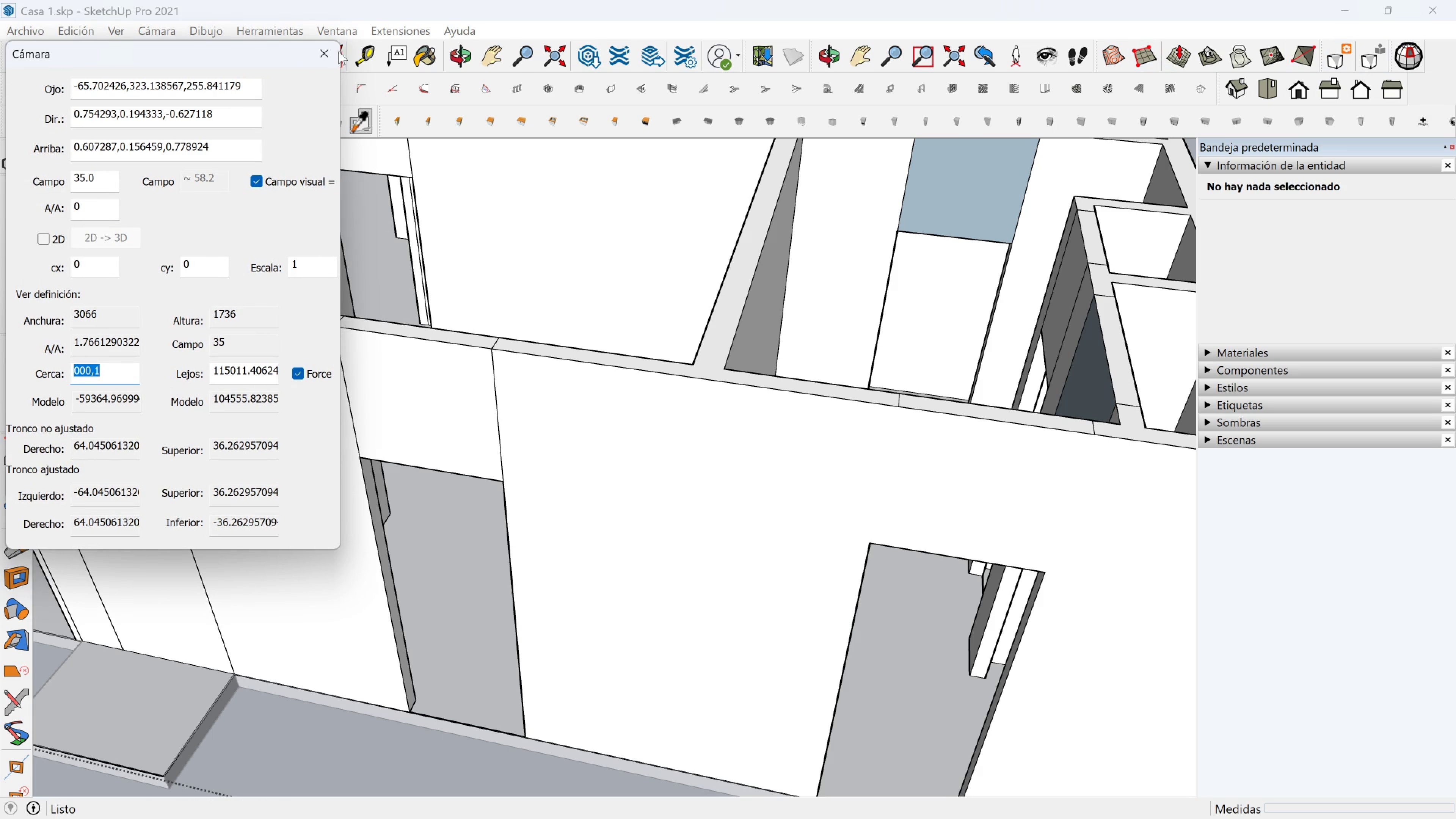 
left_click([331, 49])
 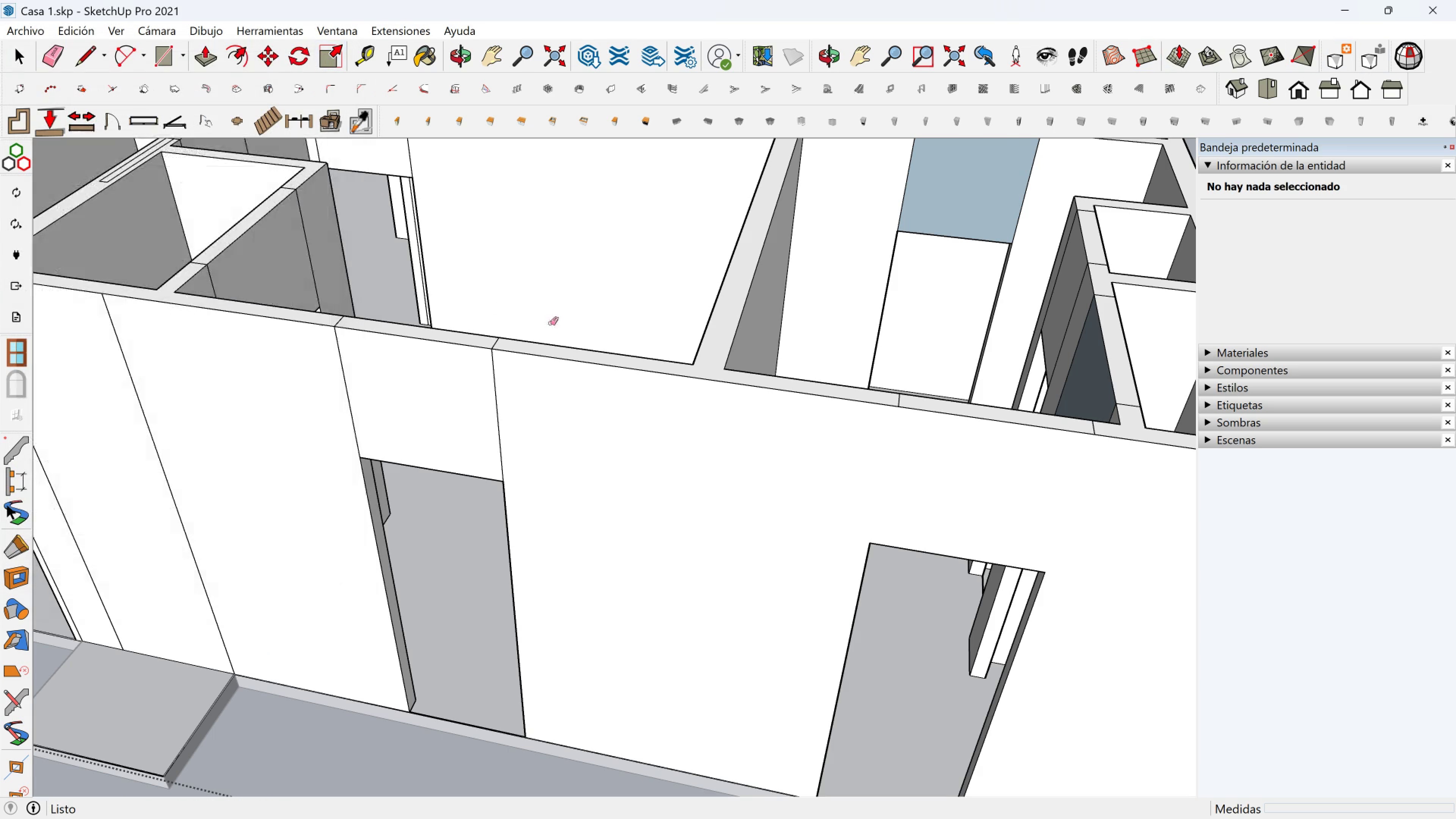 
scroll: coordinate [497, 363], scroll_direction: up, amount: 2.0
 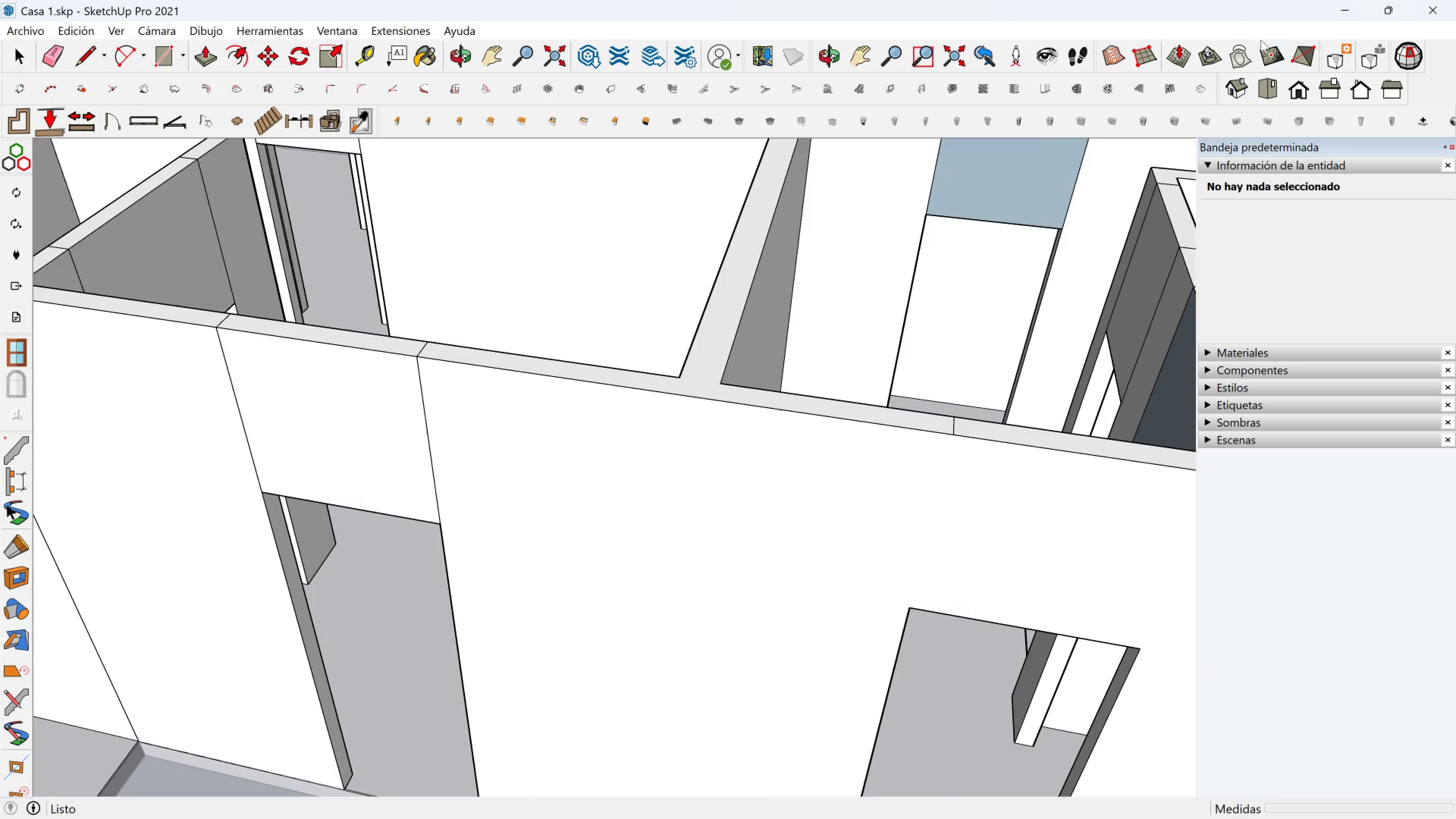 
scroll: coordinate [1151, 253], scroll_direction: down, amount: 3.0
 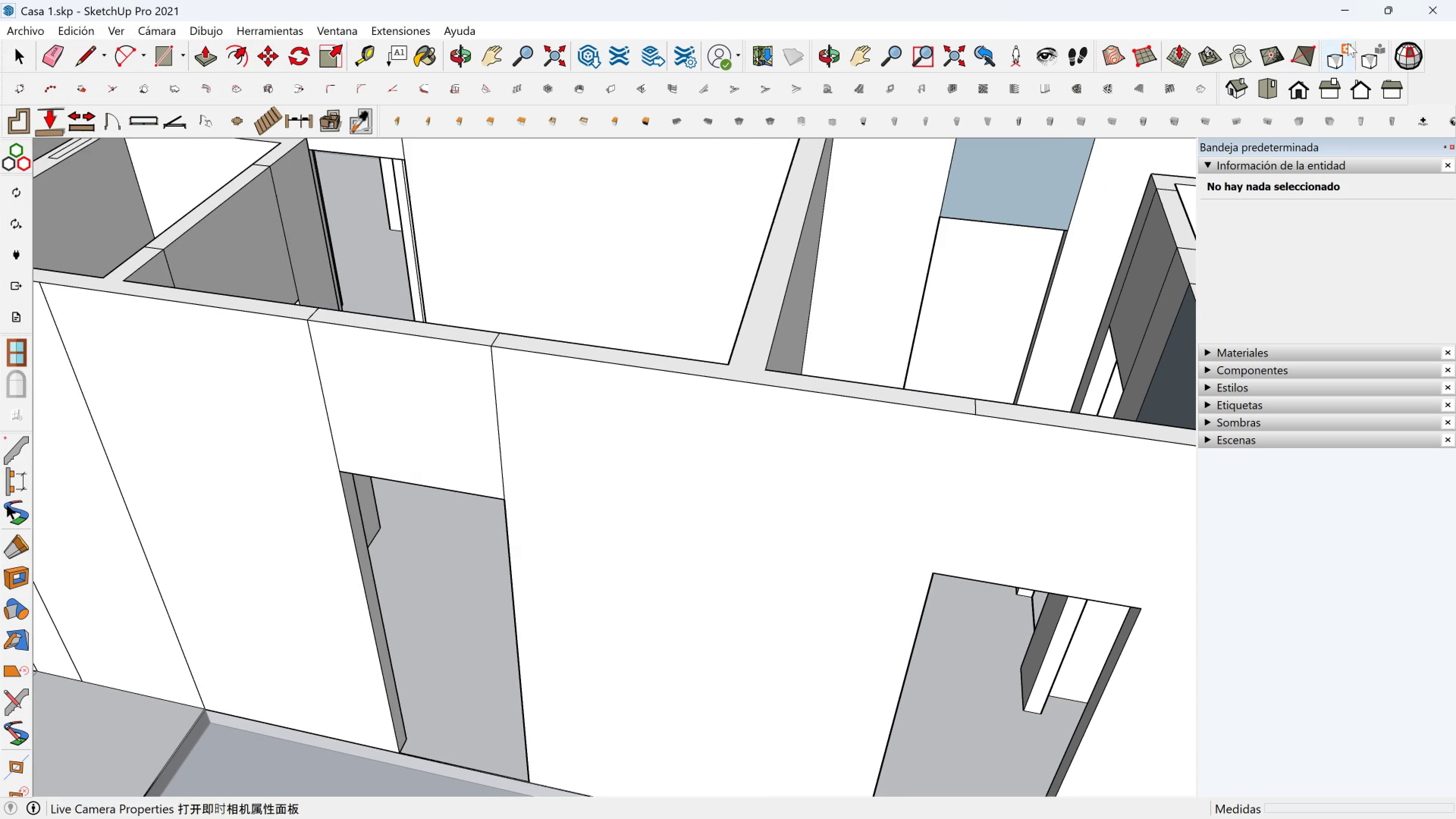 
left_click([1348, 43])
 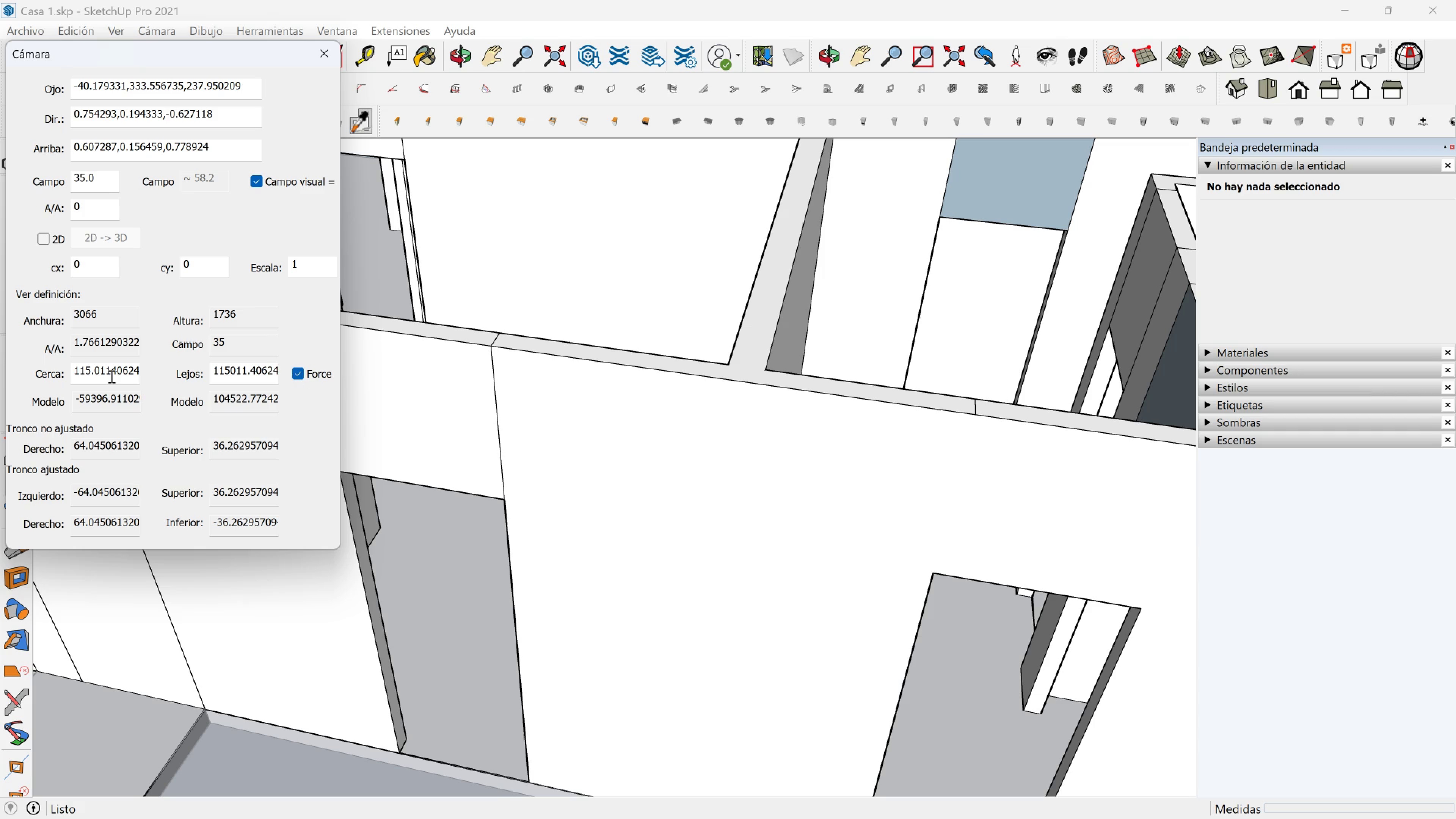 
double_click([111, 376])
 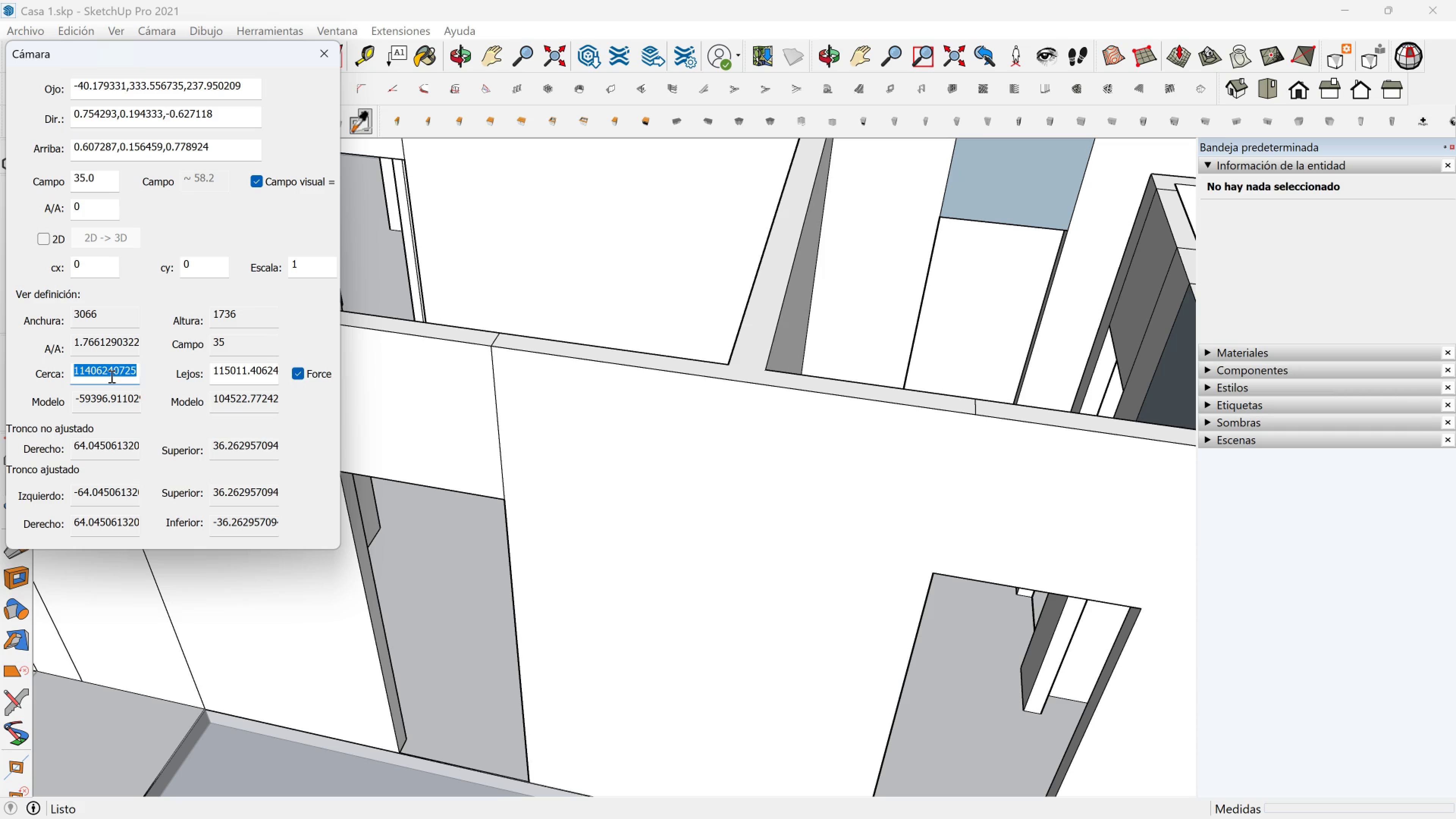 
key(1)
 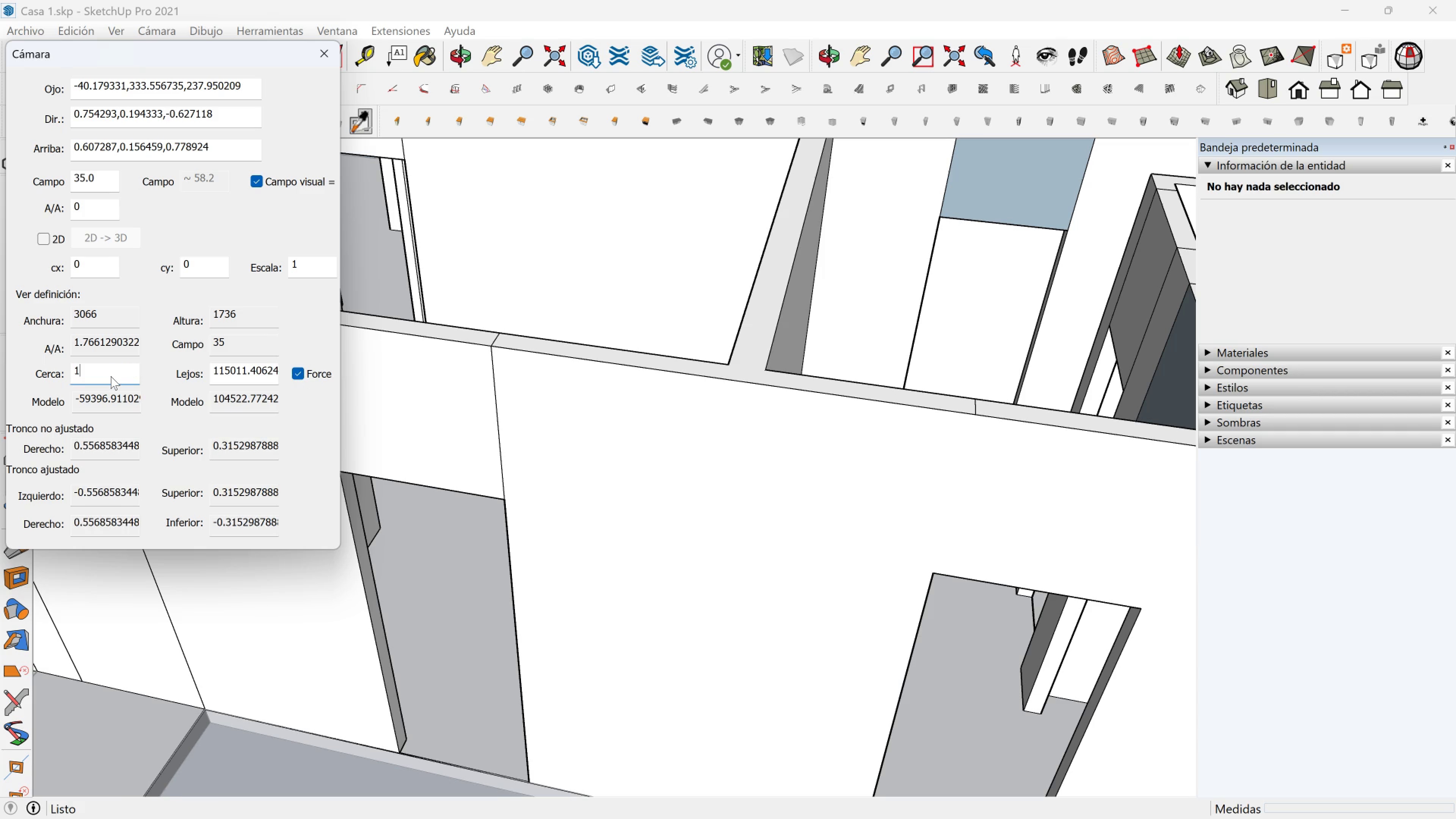 
key(Enter)
 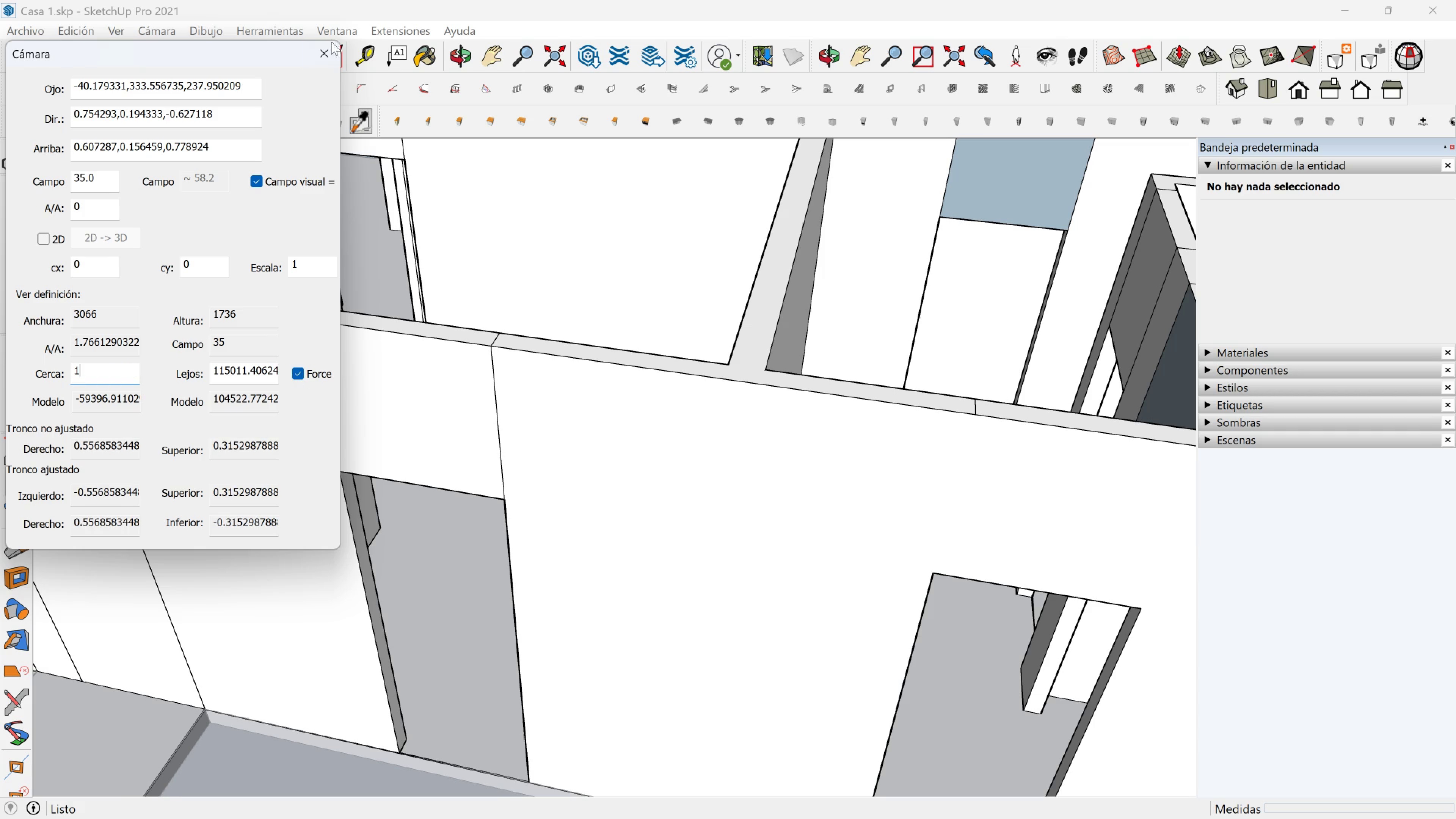 
left_click([323, 54])
 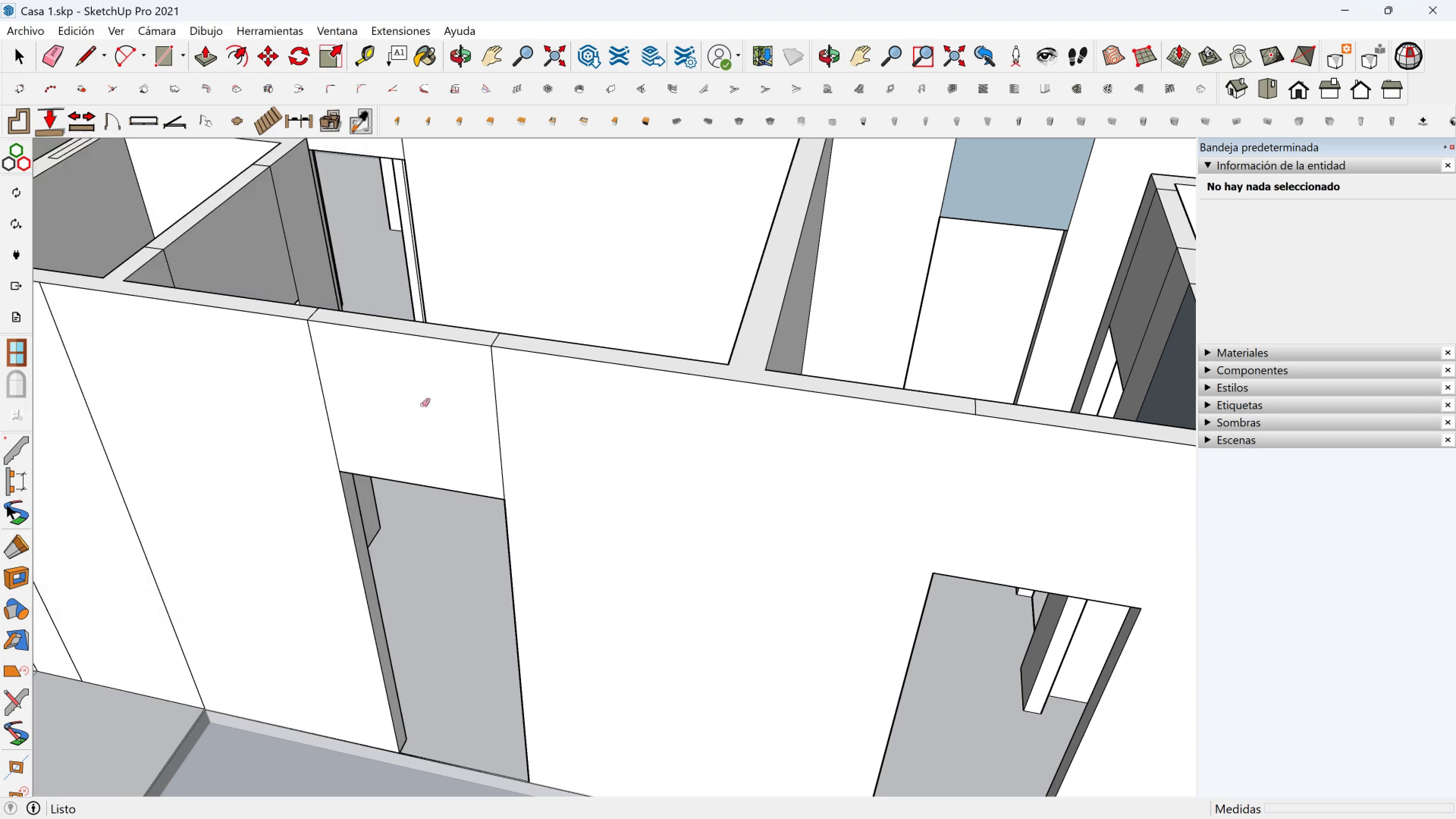 
scroll: coordinate [447, 372], scroll_direction: up, amount: 1.0
 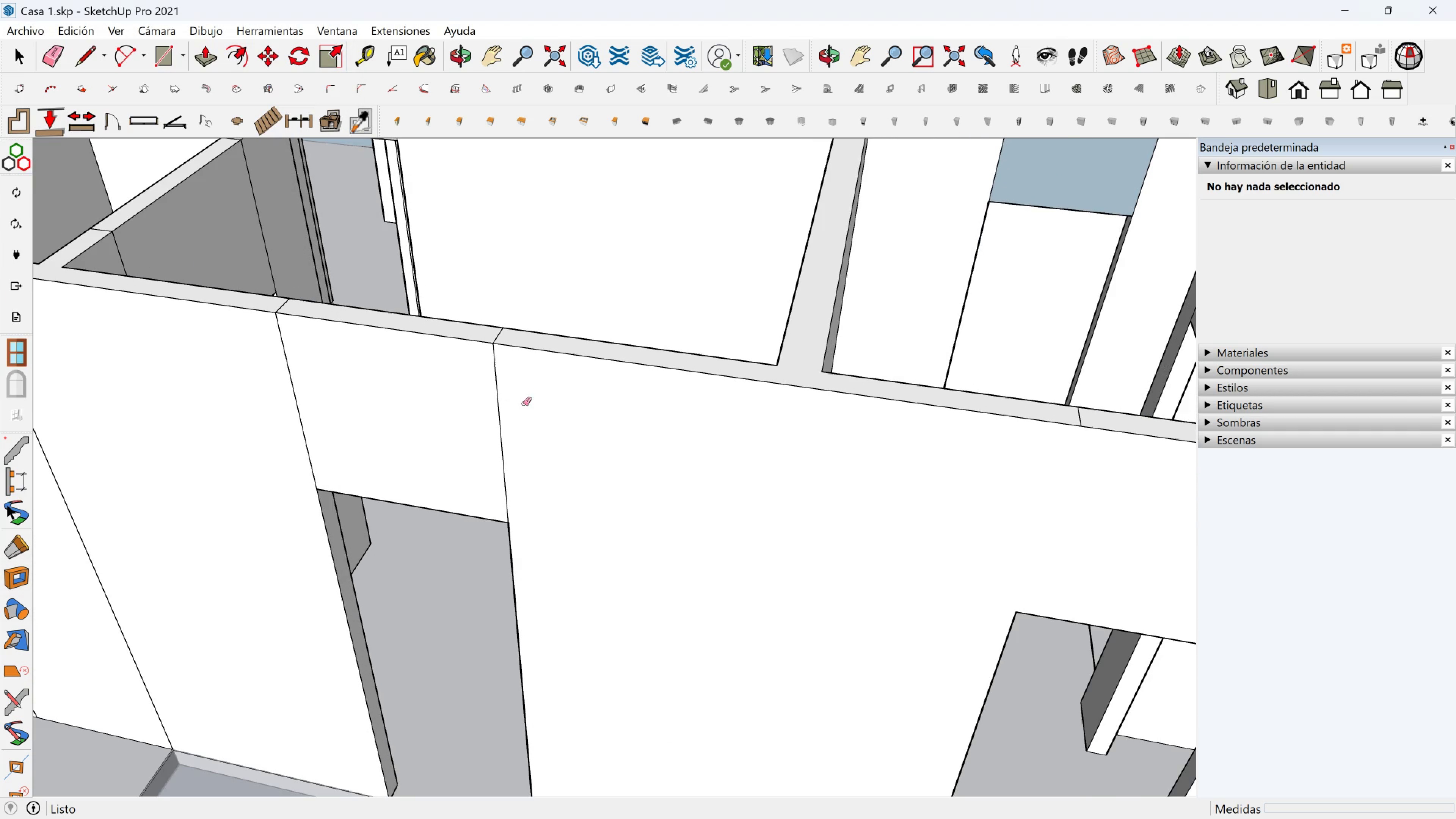 
left_click_drag(start_coordinate=[523, 404], to_coordinate=[275, 411])
 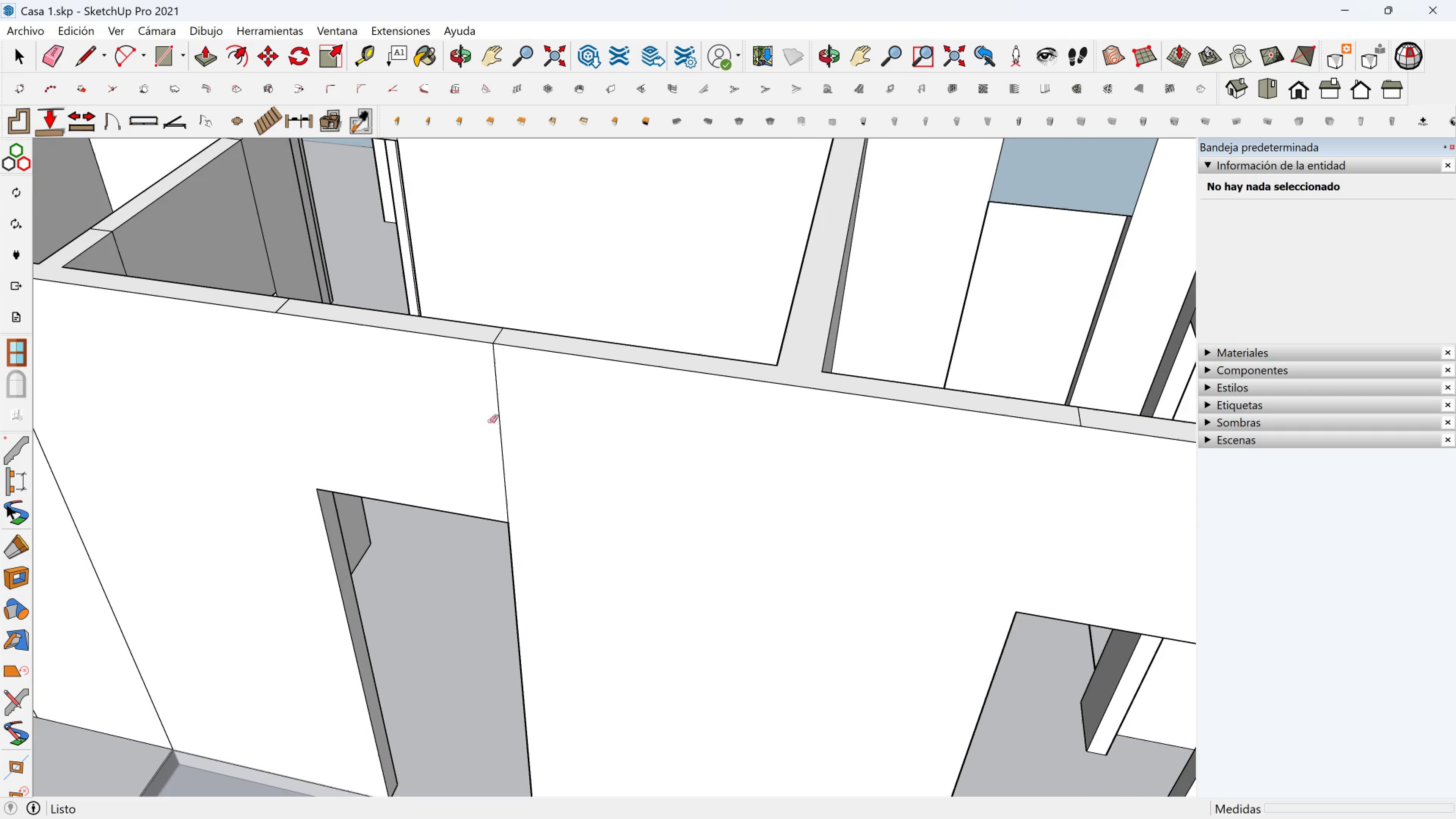 
left_click_drag(start_coordinate=[490, 421], to_coordinate=[528, 420])
 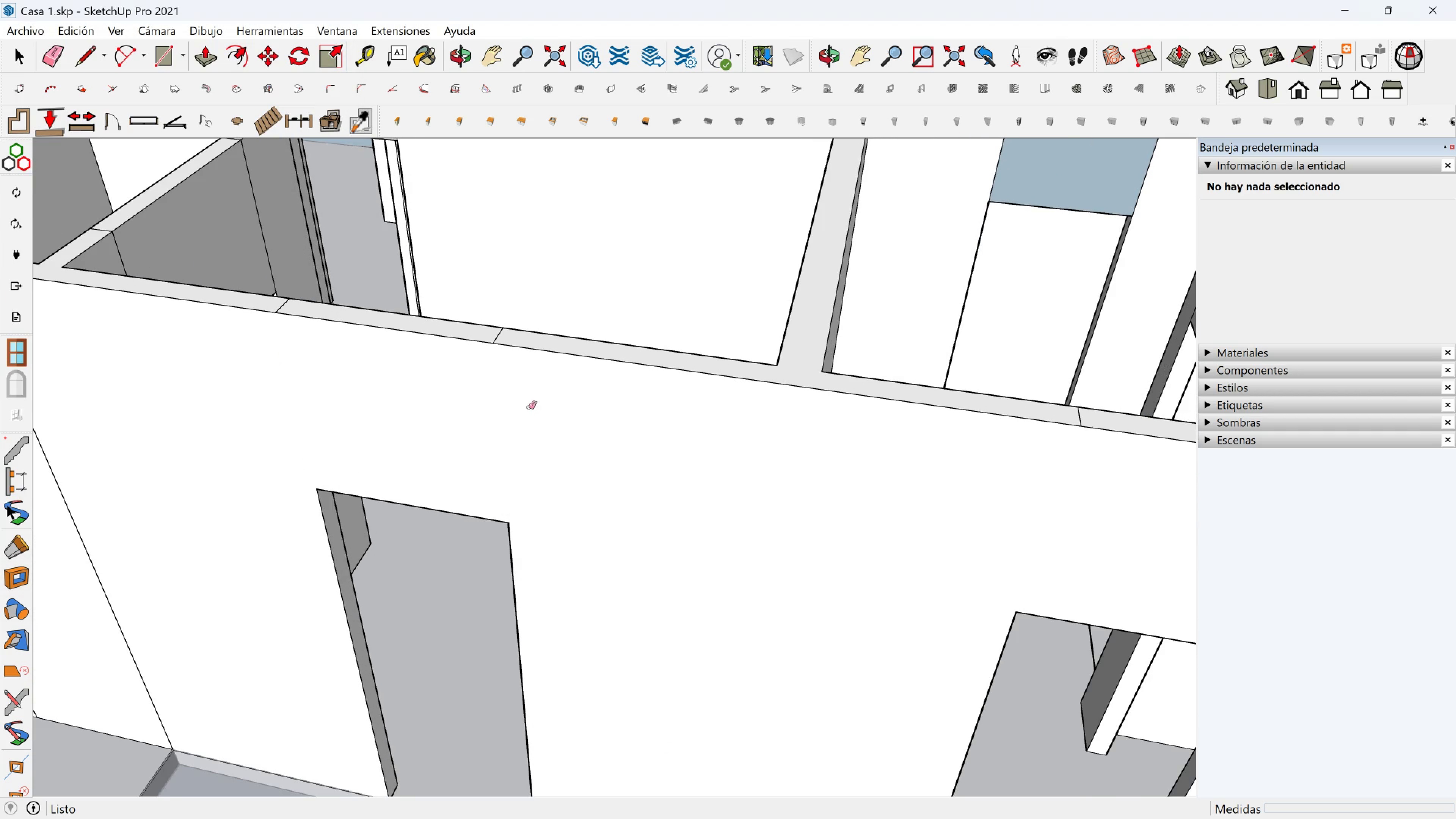 
scroll: coordinate [448, 415], scroll_direction: down, amount: 7.0
 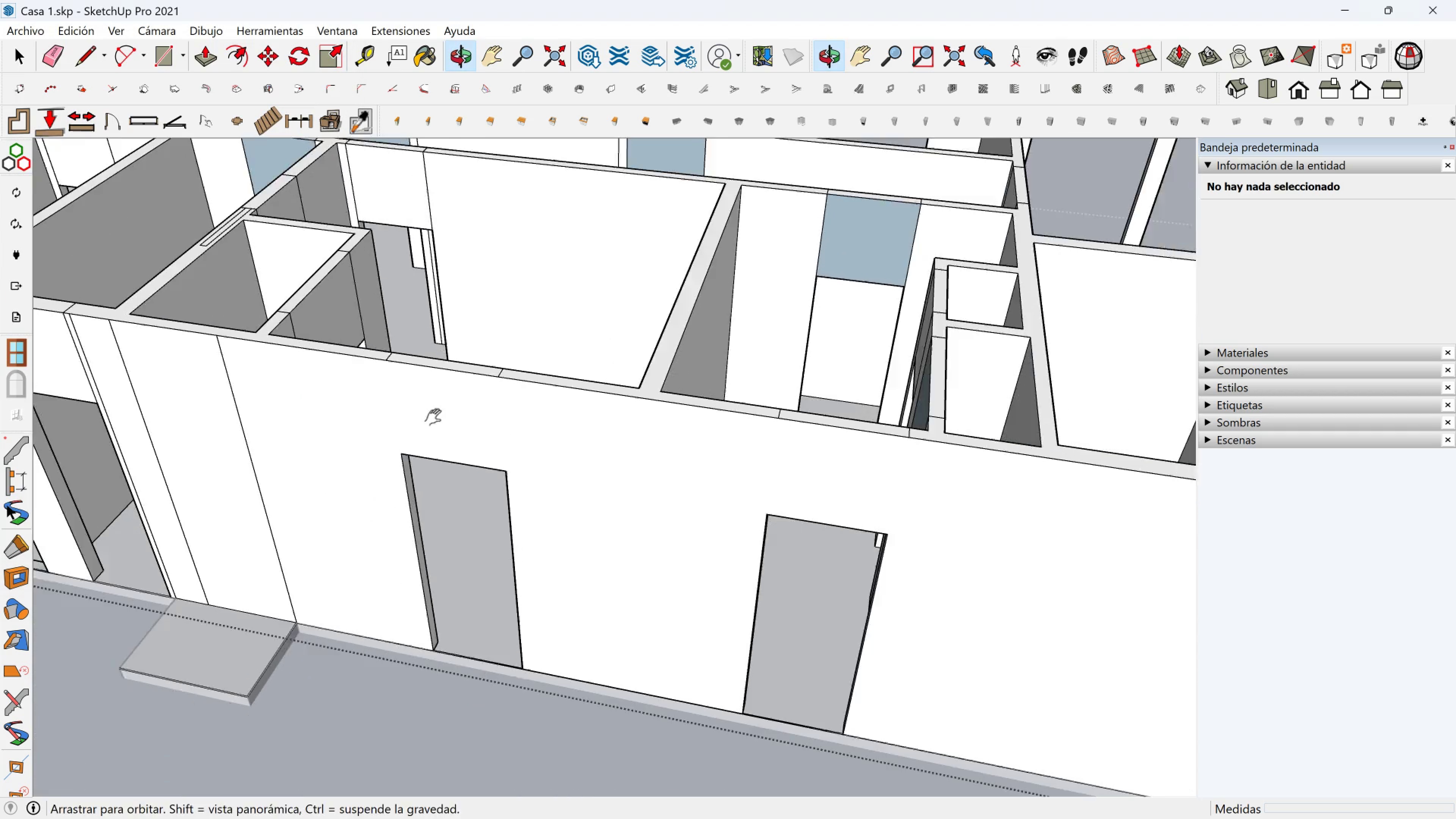 
key(Shift+ShiftLeft)
 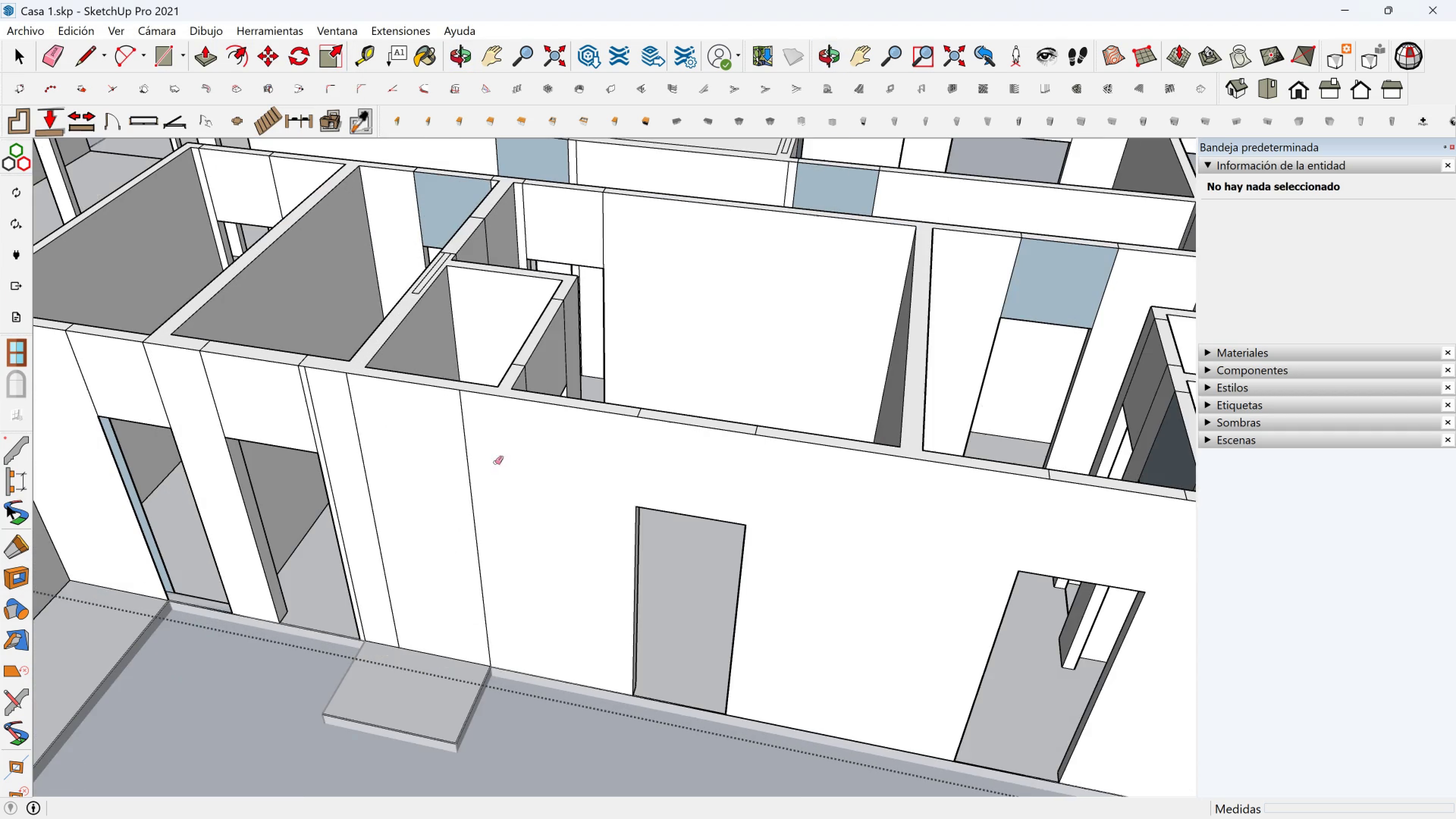 
scroll: coordinate [473, 455], scroll_direction: up, amount: 3.0
 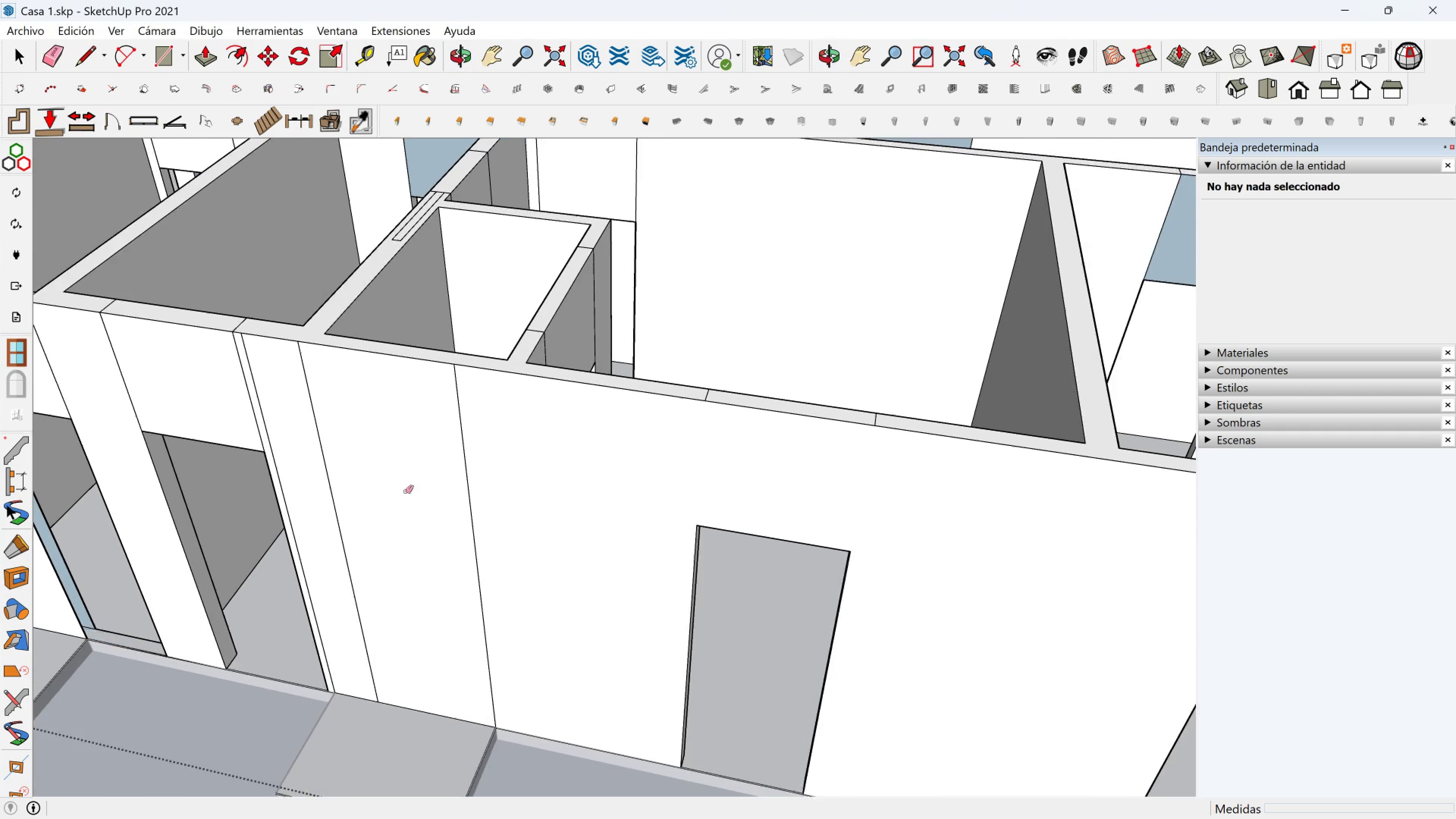 
key(Shift+ShiftLeft)
 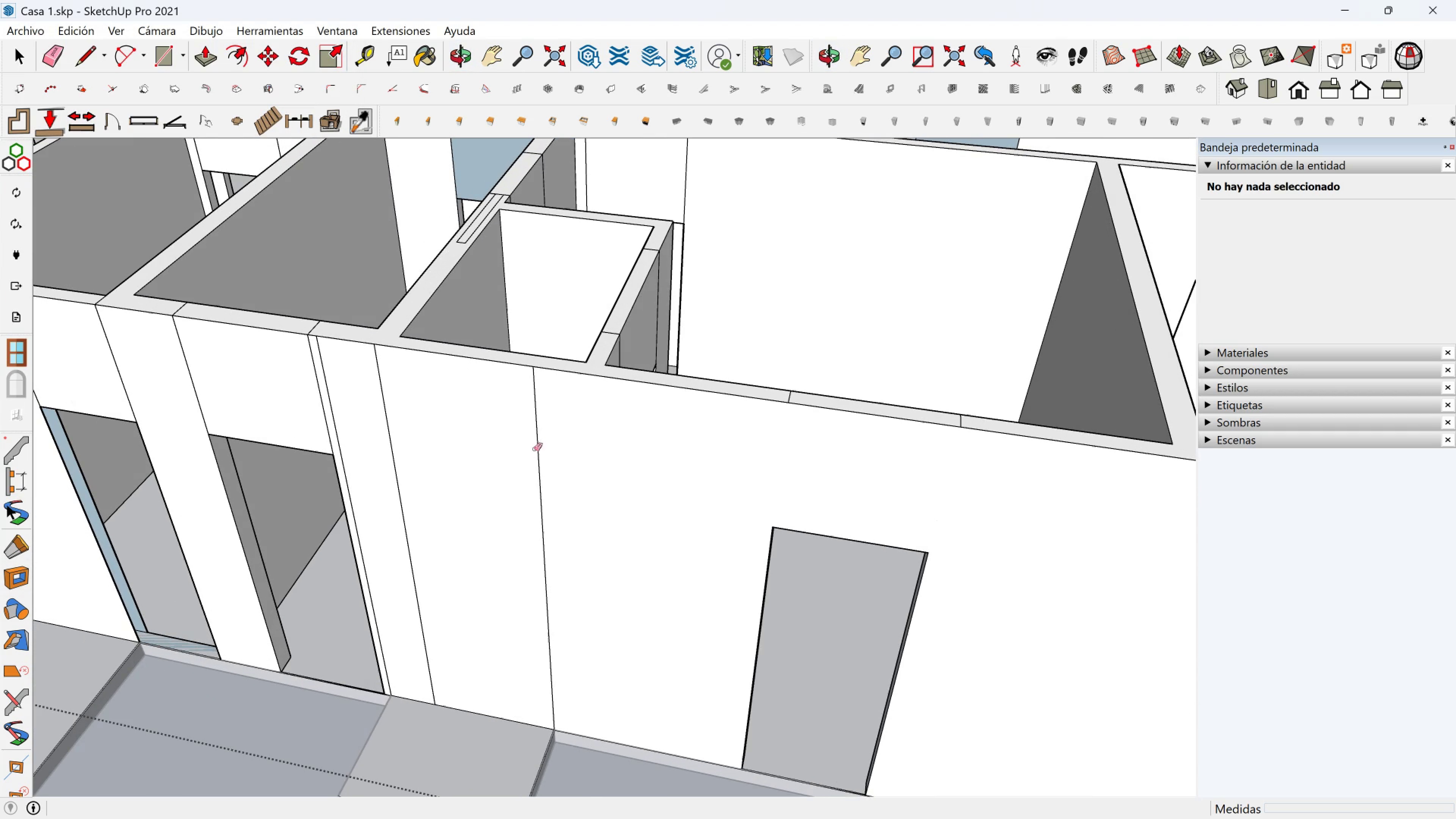 
left_click_drag(start_coordinate=[557, 442], to_coordinate=[529, 440])
 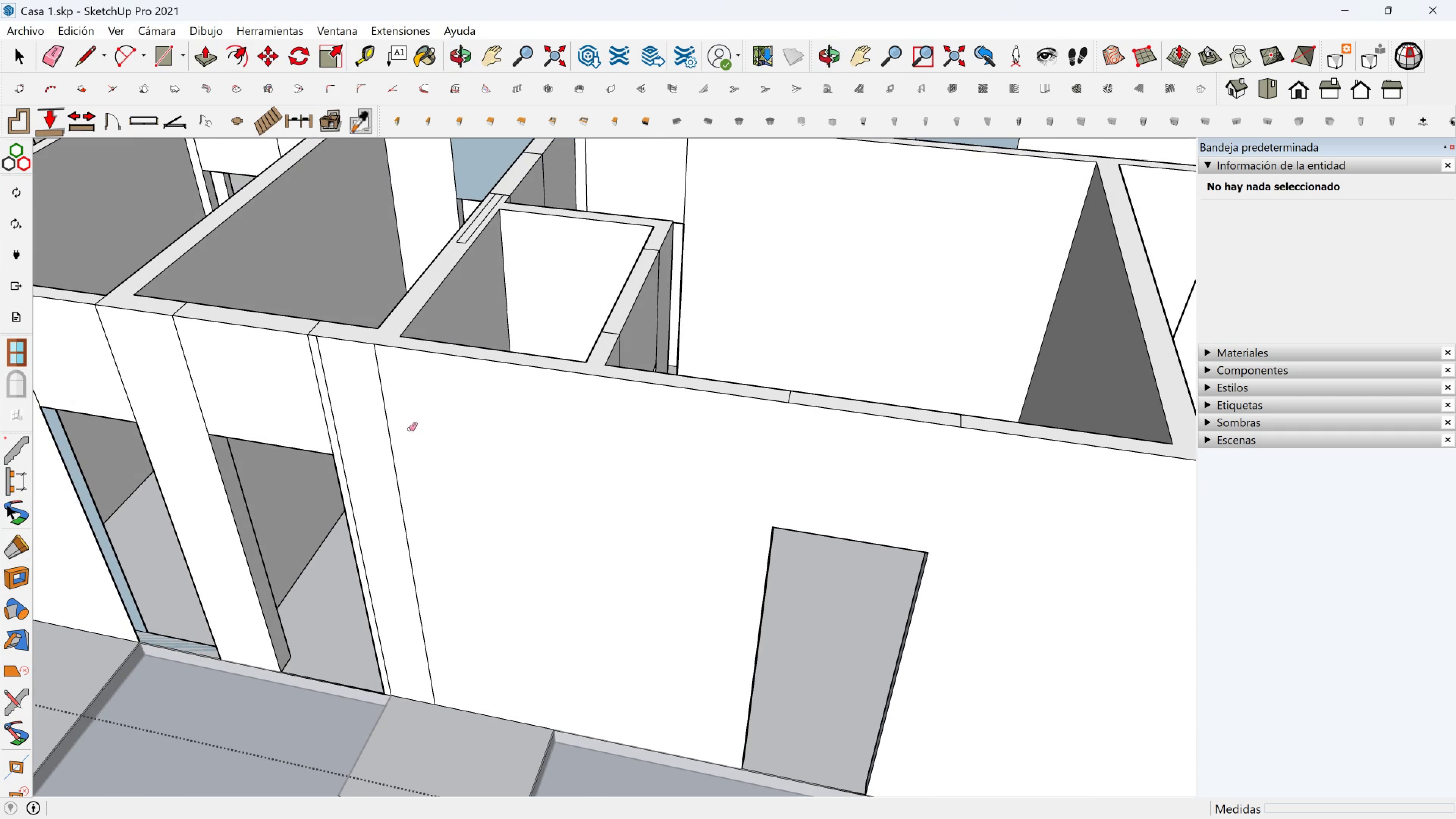 
left_click_drag(start_coordinate=[408, 429], to_coordinate=[381, 429])
 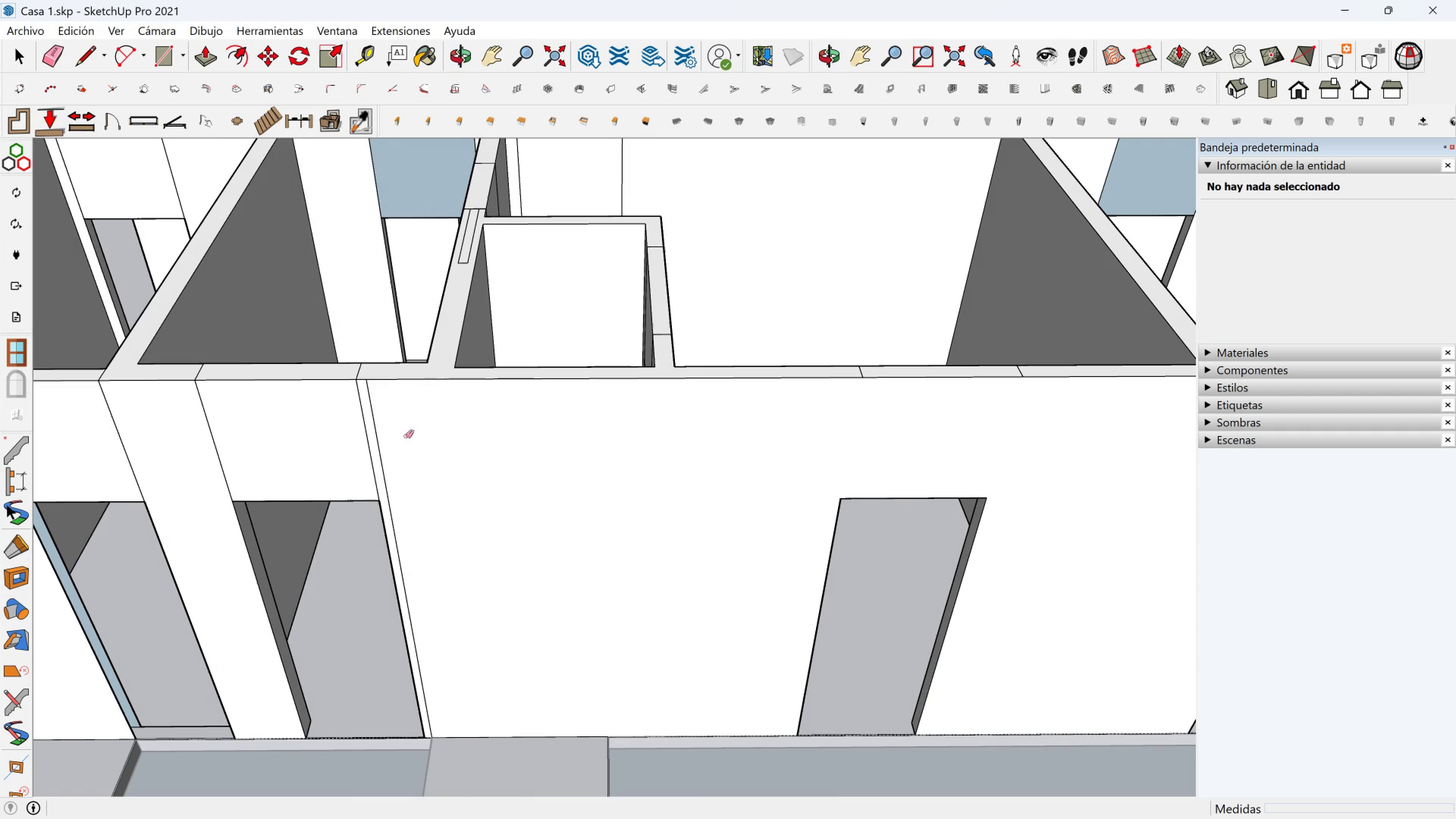 
left_click_drag(start_coordinate=[406, 428], to_coordinate=[364, 428])
 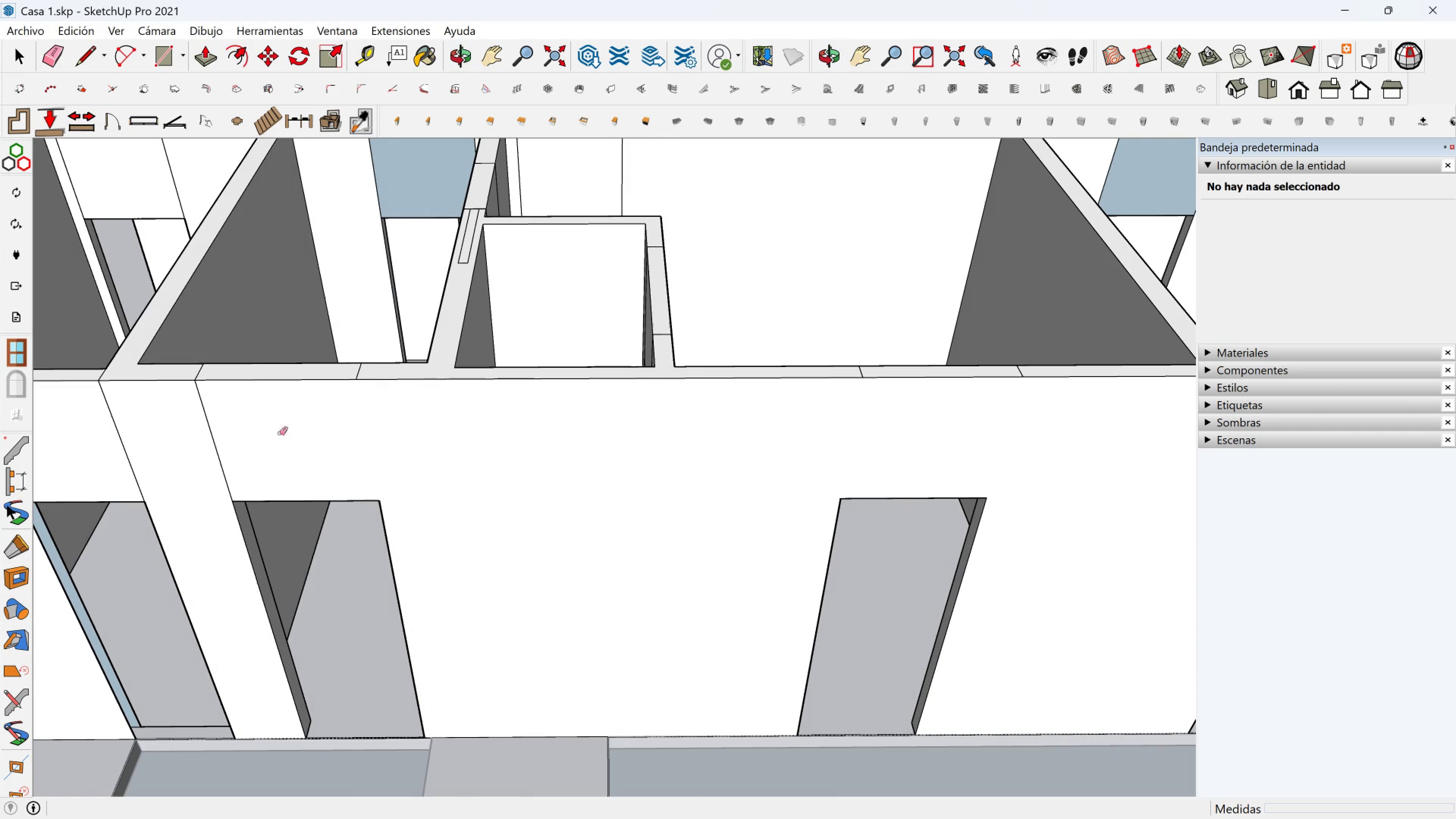 
left_click_drag(start_coordinate=[277, 433], to_coordinate=[195, 435])
 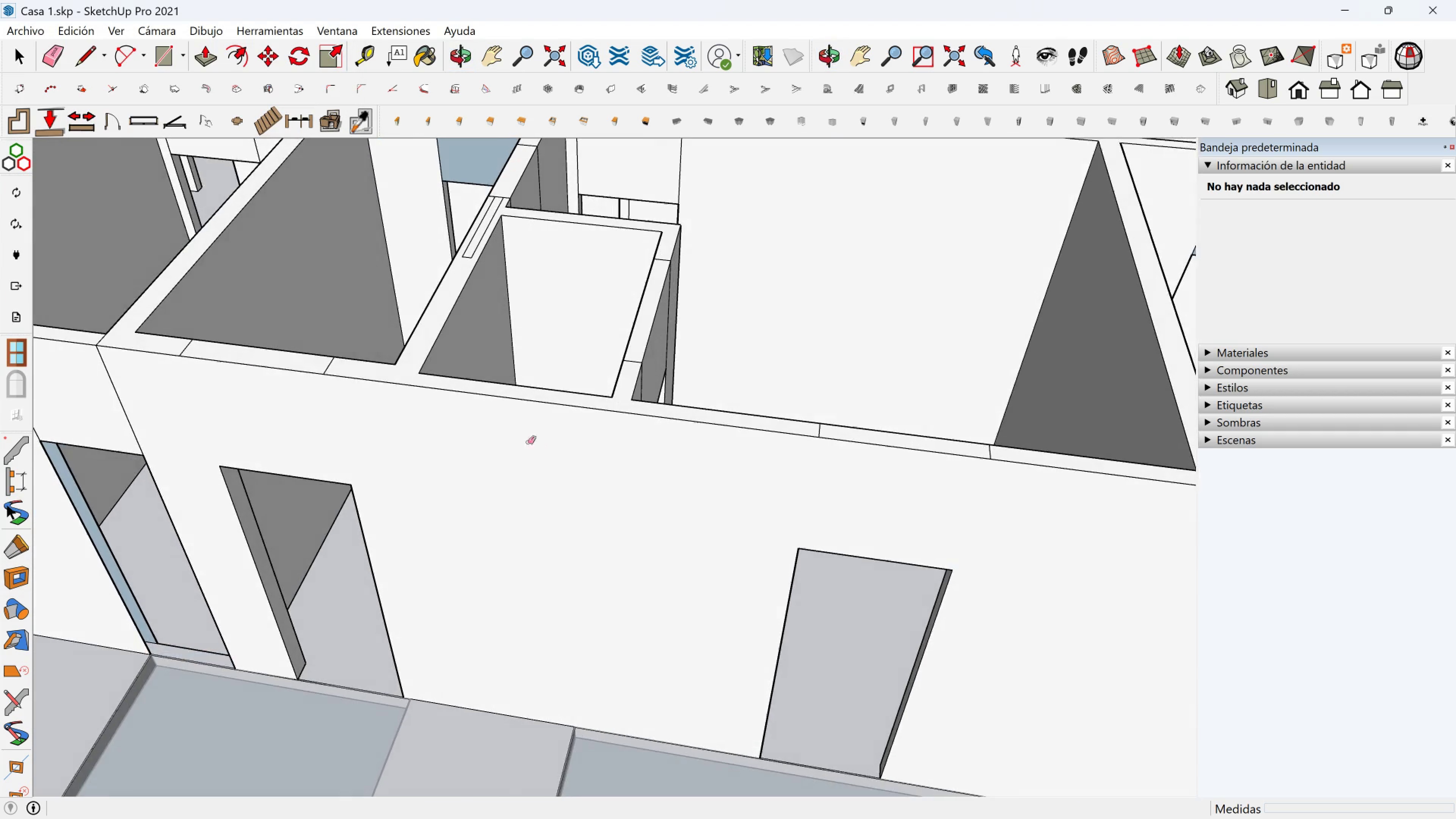 
scroll: coordinate [648, 350], scroll_direction: up, amount: 2.0
 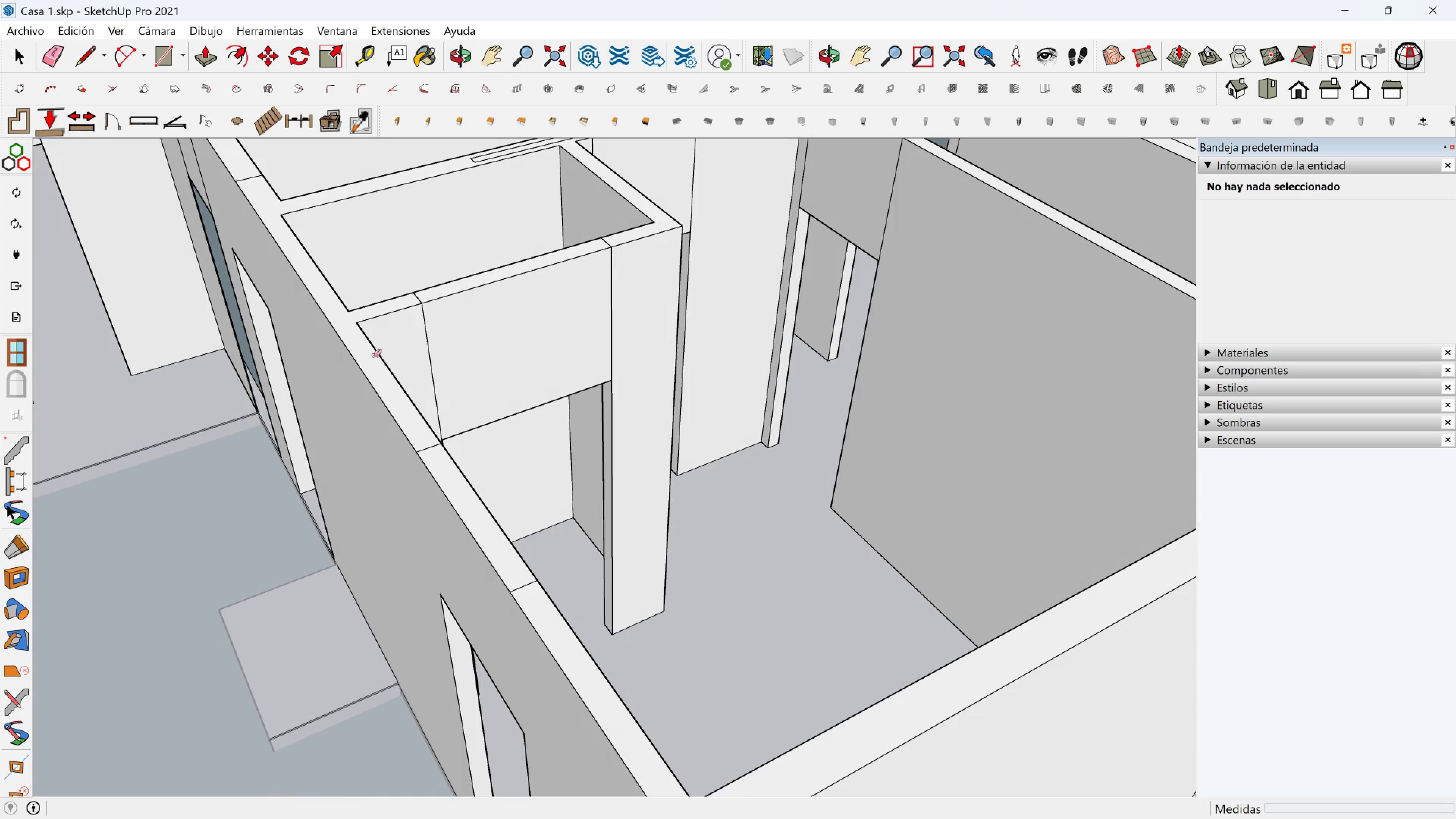 
left_click_drag(start_coordinate=[424, 352], to_coordinate=[460, 345])
 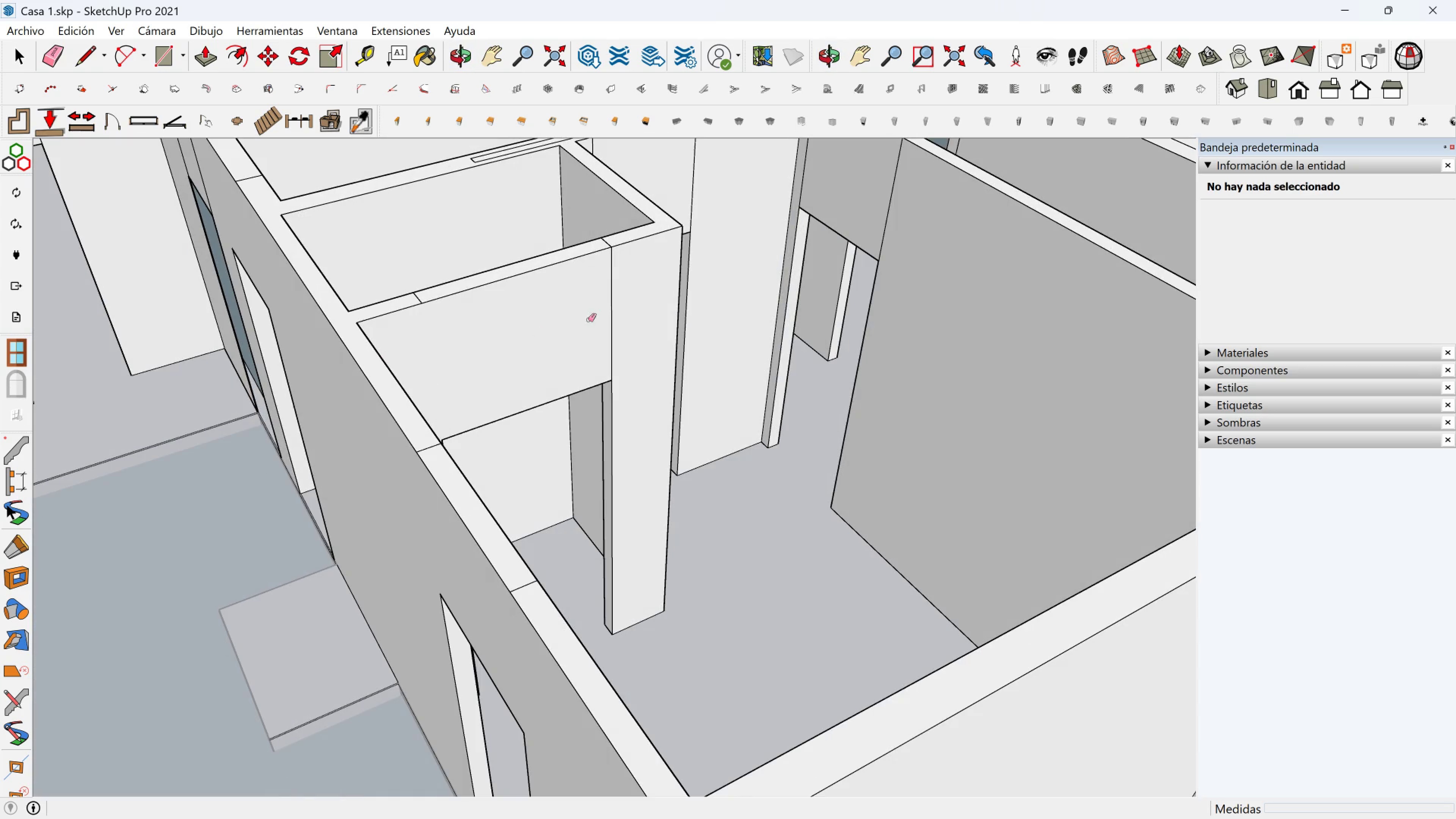 
left_click_drag(start_coordinate=[587, 321], to_coordinate=[619, 309])
 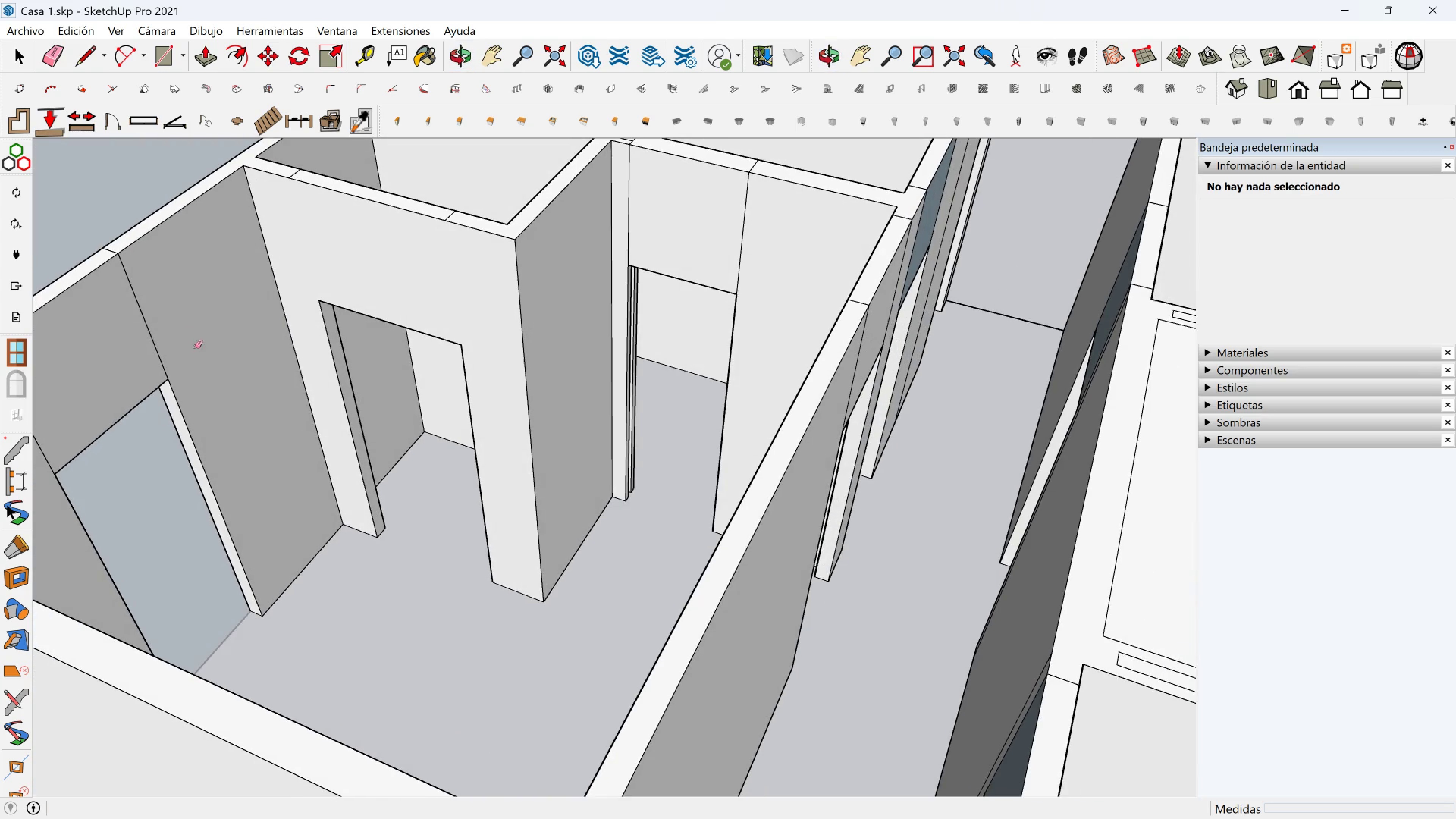 
left_click_drag(start_coordinate=[156, 326], to_coordinate=[135, 341])
 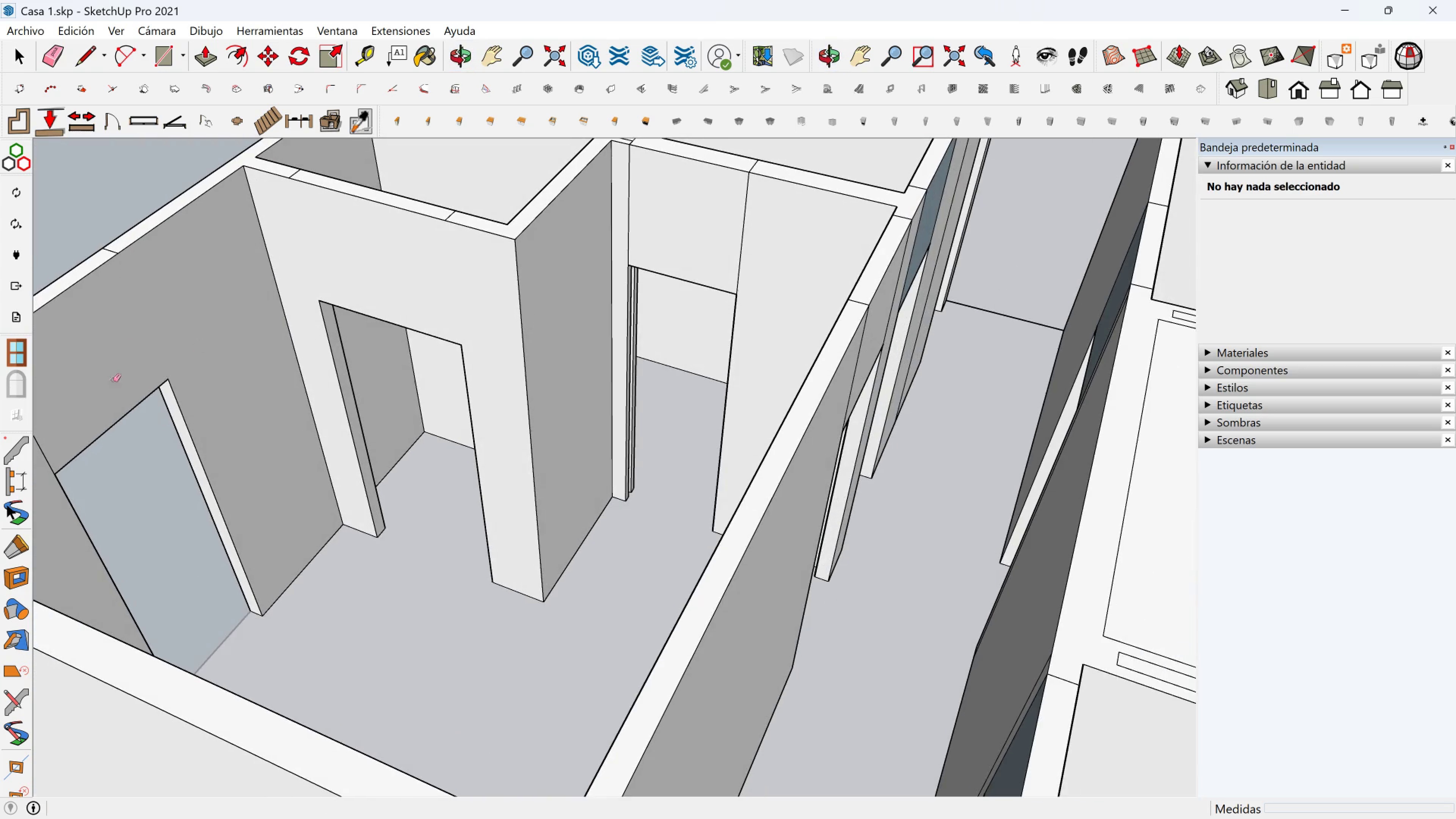 
key(Shift+ShiftLeft)
 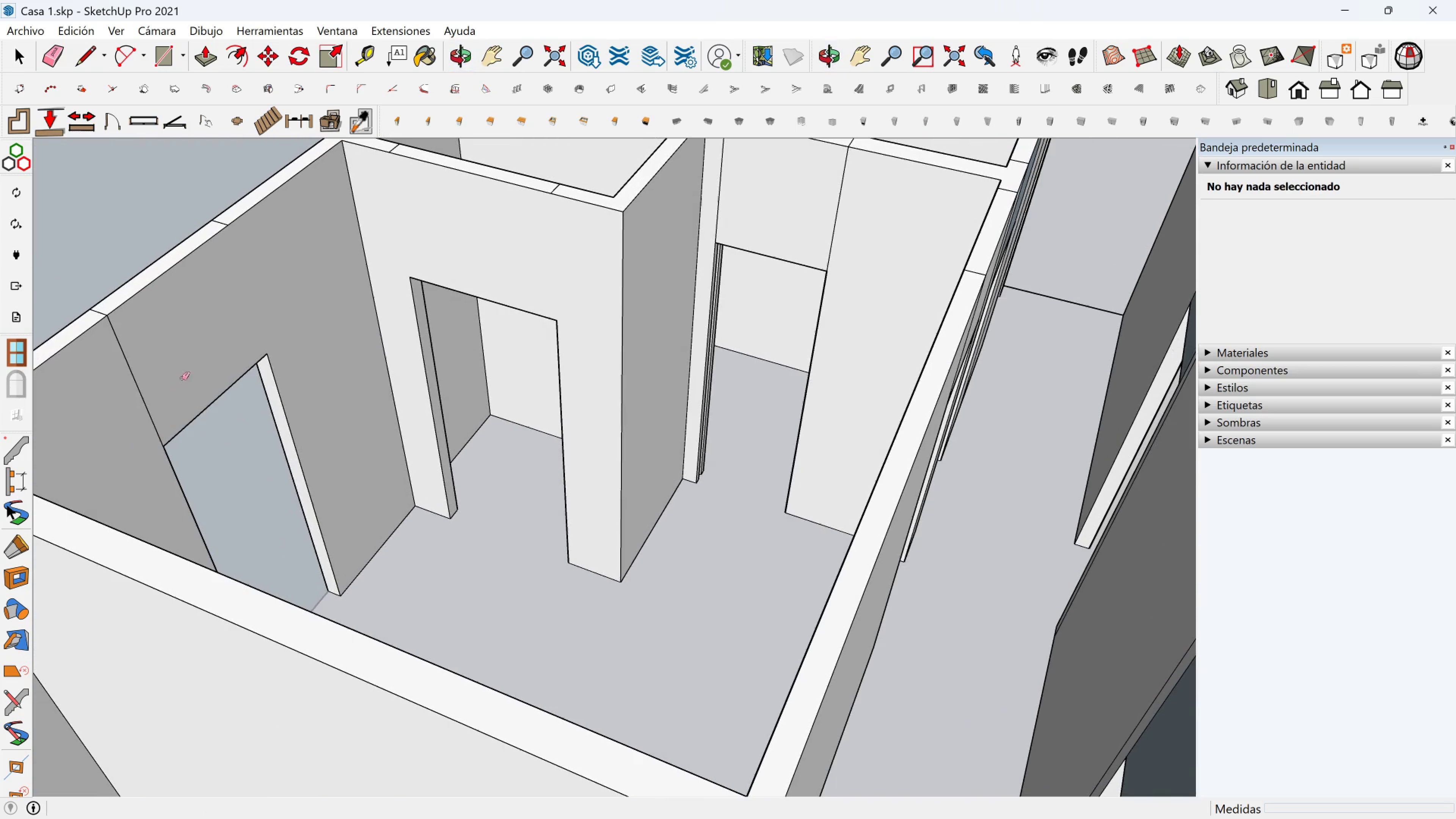 
left_click_drag(start_coordinate=[174, 380], to_coordinate=[113, 409])
 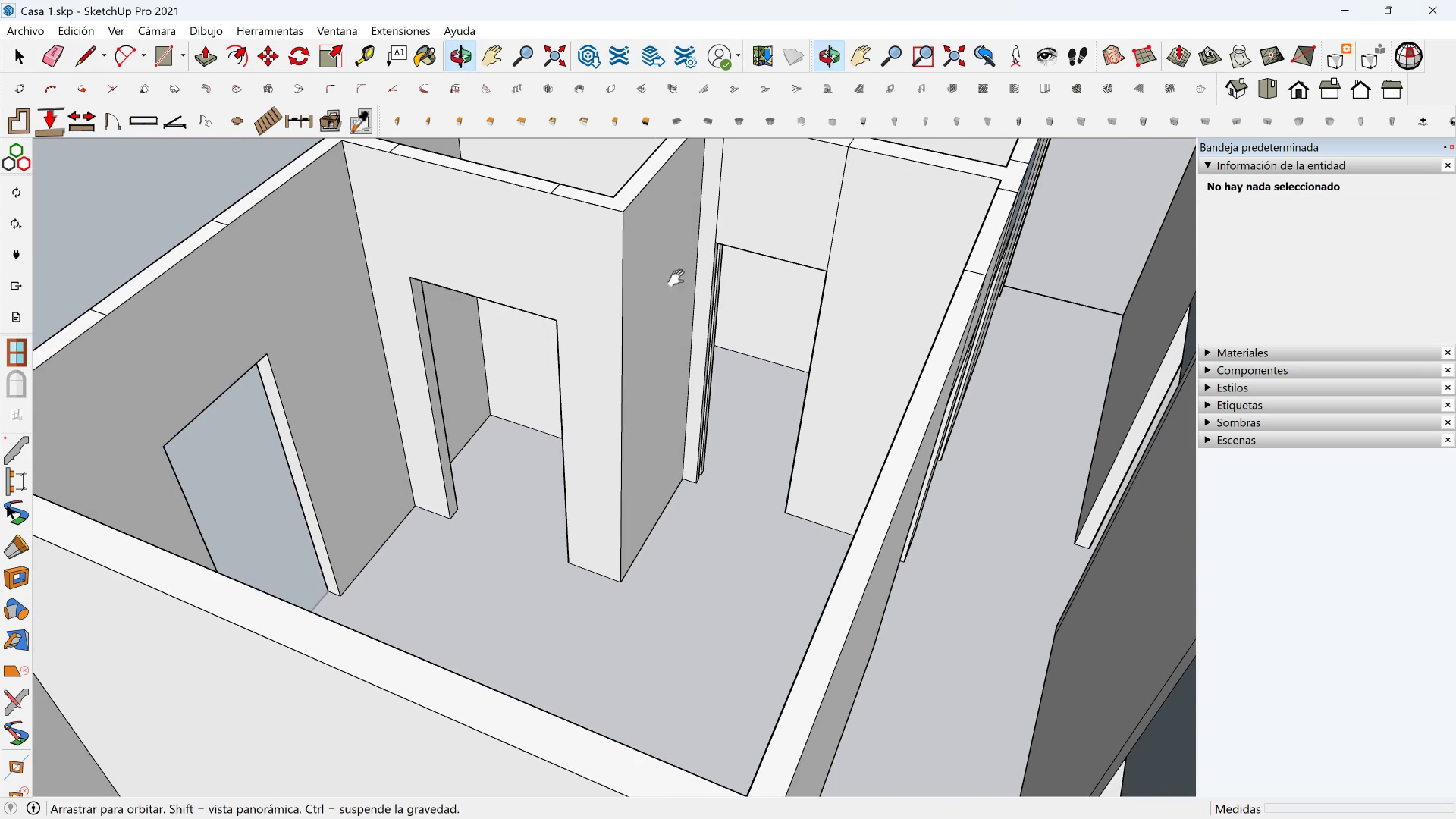 
key(Shift+ShiftLeft)
 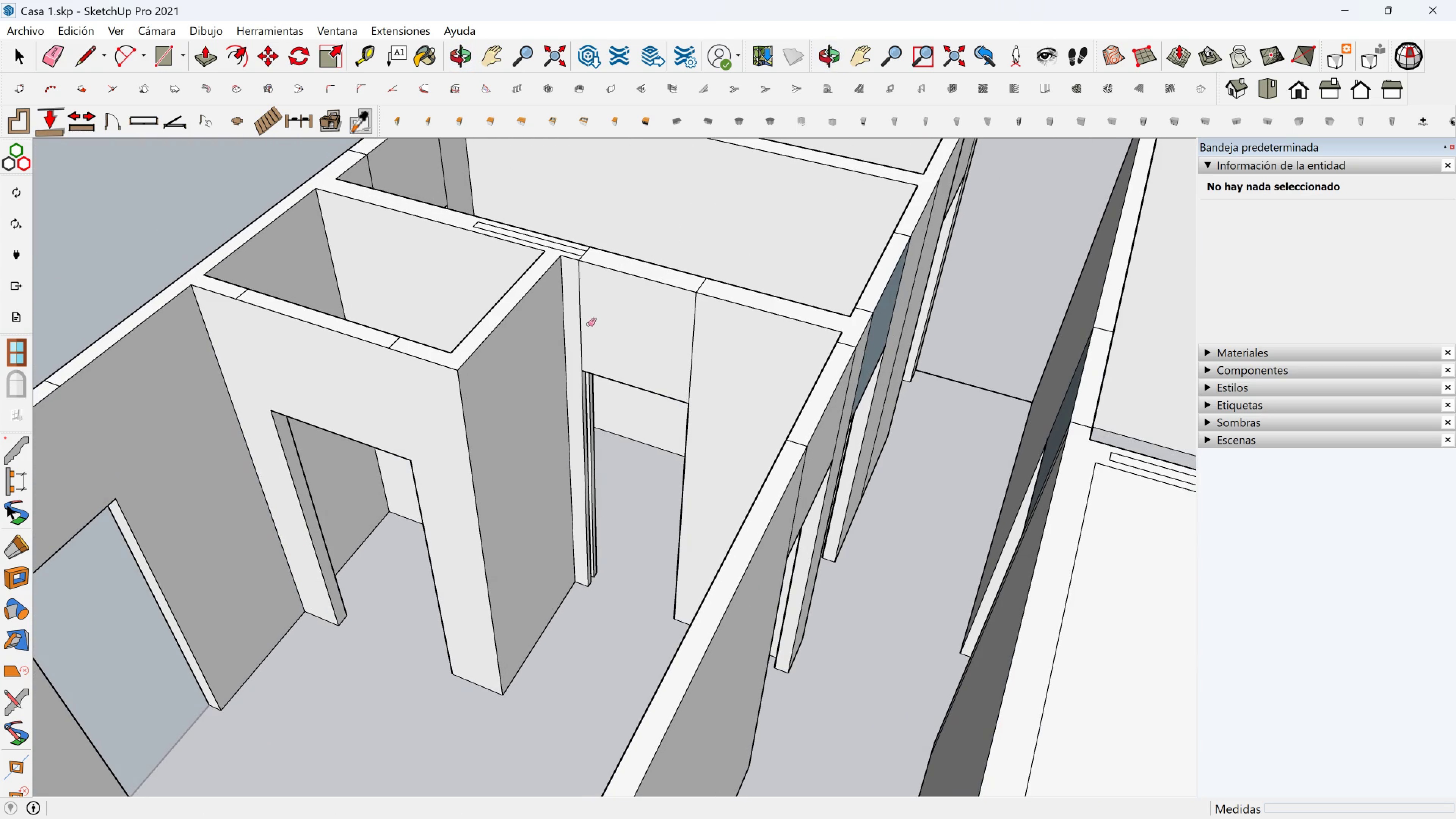 
left_click_drag(start_coordinate=[584, 325], to_coordinate=[581, 325])
 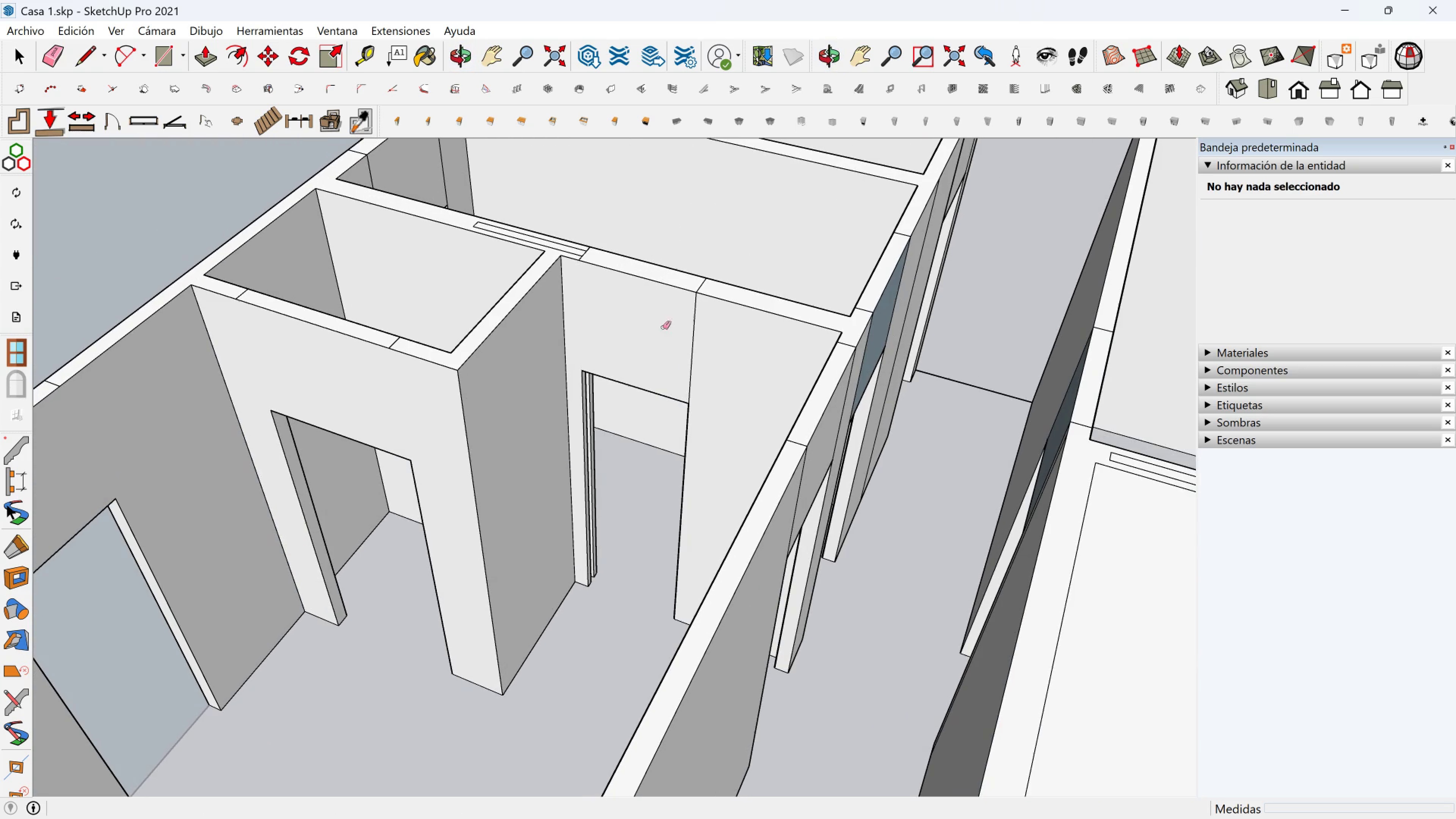 
left_click_drag(start_coordinate=[663, 328], to_coordinate=[717, 328])
 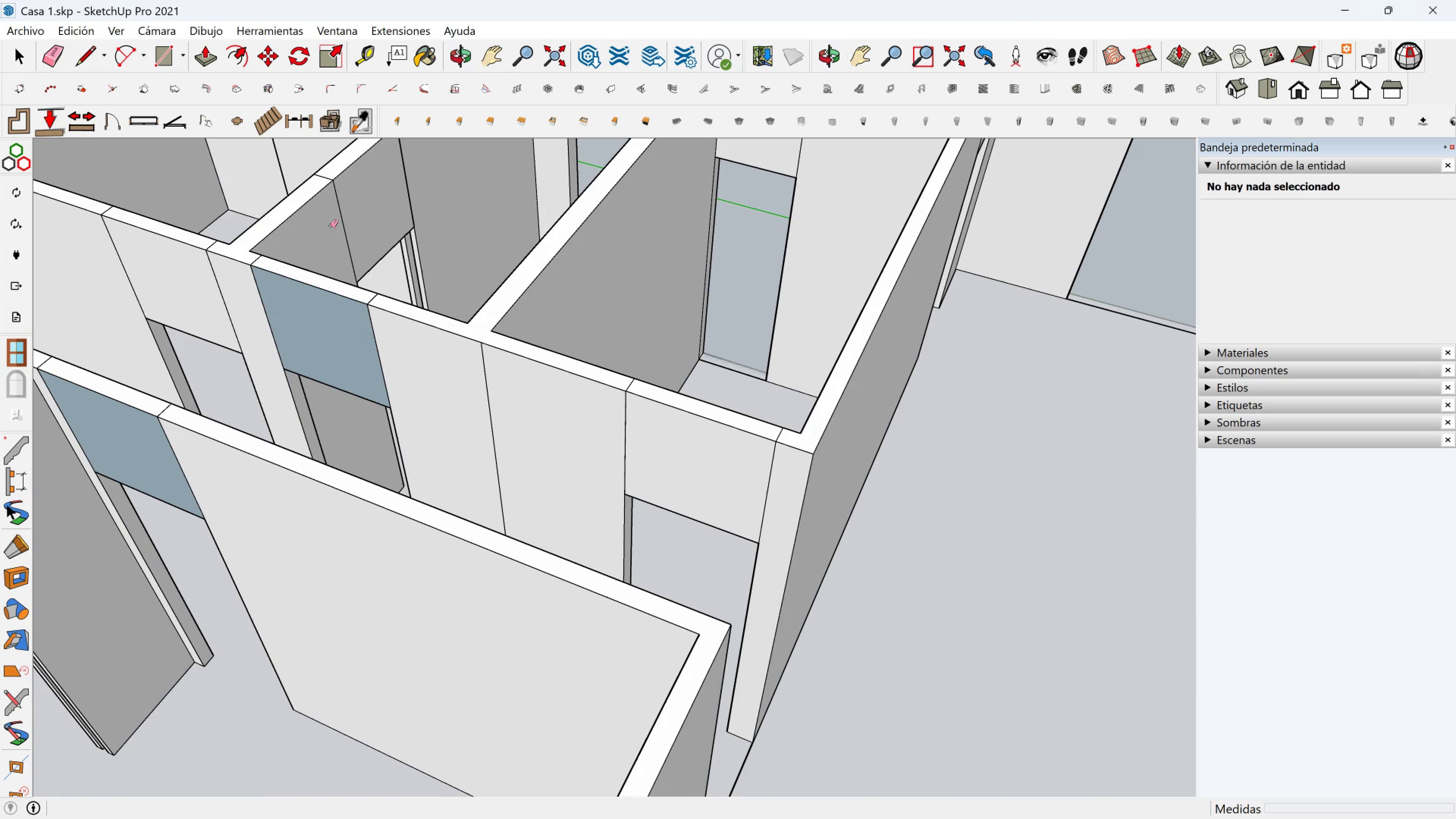 
left_click_drag(start_coordinate=[341, 228], to_coordinate=[345, 228])
 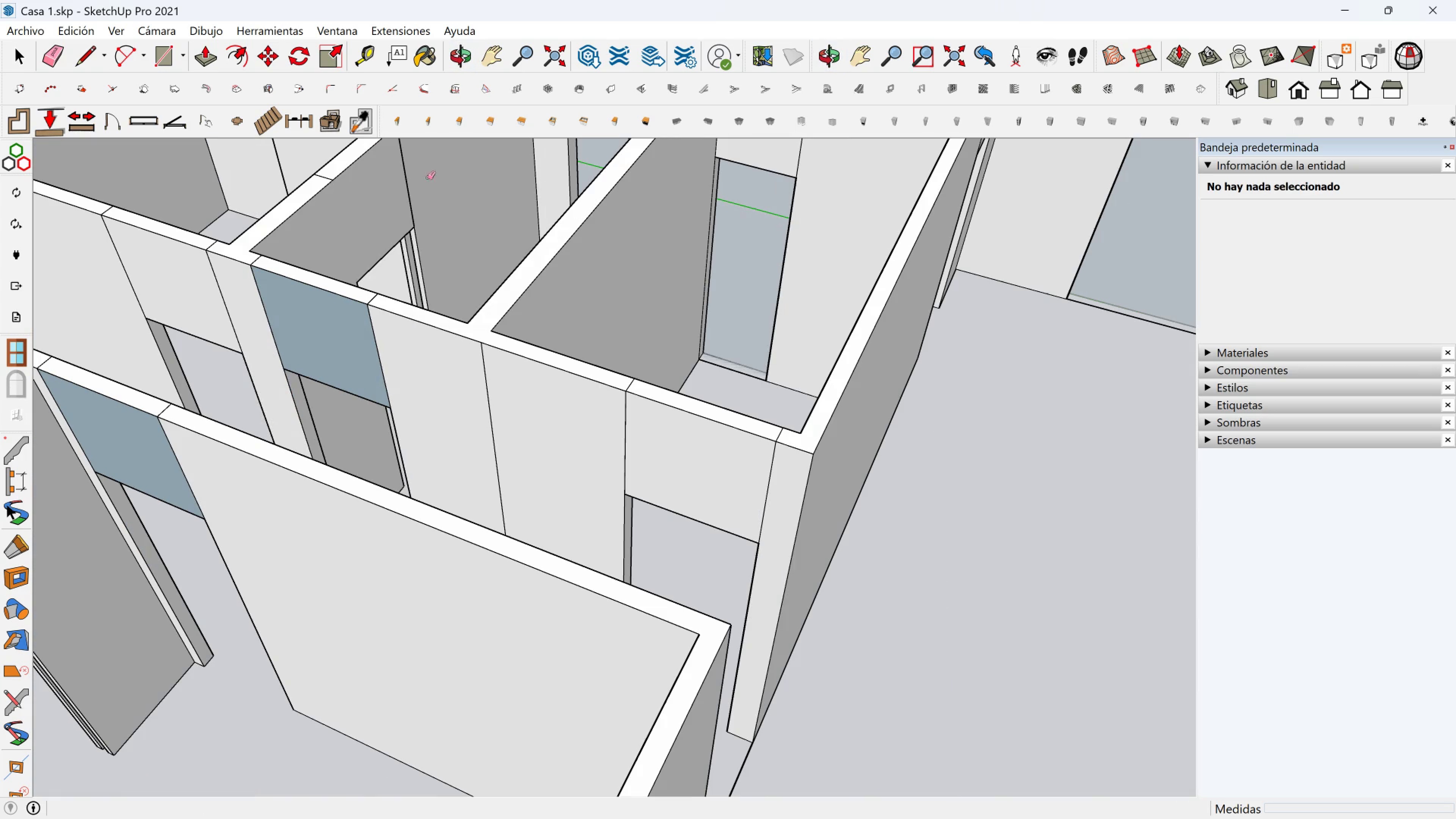 
left_click_drag(start_coordinate=[427, 178], to_coordinate=[390, 196])
 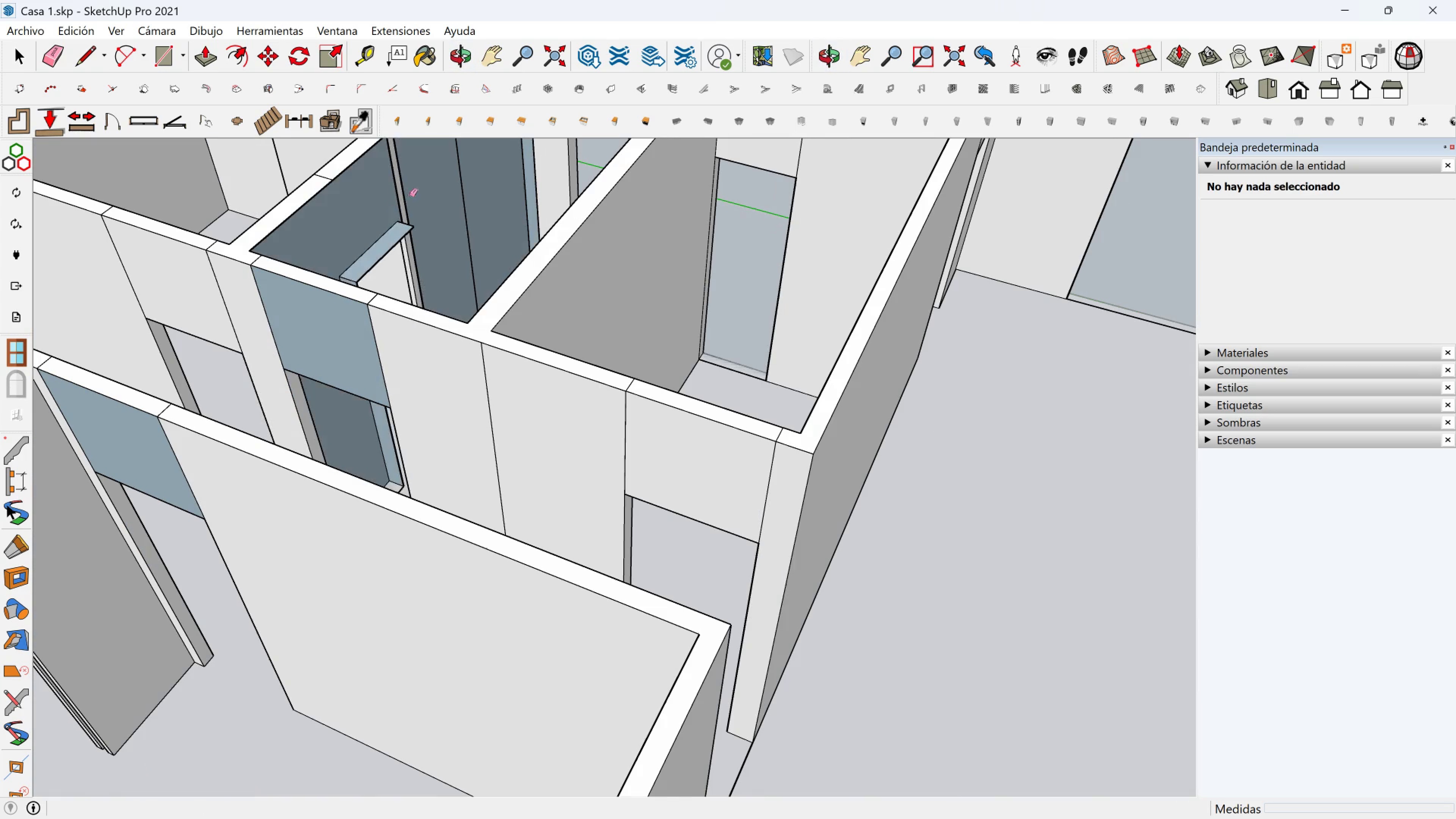 
hold_key(key=ShiftLeft, duration=0.33)
 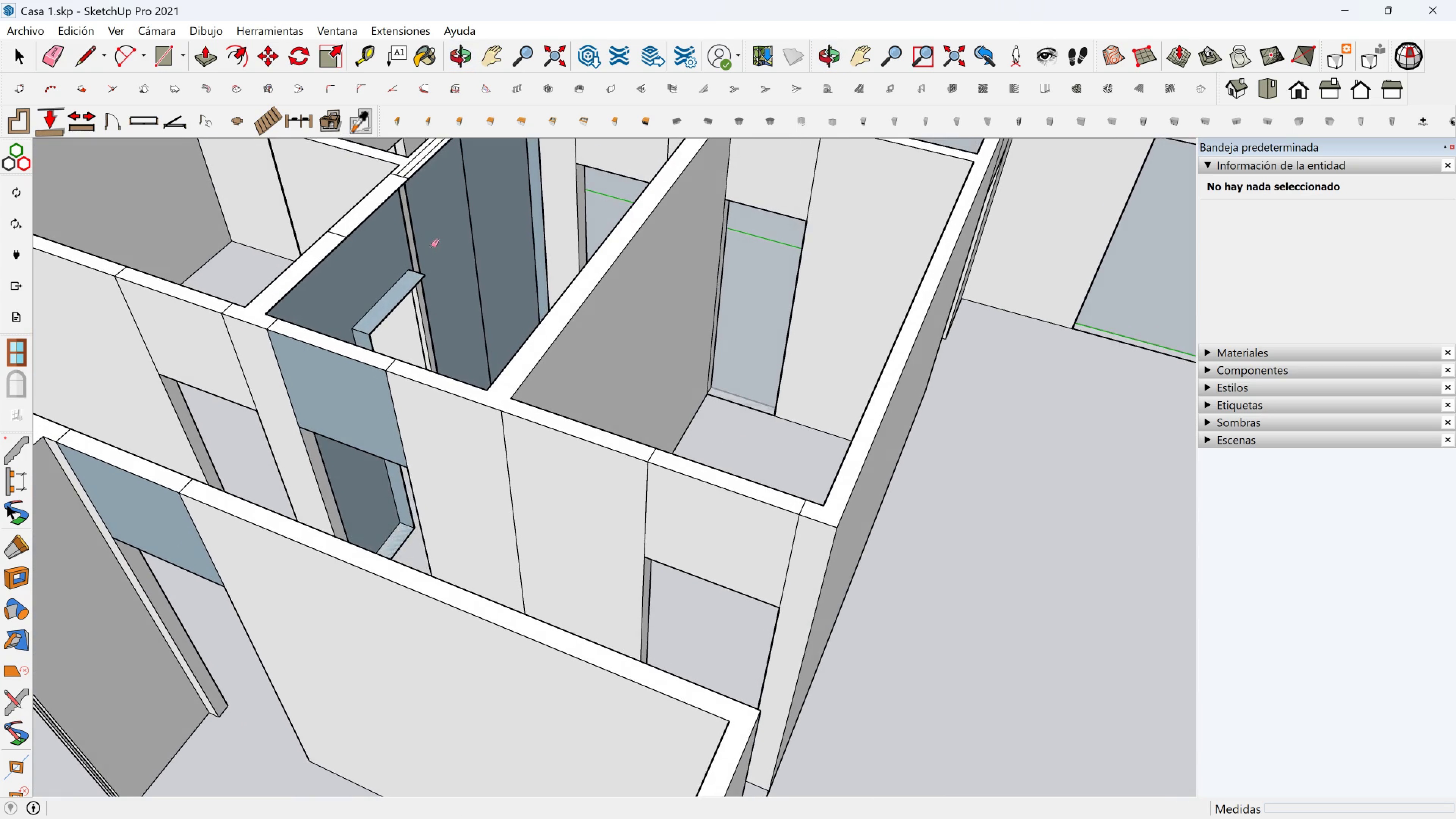 
key(Control+Z)
 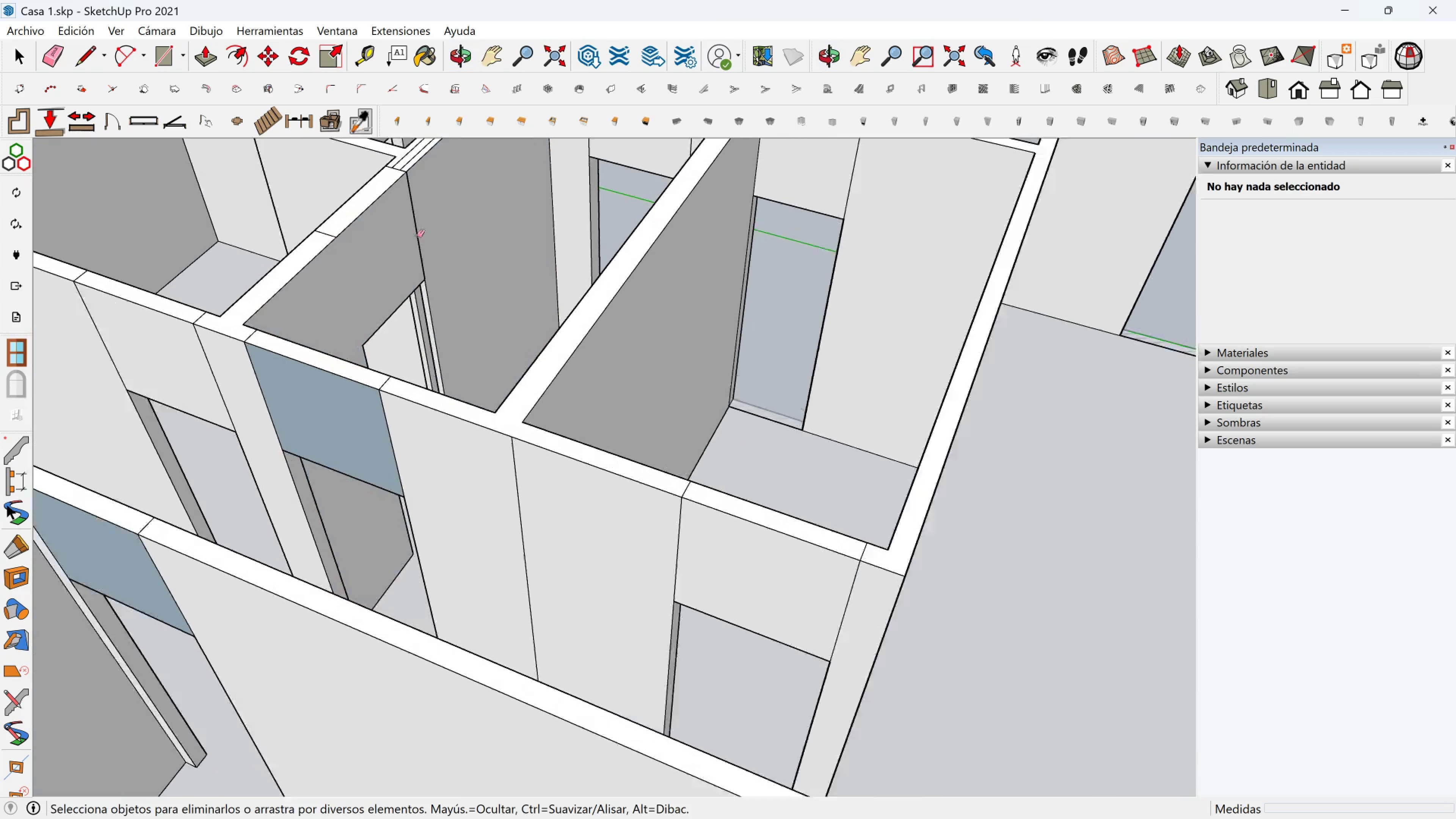 
scroll: coordinate [383, 221], scroll_direction: up, amount: 6.0
 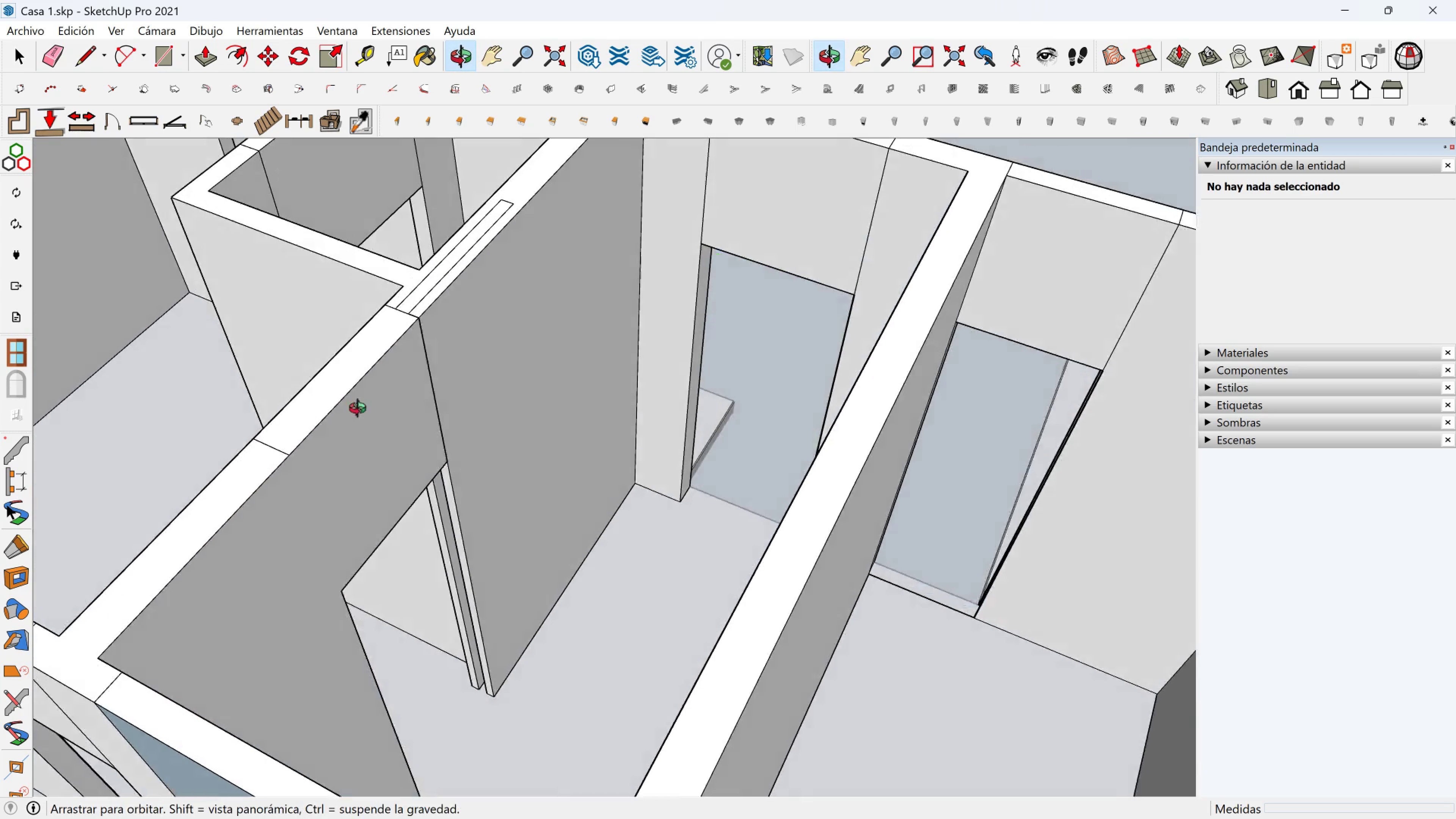 
hold_key(key=ShiftLeft, duration=0.32)
 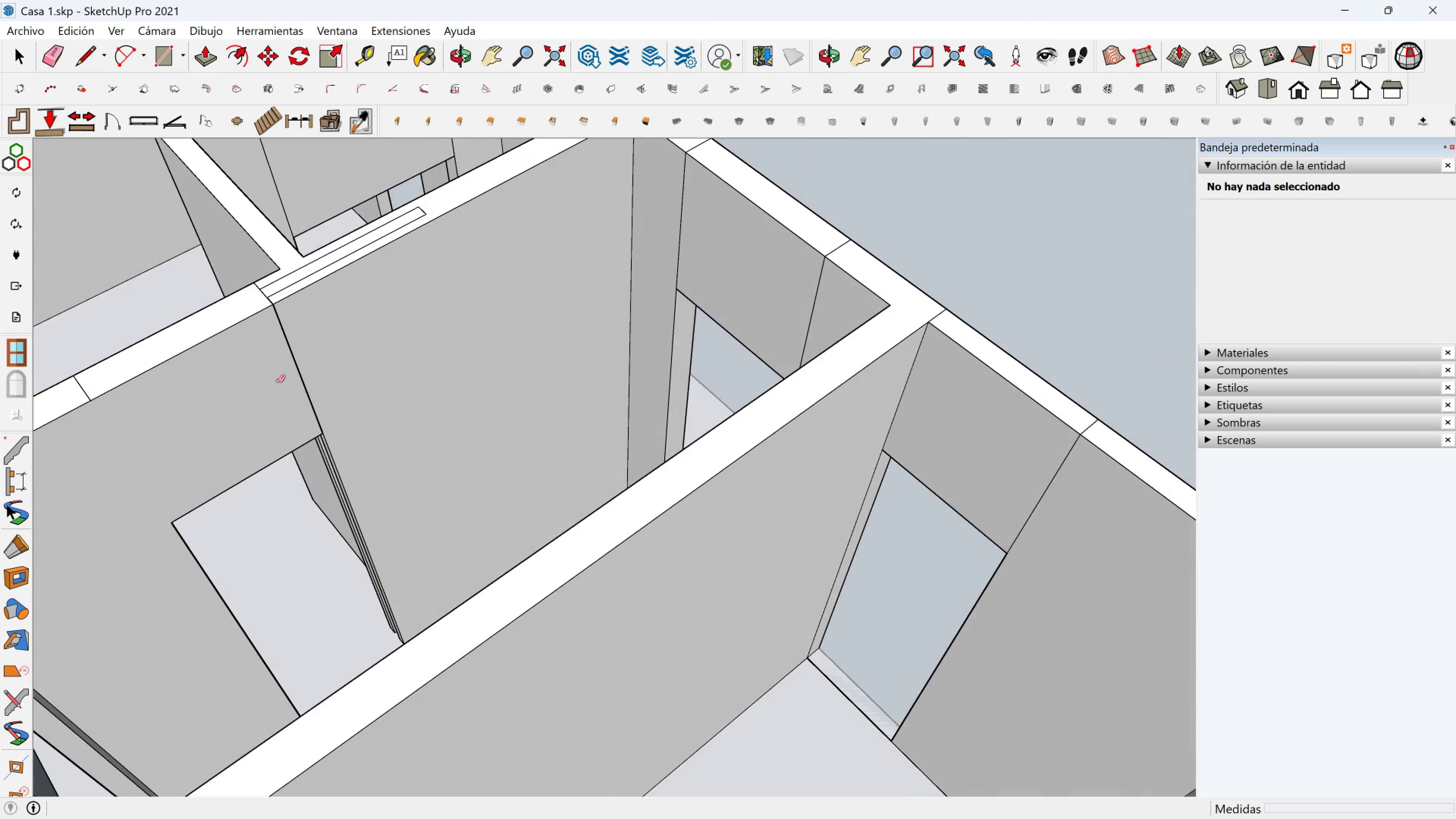 
scroll: coordinate [276, 477], scroll_direction: up, amount: 6.0
 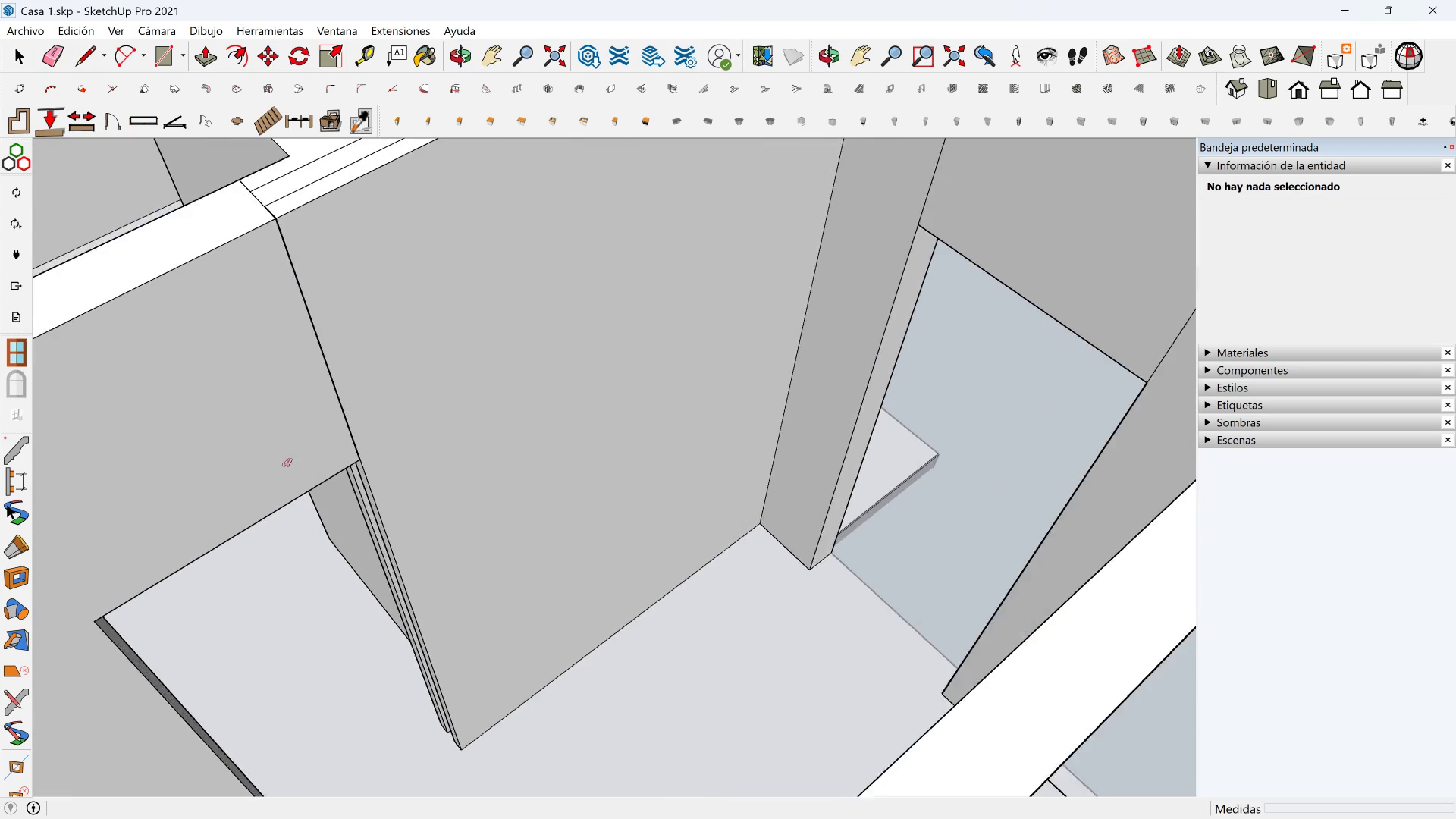 
key(Shift+ShiftLeft)
 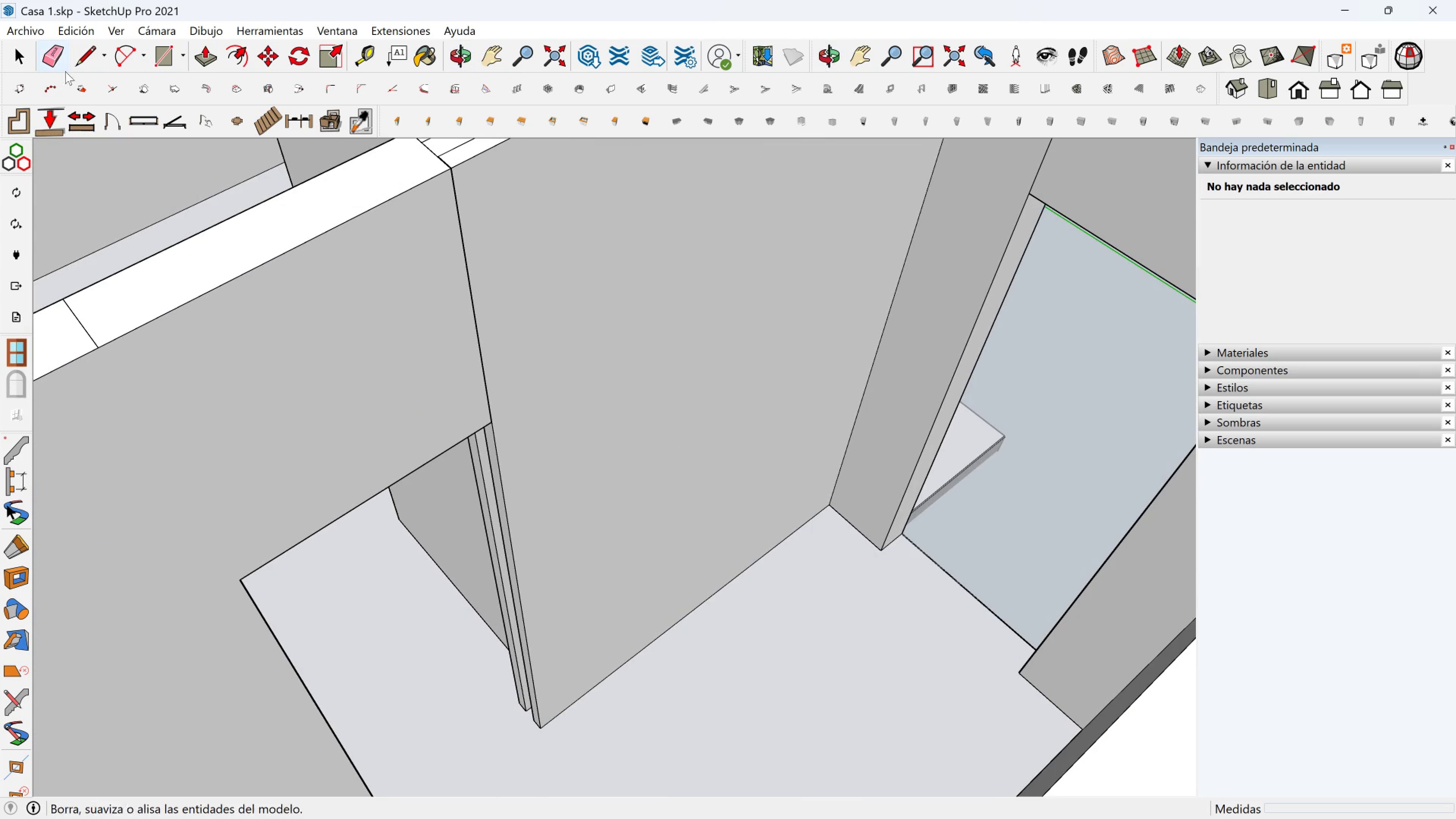 
left_click([92, 49])
 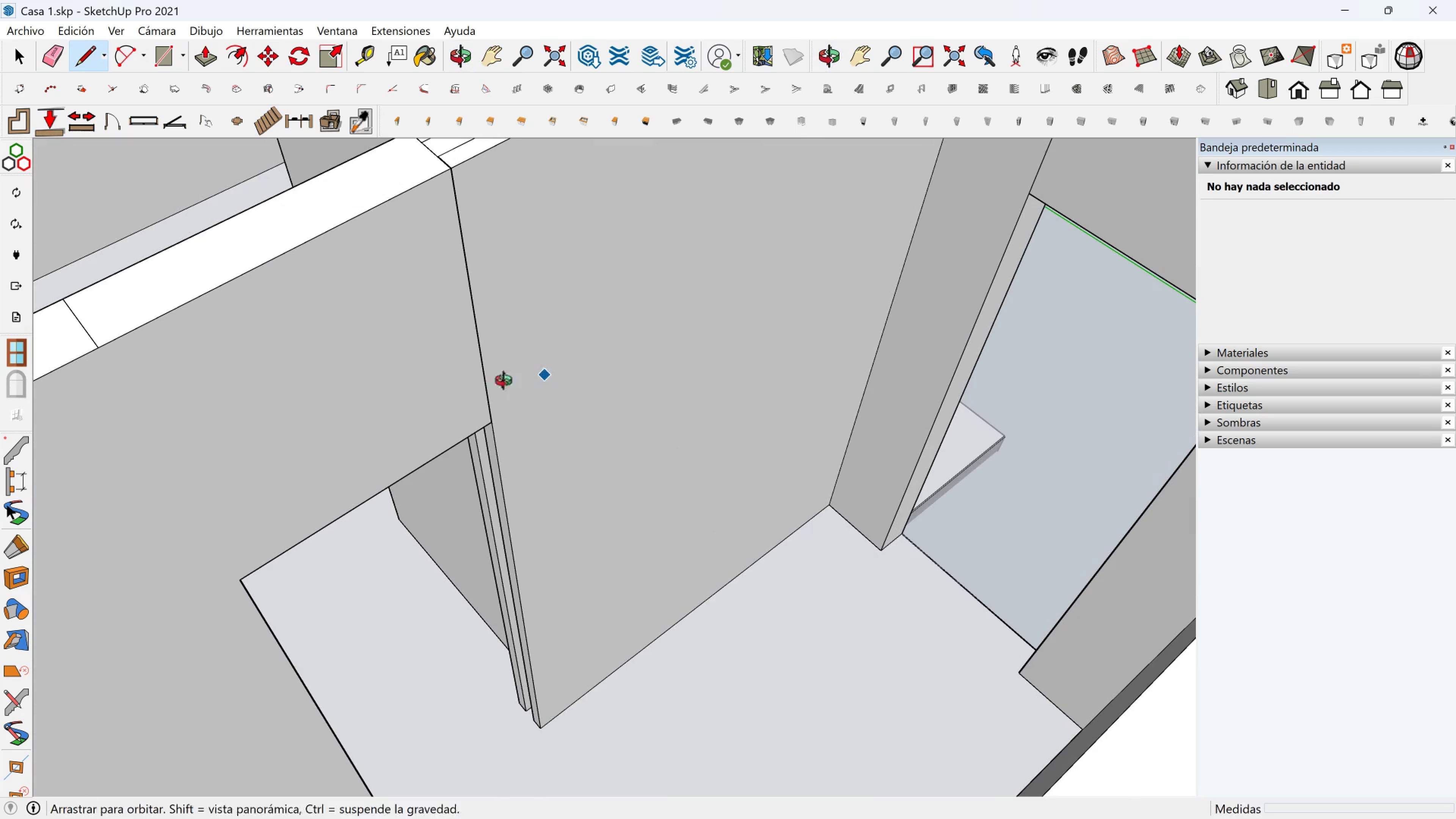 
scroll: coordinate [369, 452], scroll_direction: none, amount: 0.0
 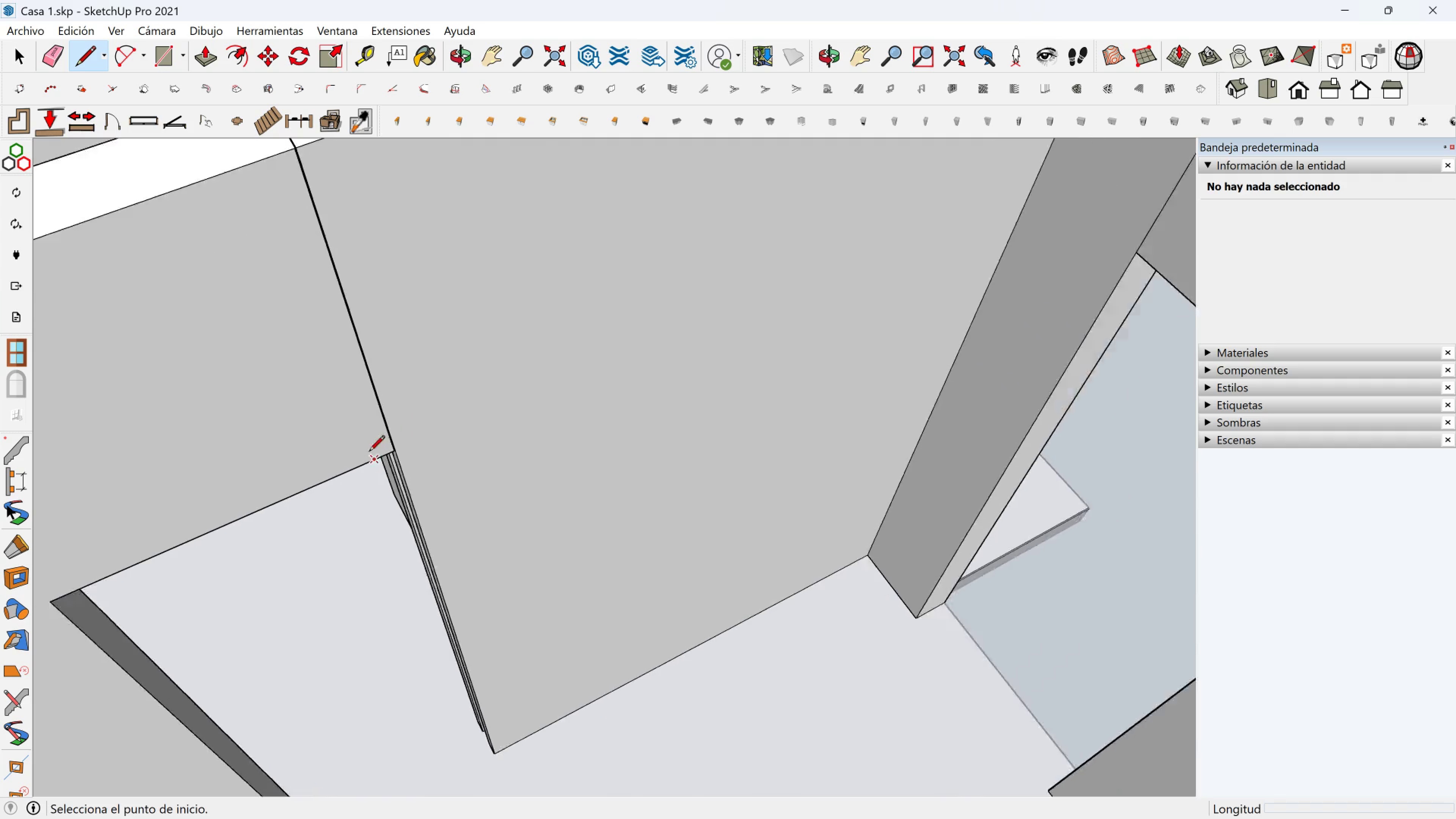 
hold_key(key=ShiftLeft, duration=0.32)
 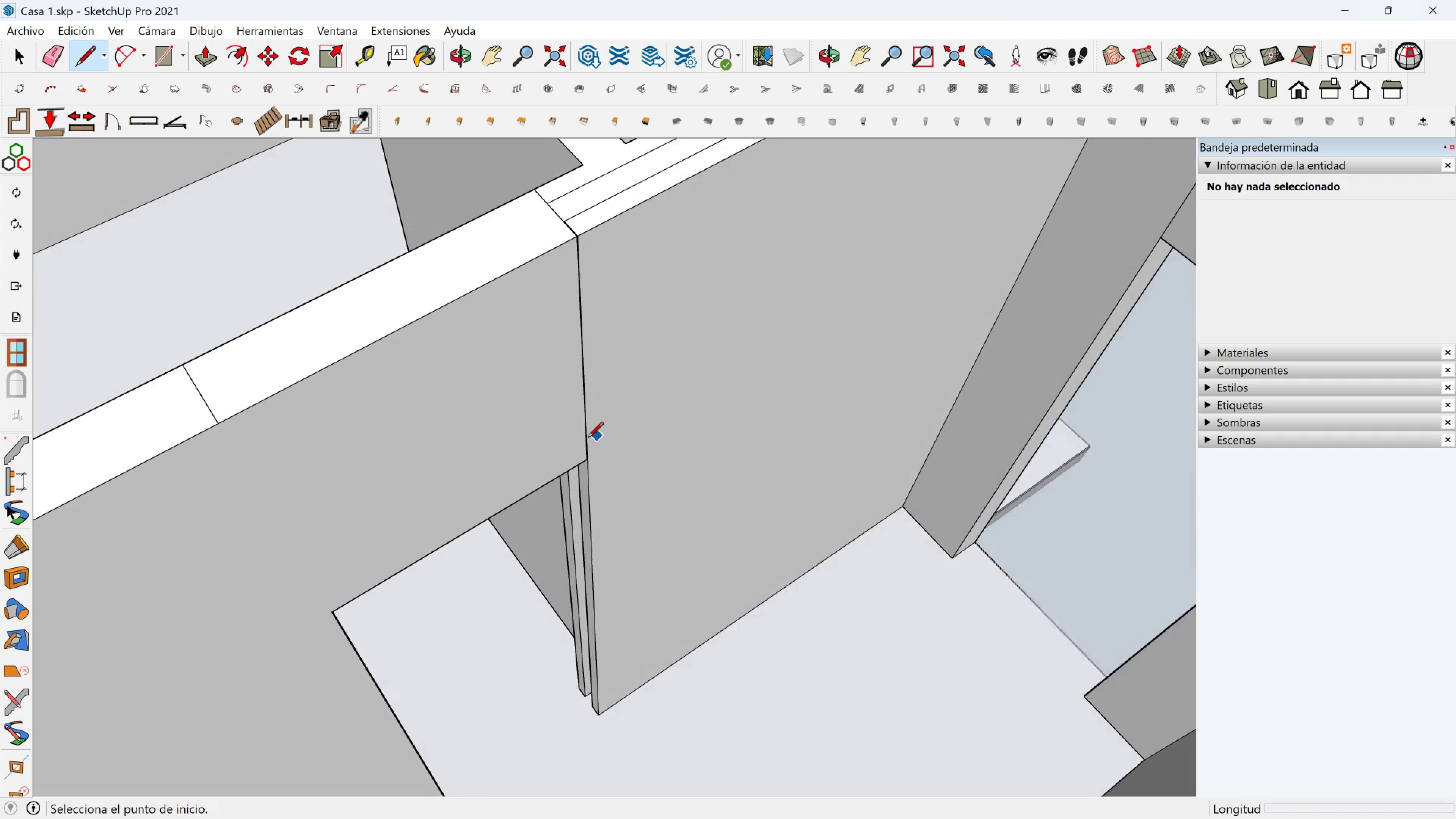 
scroll: coordinate [588, 439], scroll_direction: up, amount: 2.0
 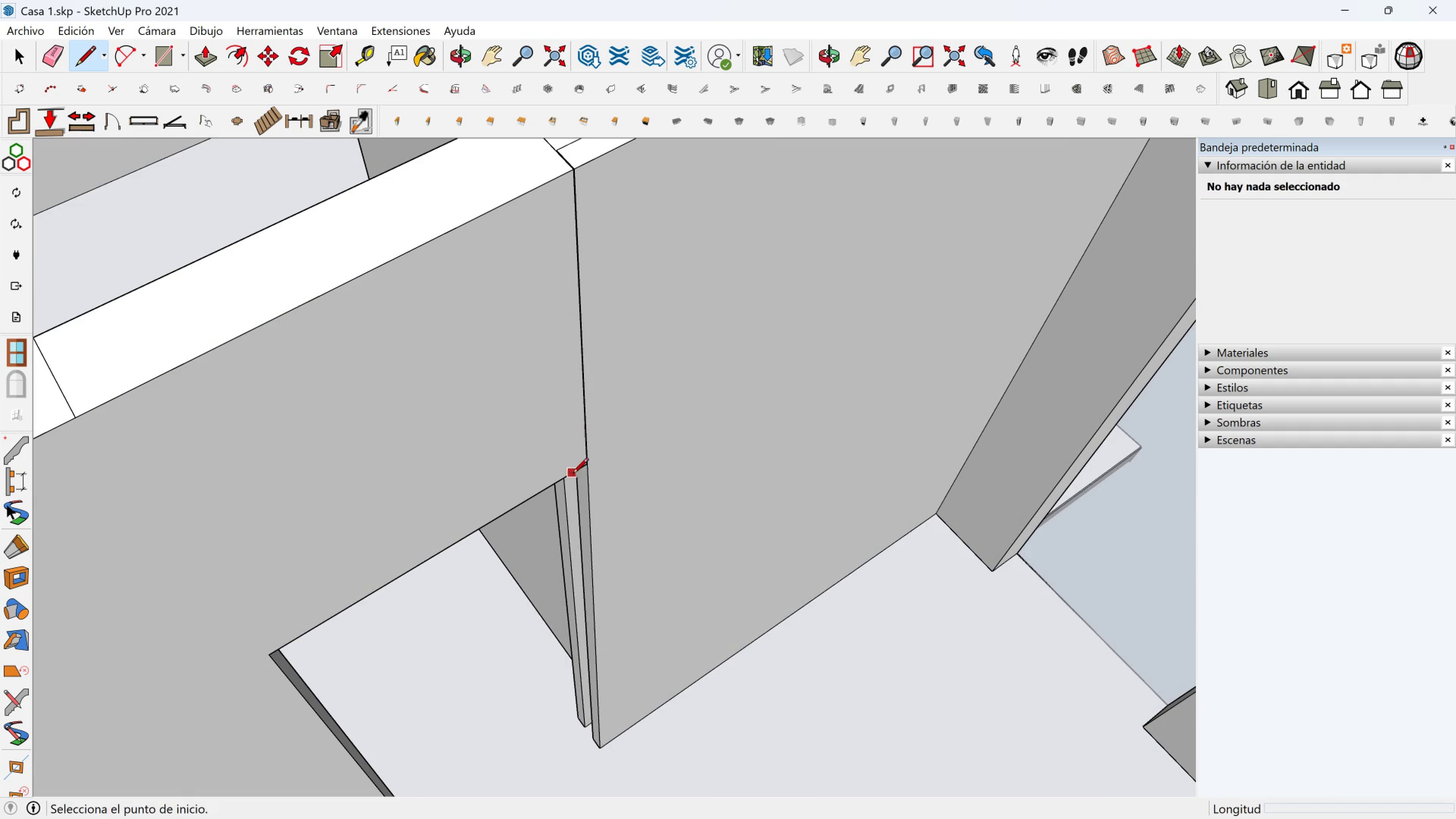 
left_click([570, 475])
 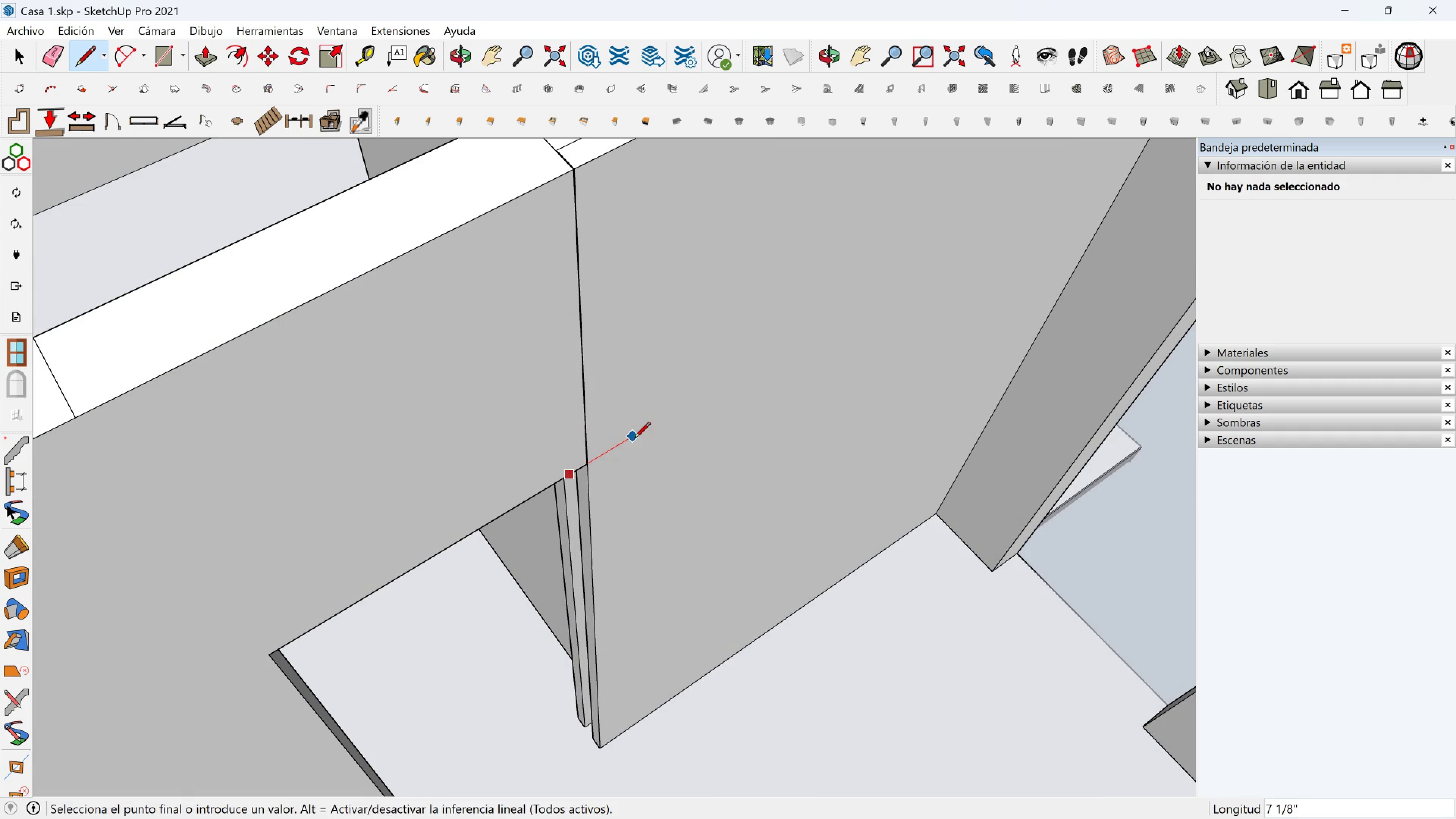 
left_click([634, 439])
 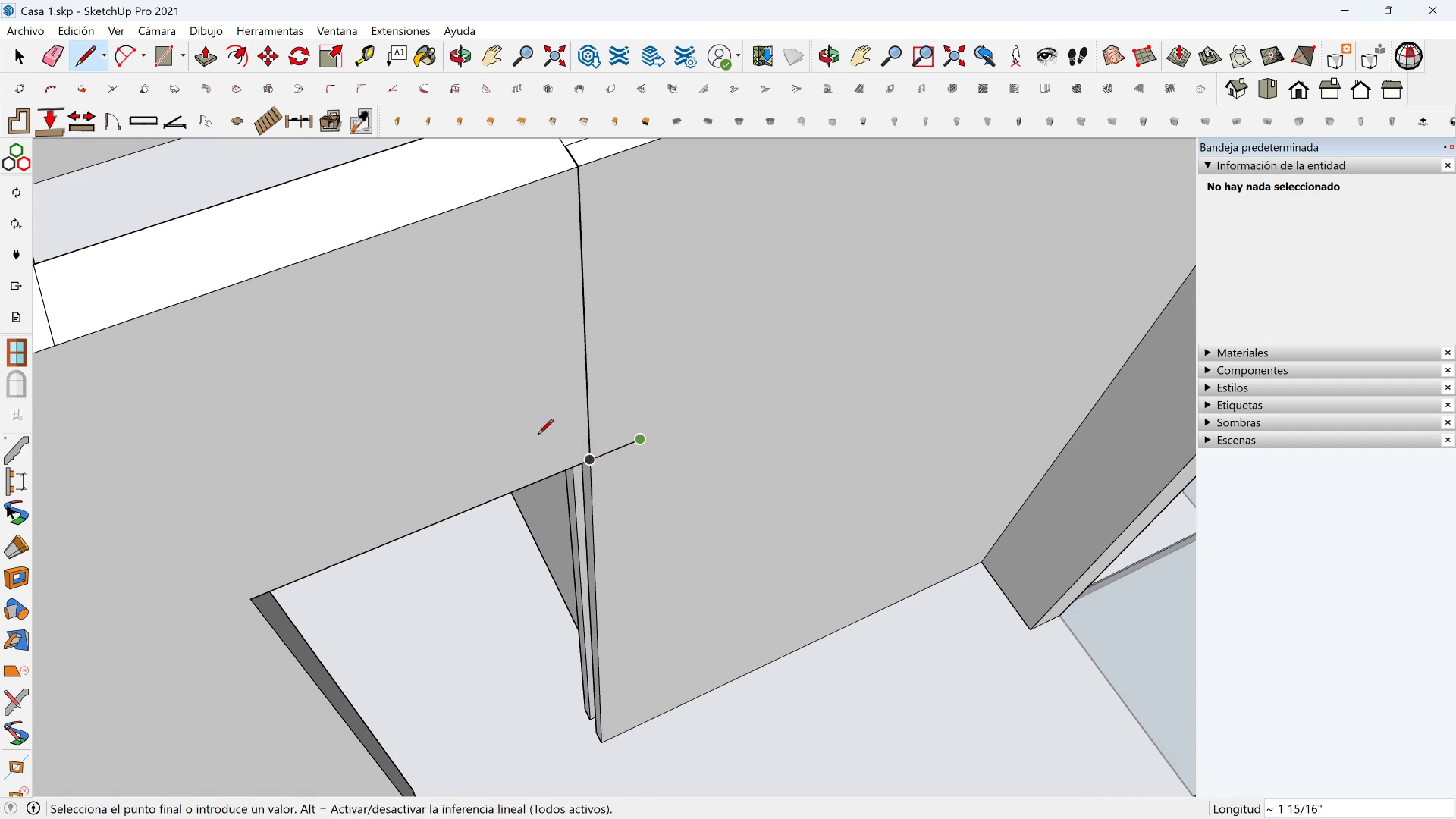 
key(Escape)
 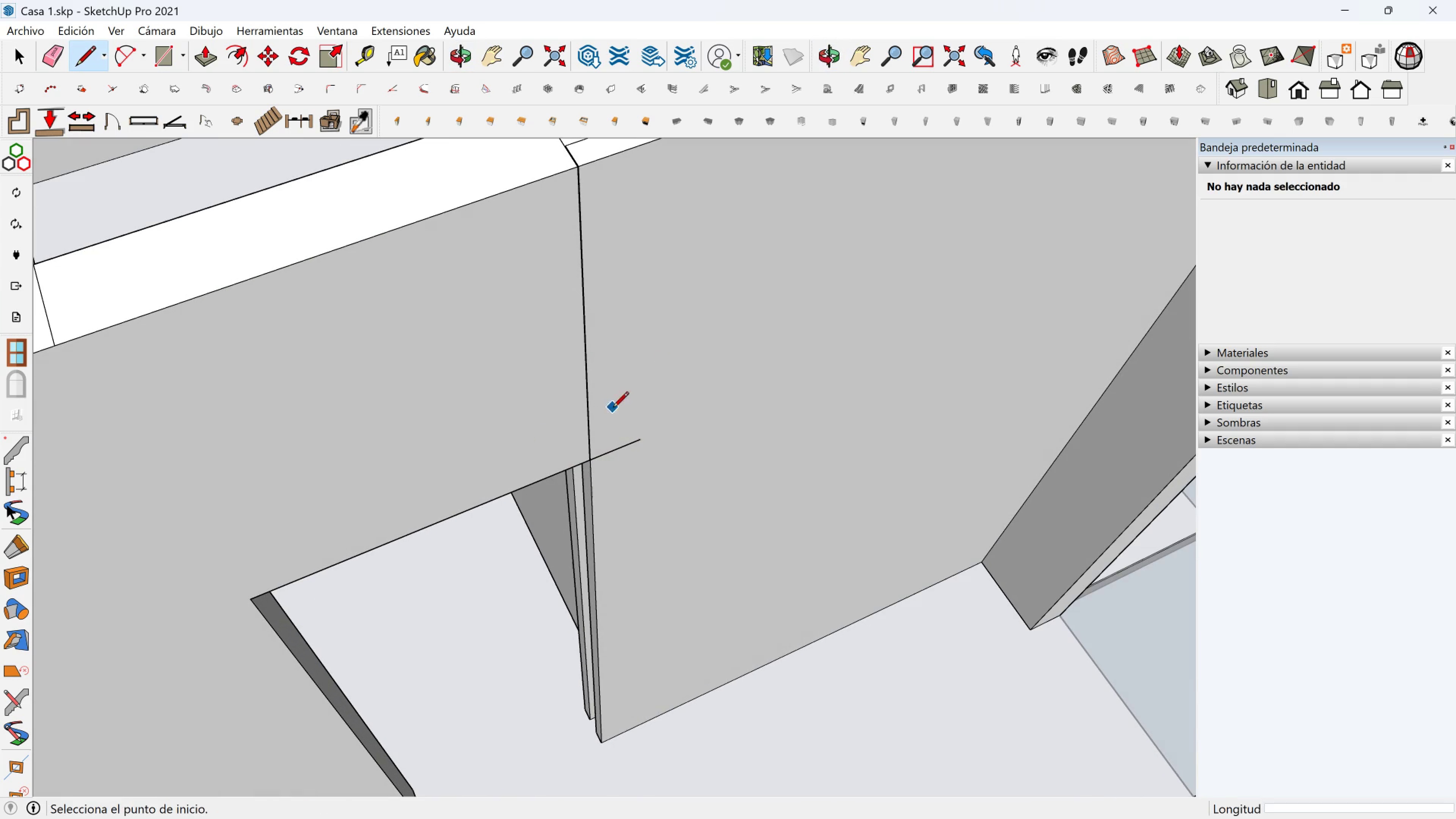 
key(Escape)
 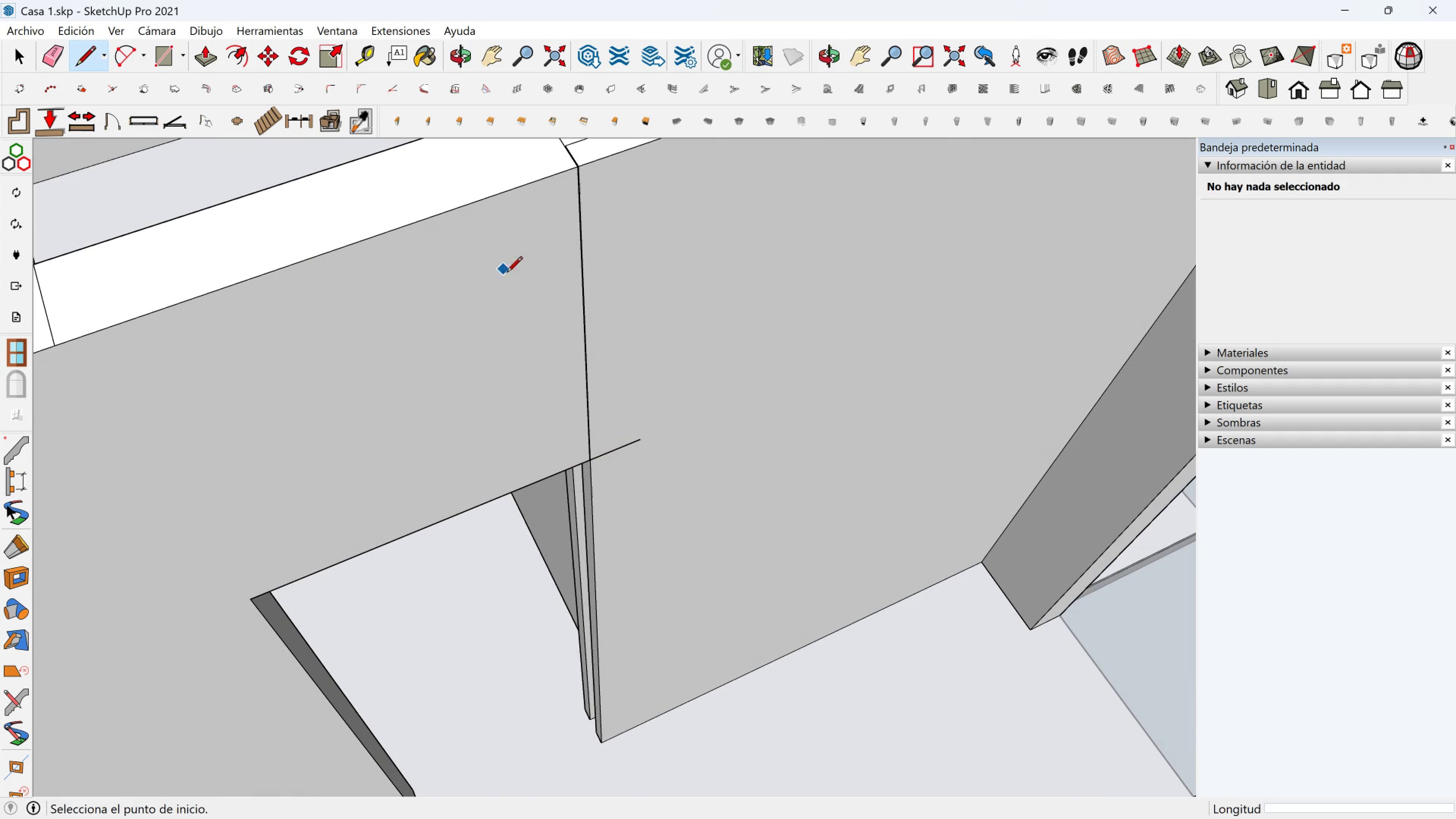 
key(E)
 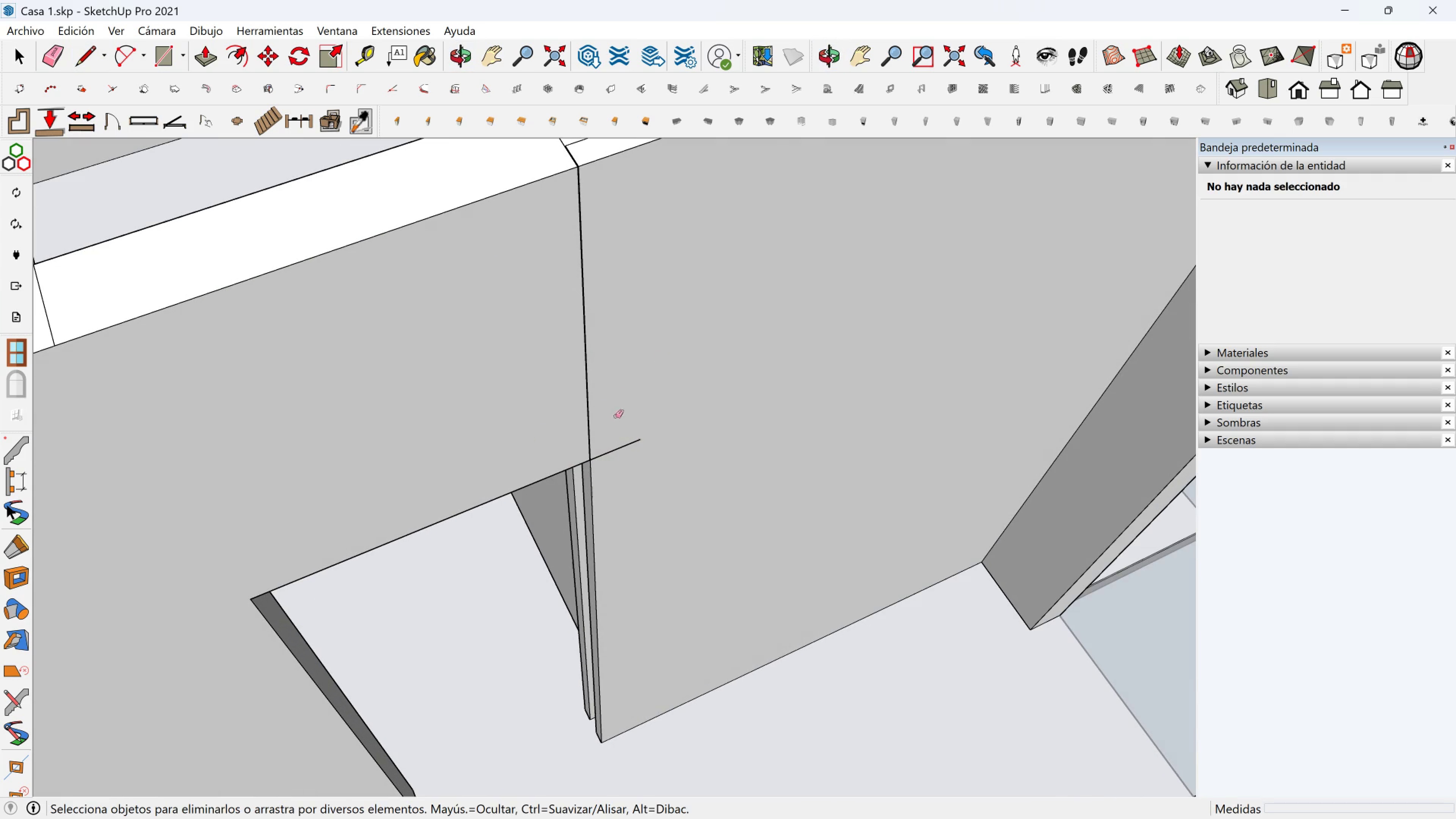 
left_click_drag(start_coordinate=[616, 418], to_coordinate=[618, 457])
 